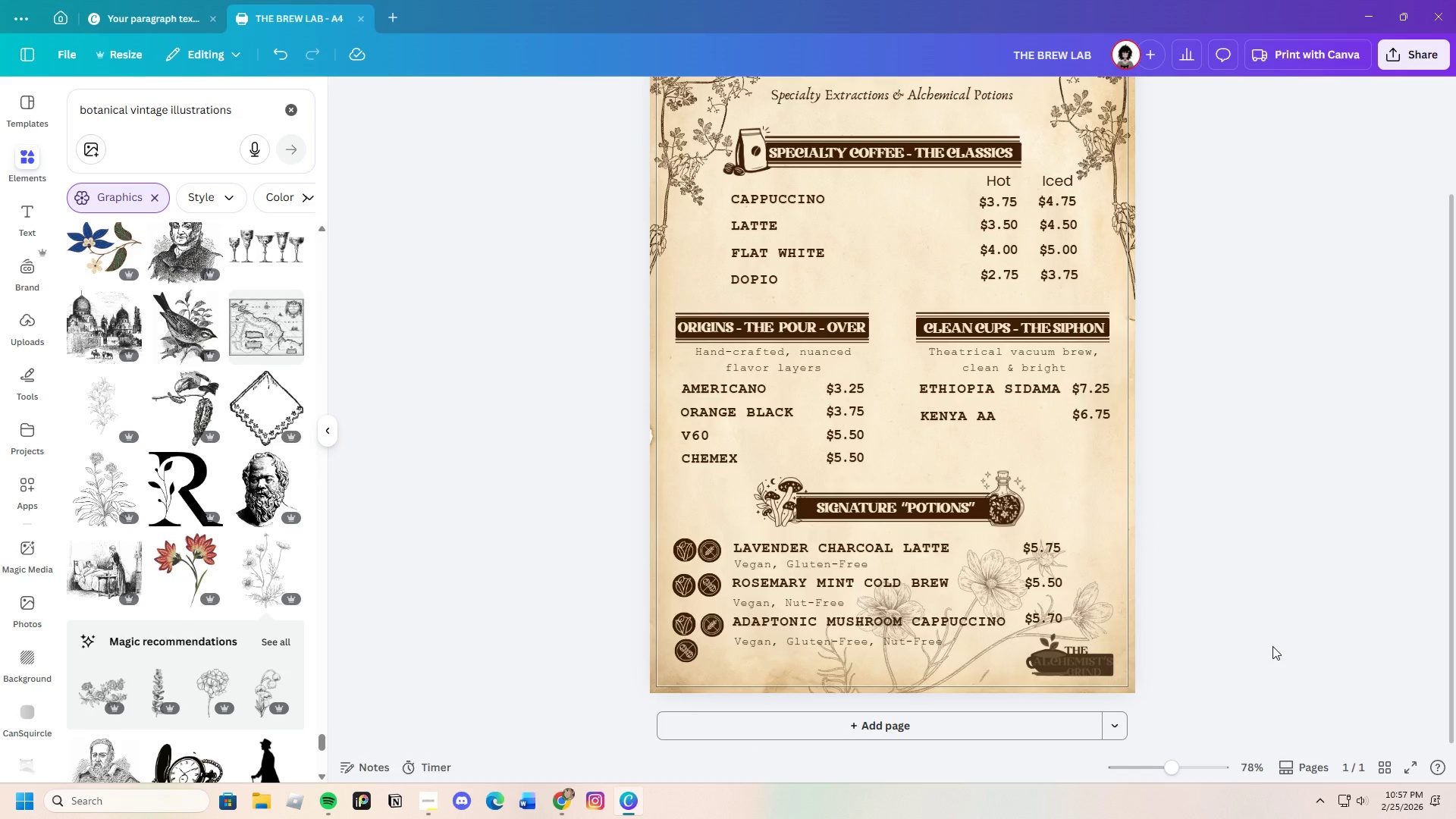 
scroll: coordinate [1250, 650], scroll_direction: down, amount: 1.0
 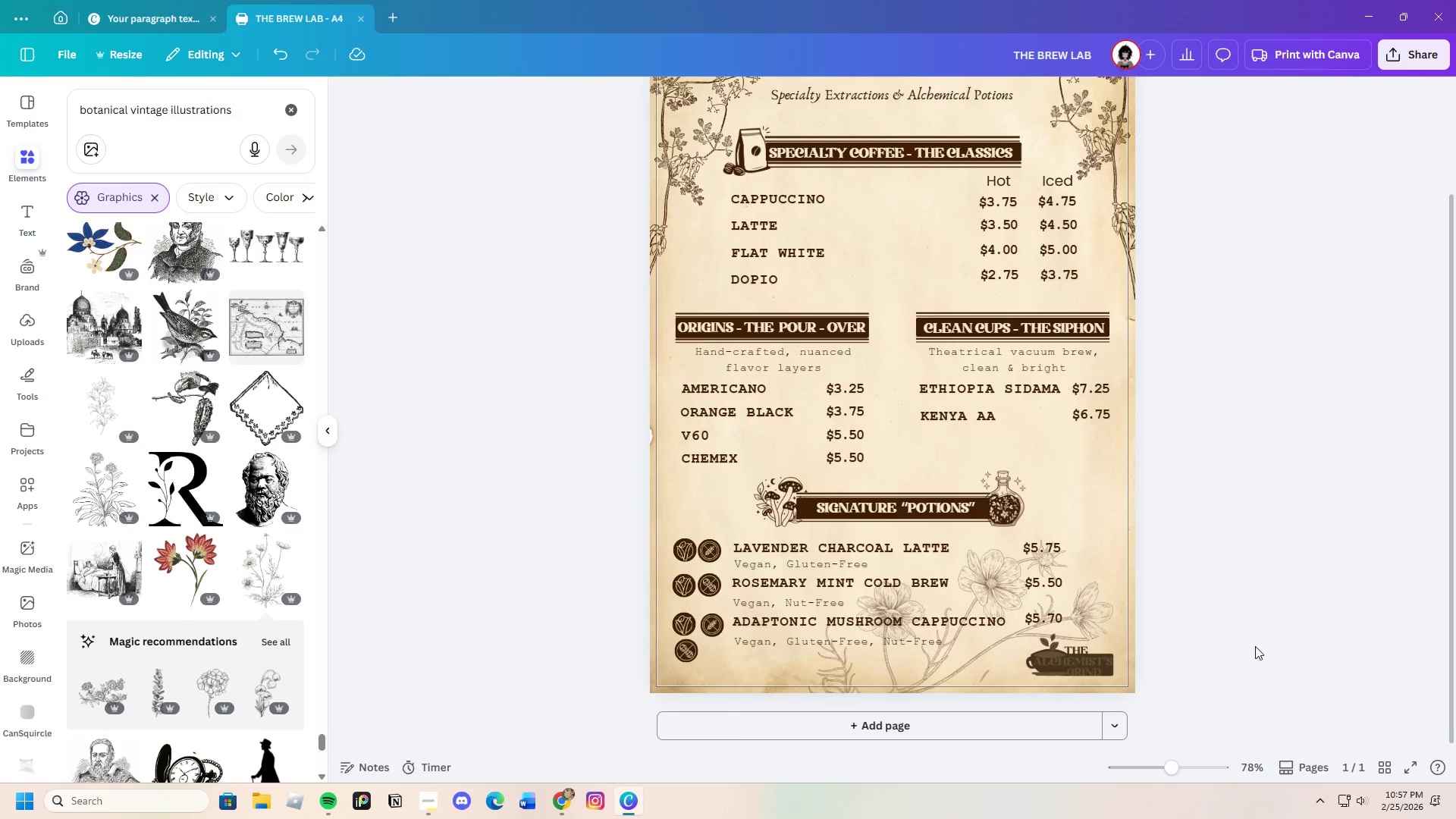 
scroll: coordinate [1255, 646], scroll_direction: up, amount: 2.0
 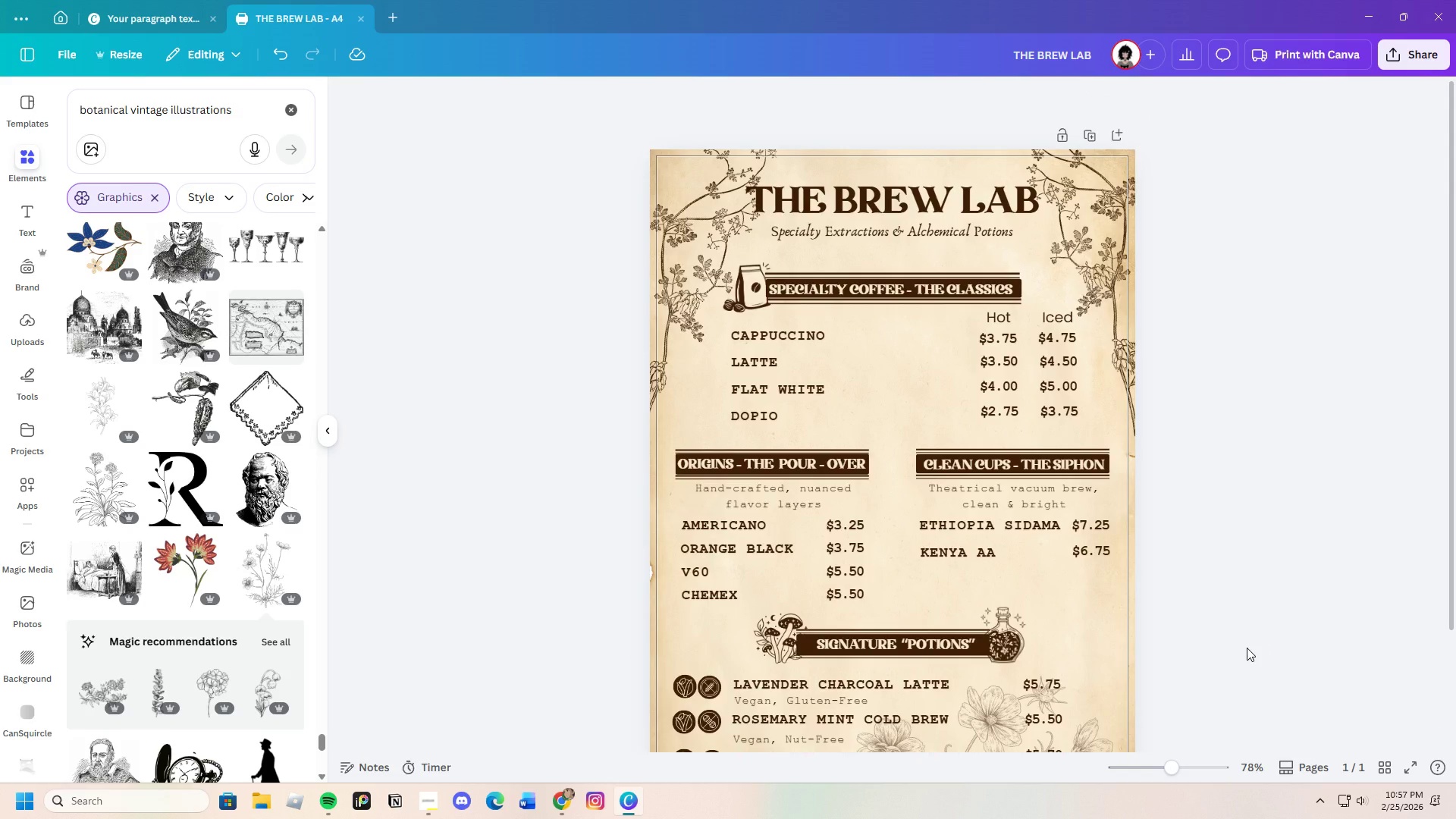 
scroll: coordinate [1247, 648], scroll_direction: down, amount: 2.0
 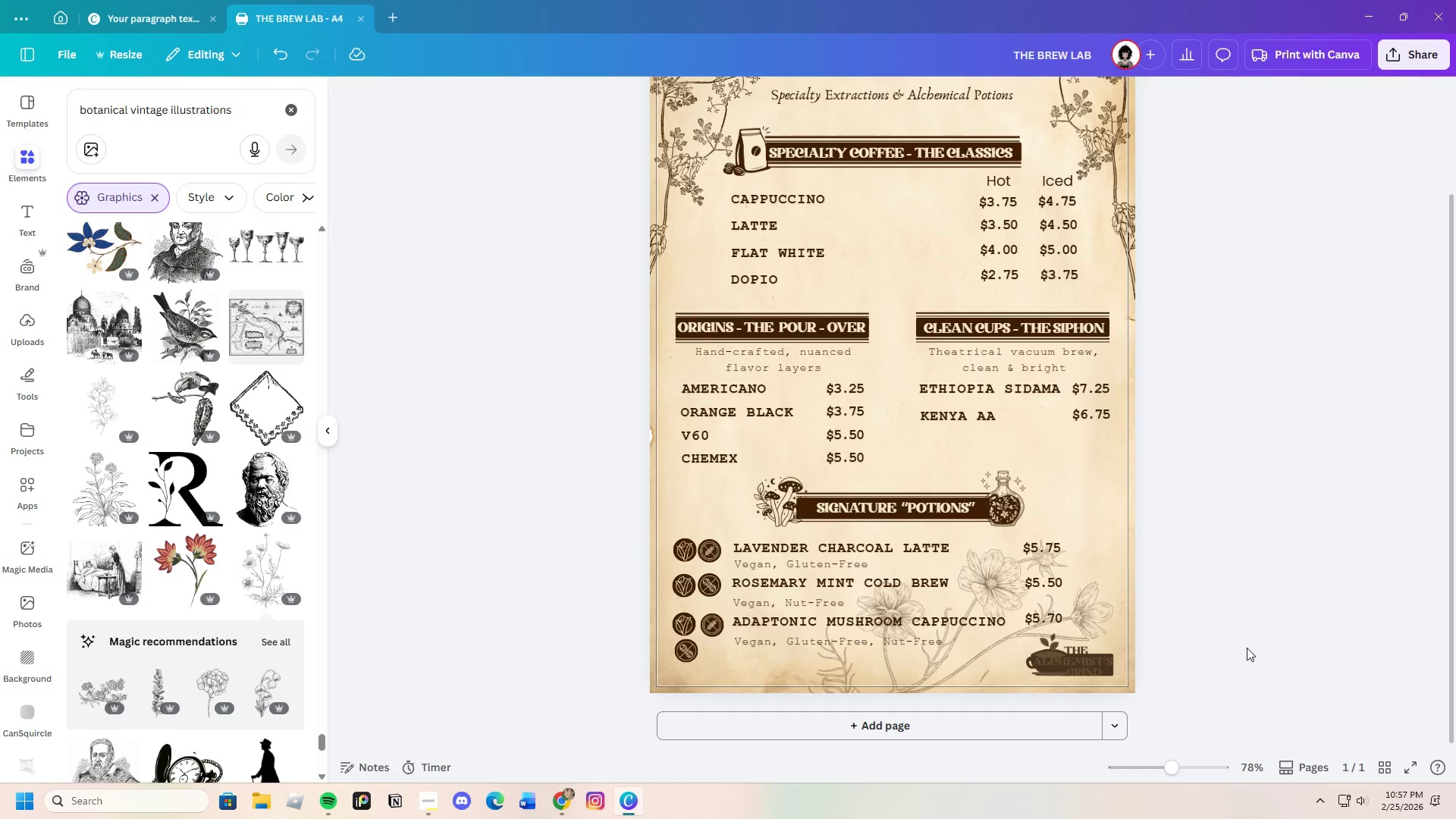 
scroll: coordinate [1247, 648], scroll_direction: up, amount: 1.0
 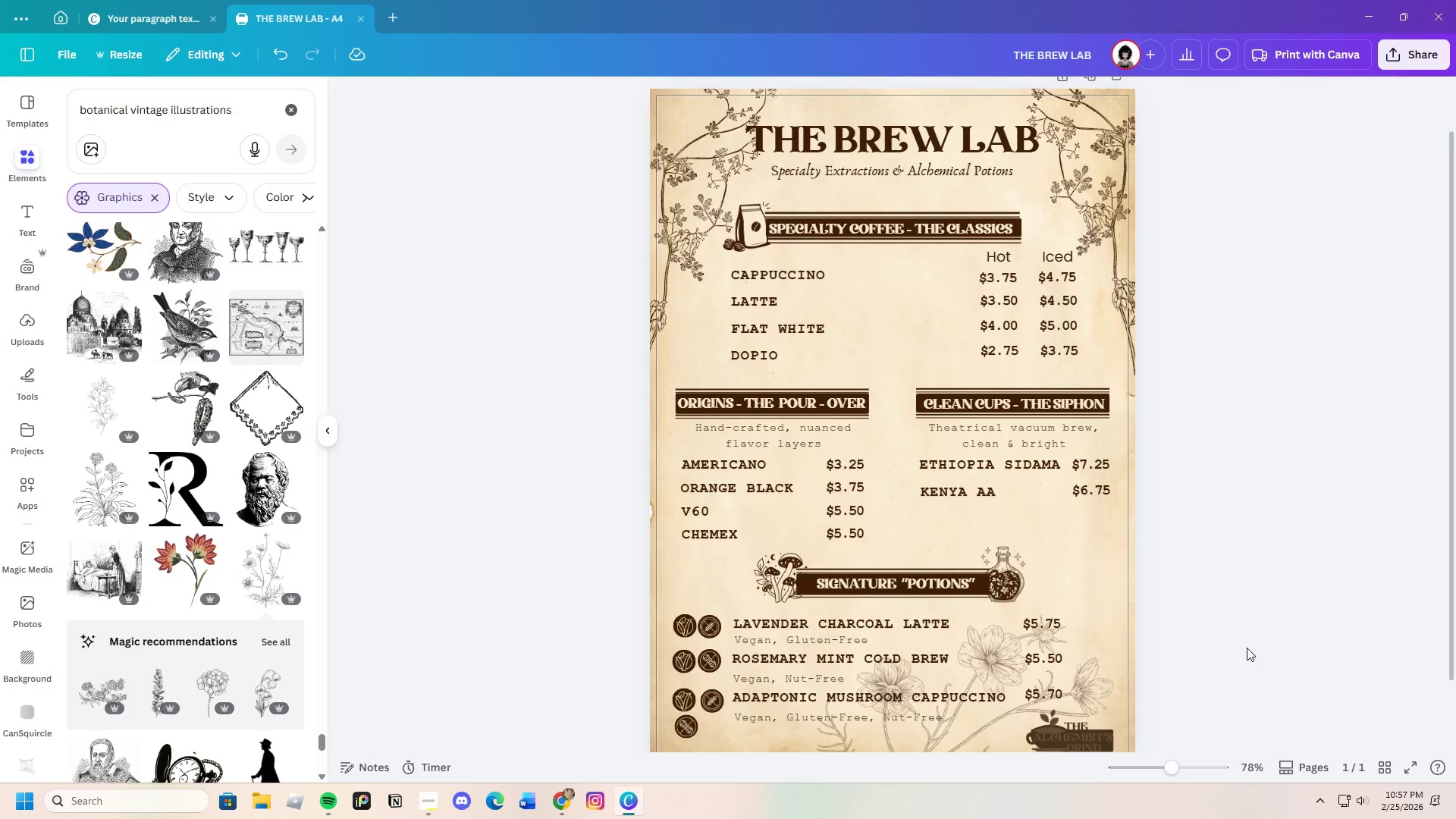 
scroll: coordinate [1247, 648], scroll_direction: none, amount: 0.0
 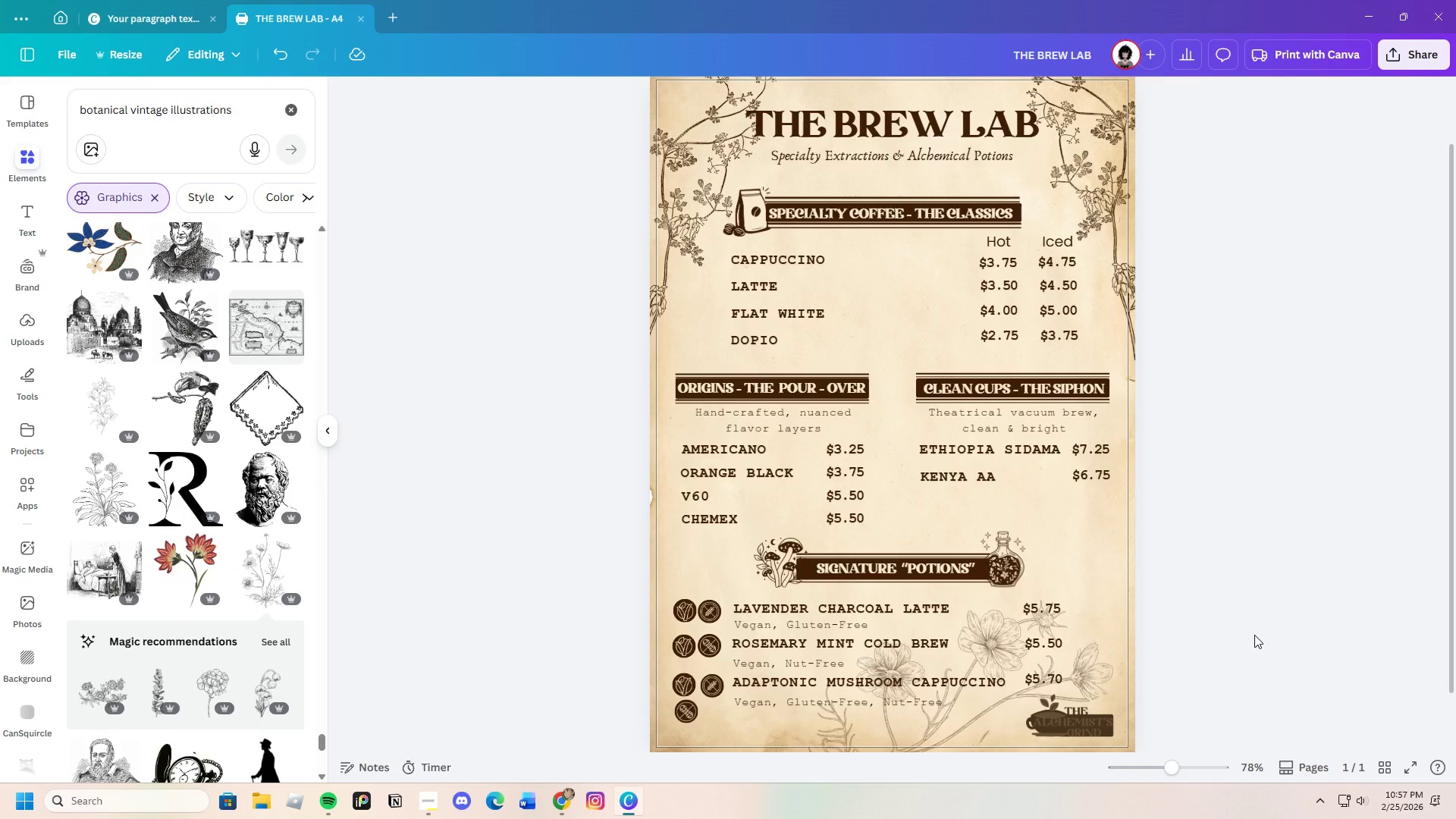 
scroll: coordinate [1254, 635], scroll_direction: up, amount: 1.0
 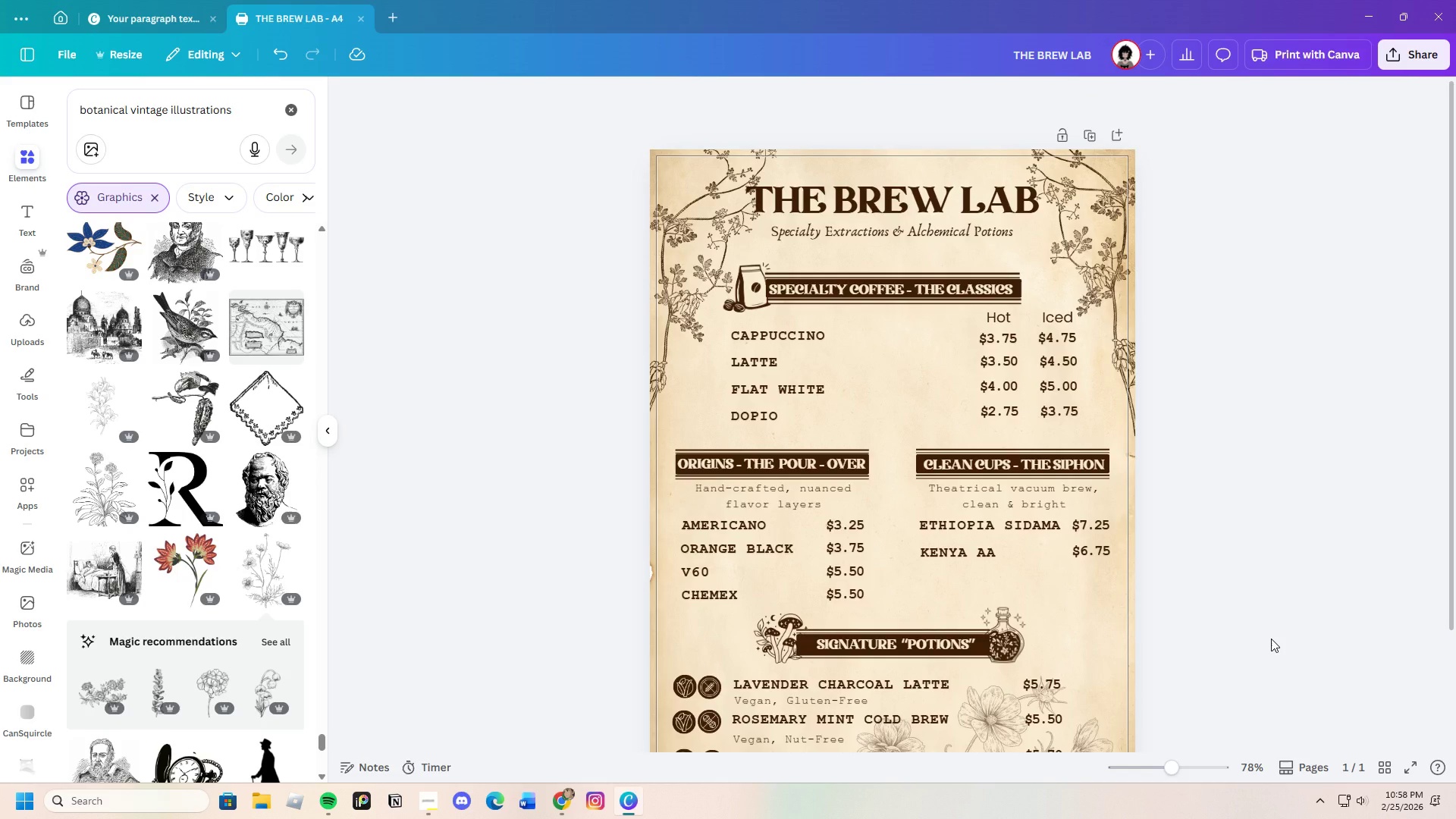 
wait(5.66)
 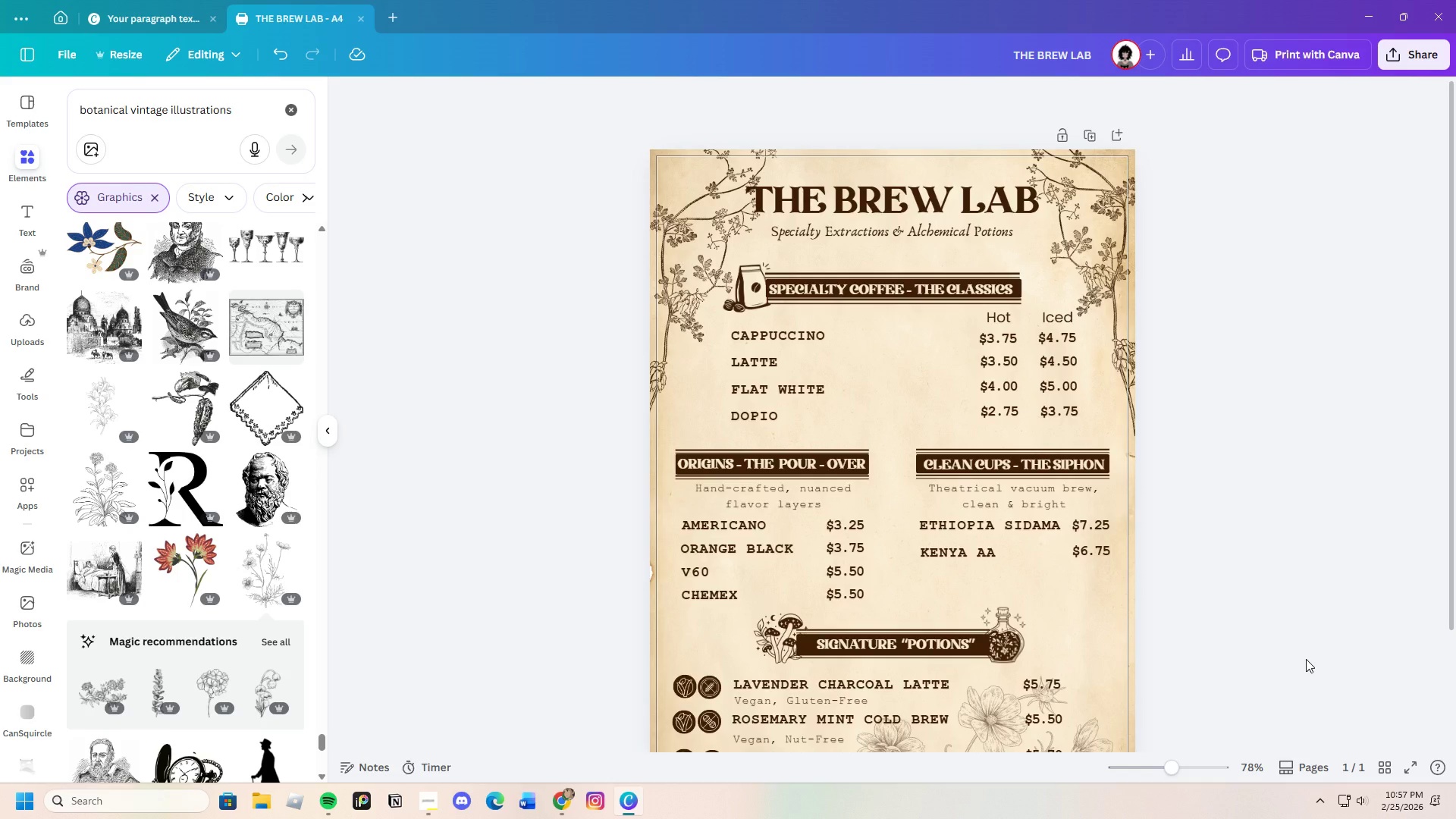 
scroll: coordinate [1254, 610], scroll_direction: up, amount: 3.0
 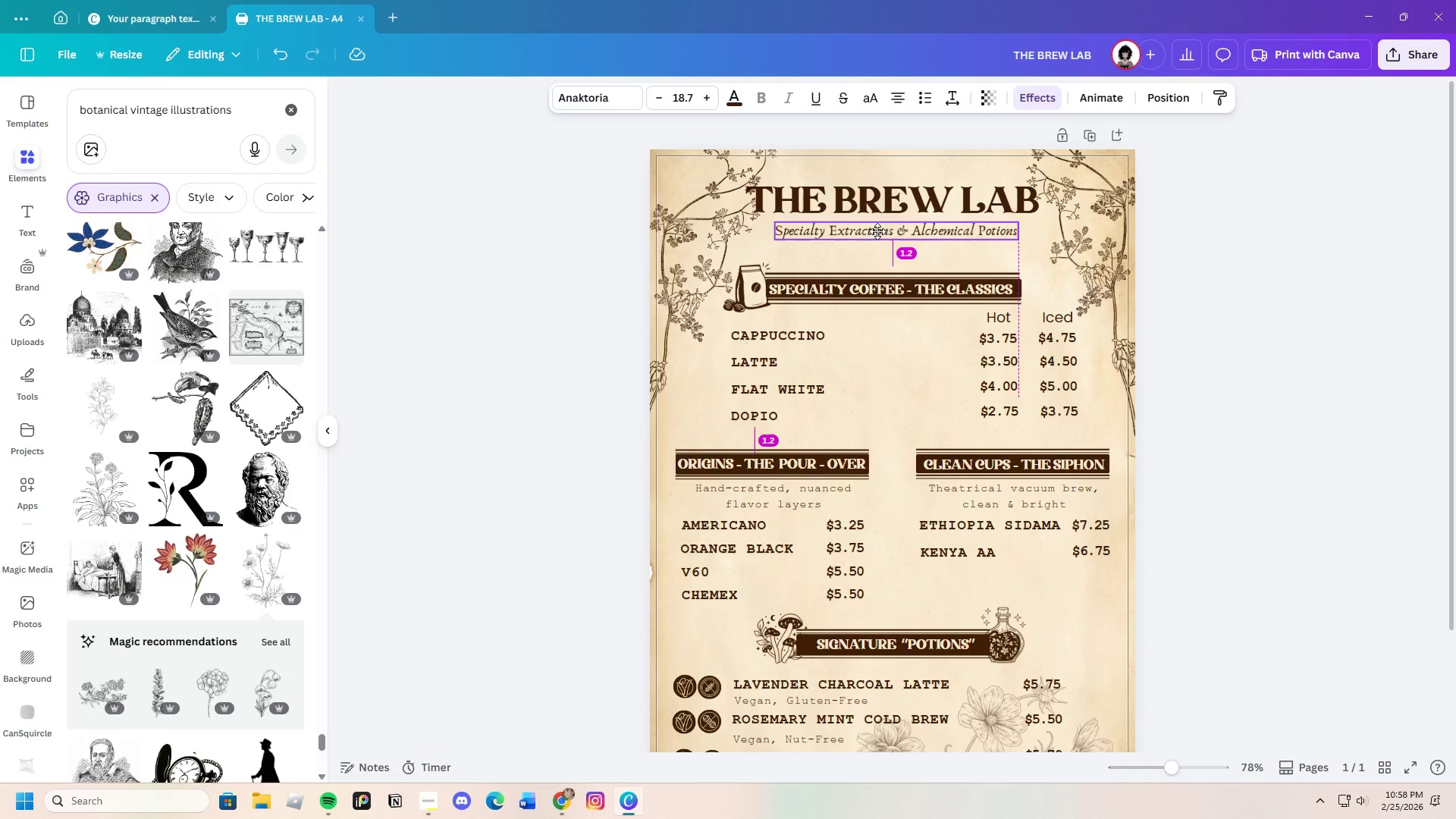 
wait(10.19)
 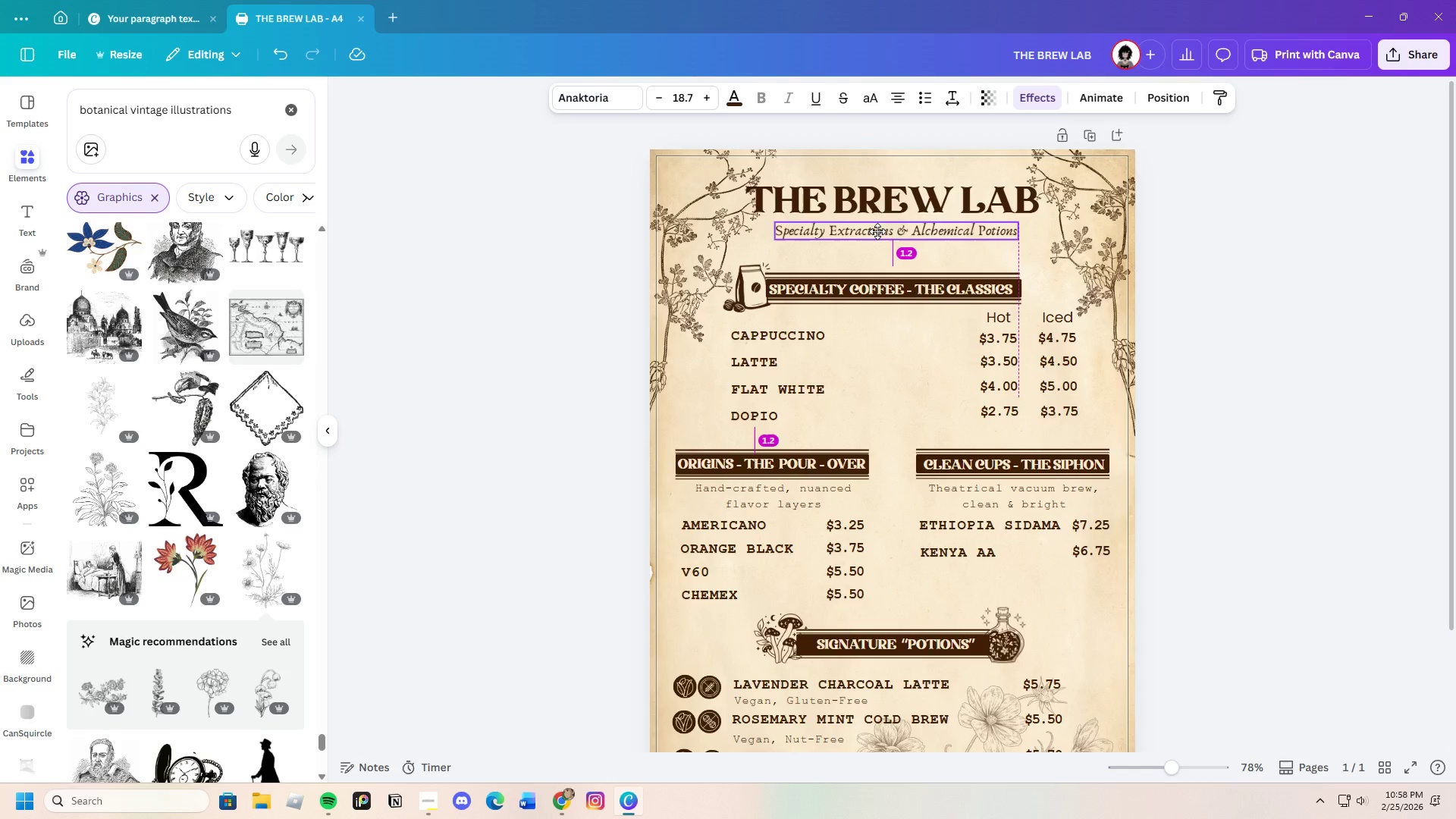 
left_click([1354, 338])
 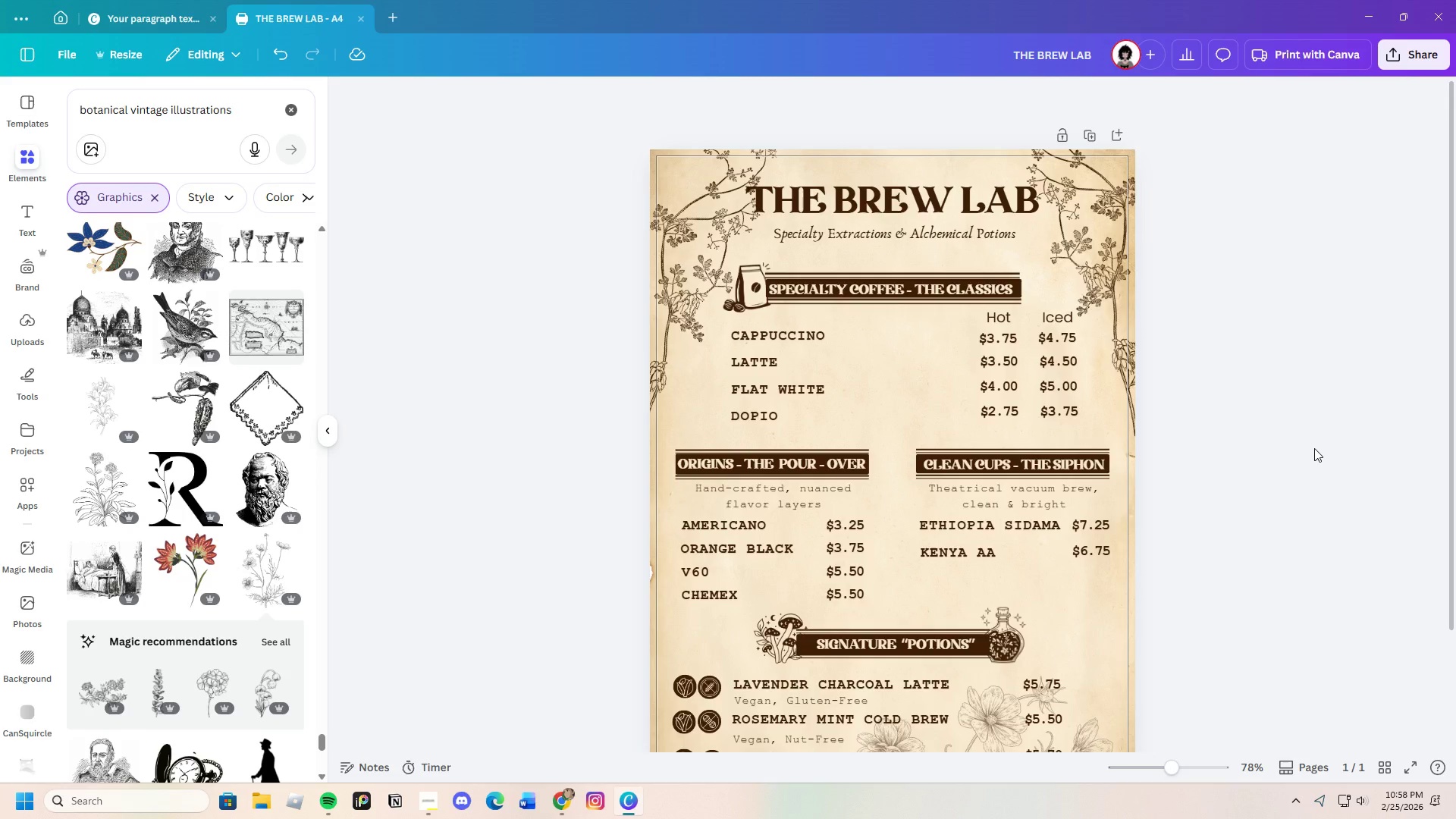 
wait(22.31)
 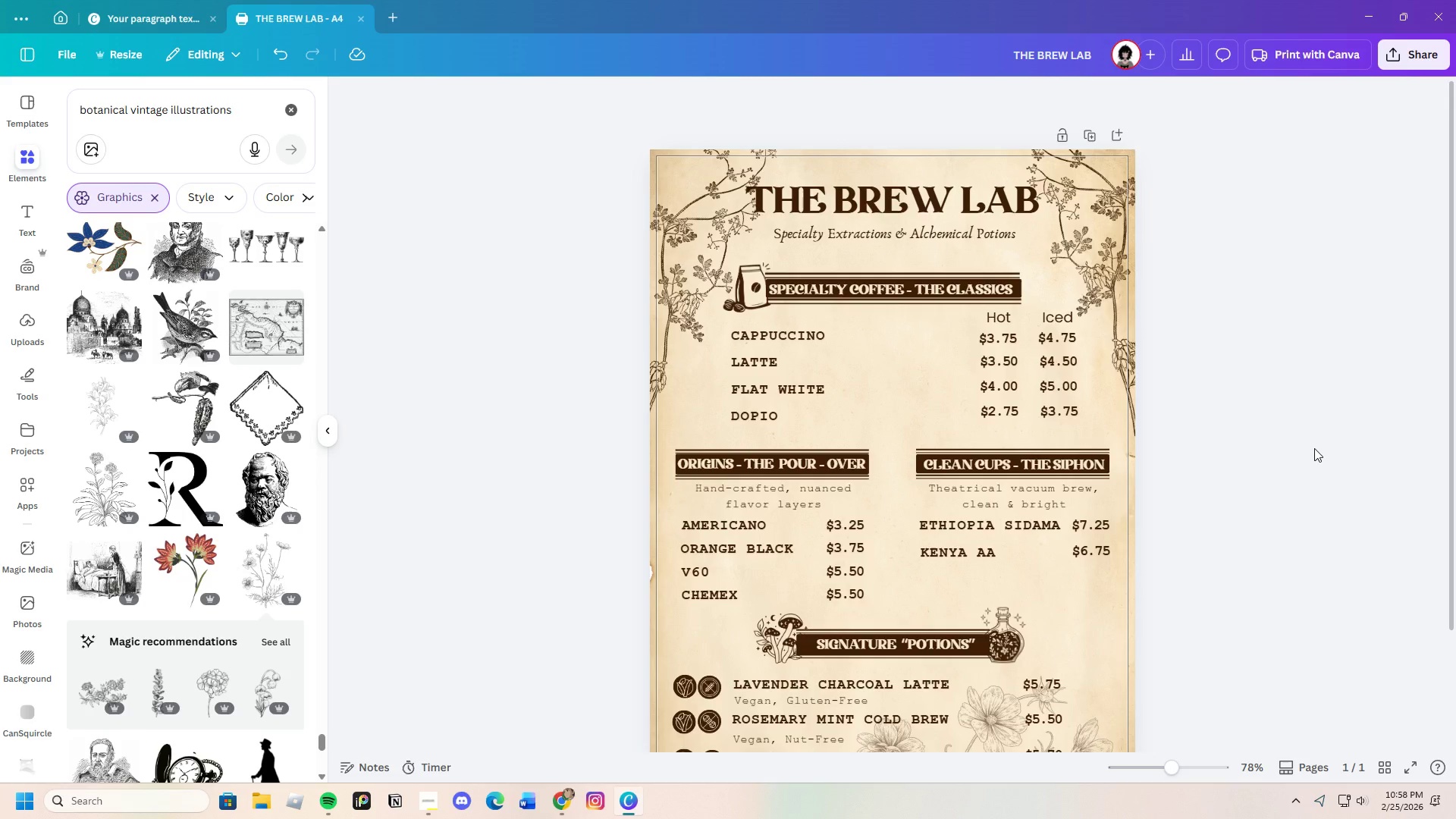 
scroll: coordinate [1289, 493], scroll_direction: down, amount: 2.0
 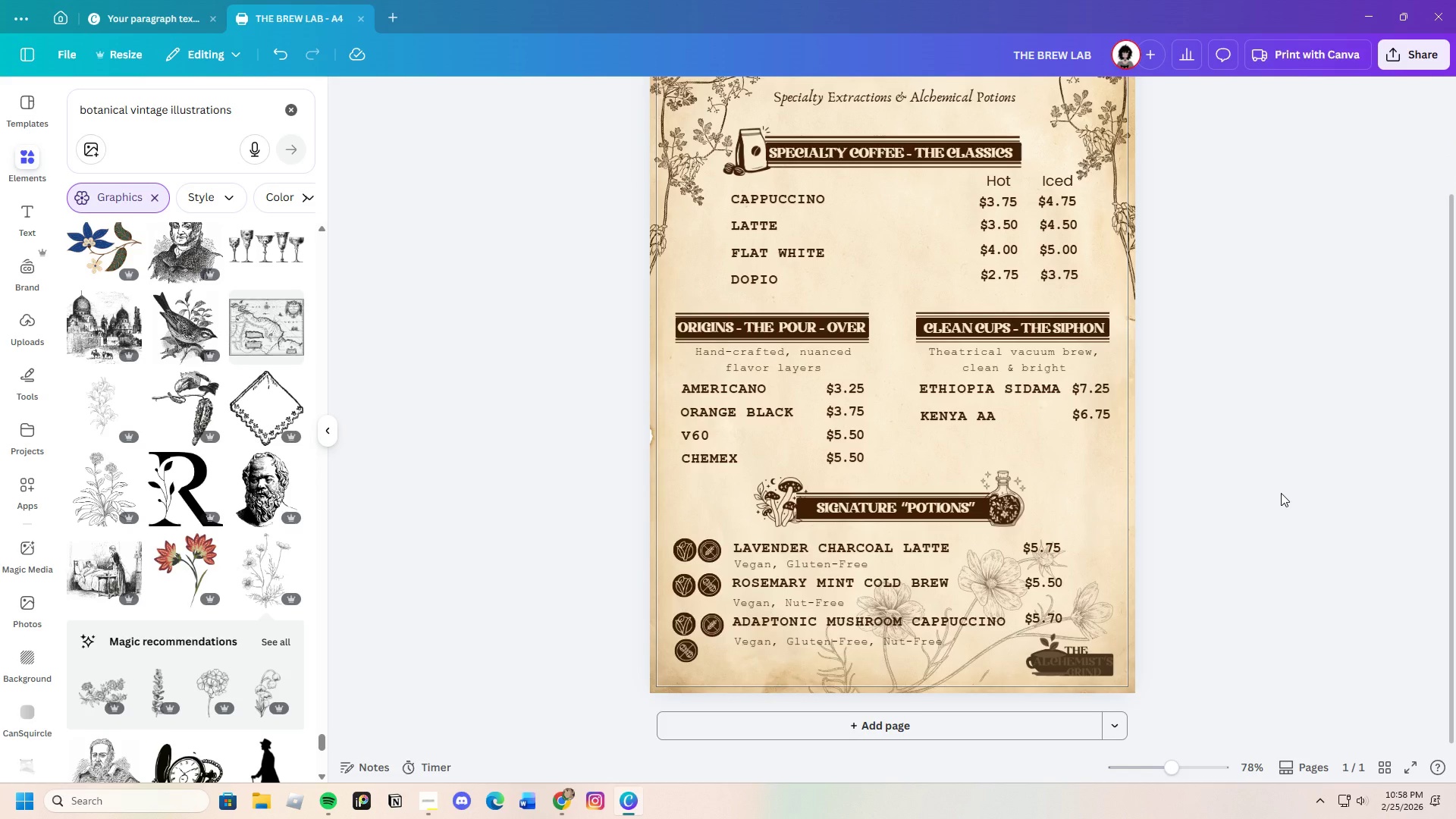 
wait(6.83)
 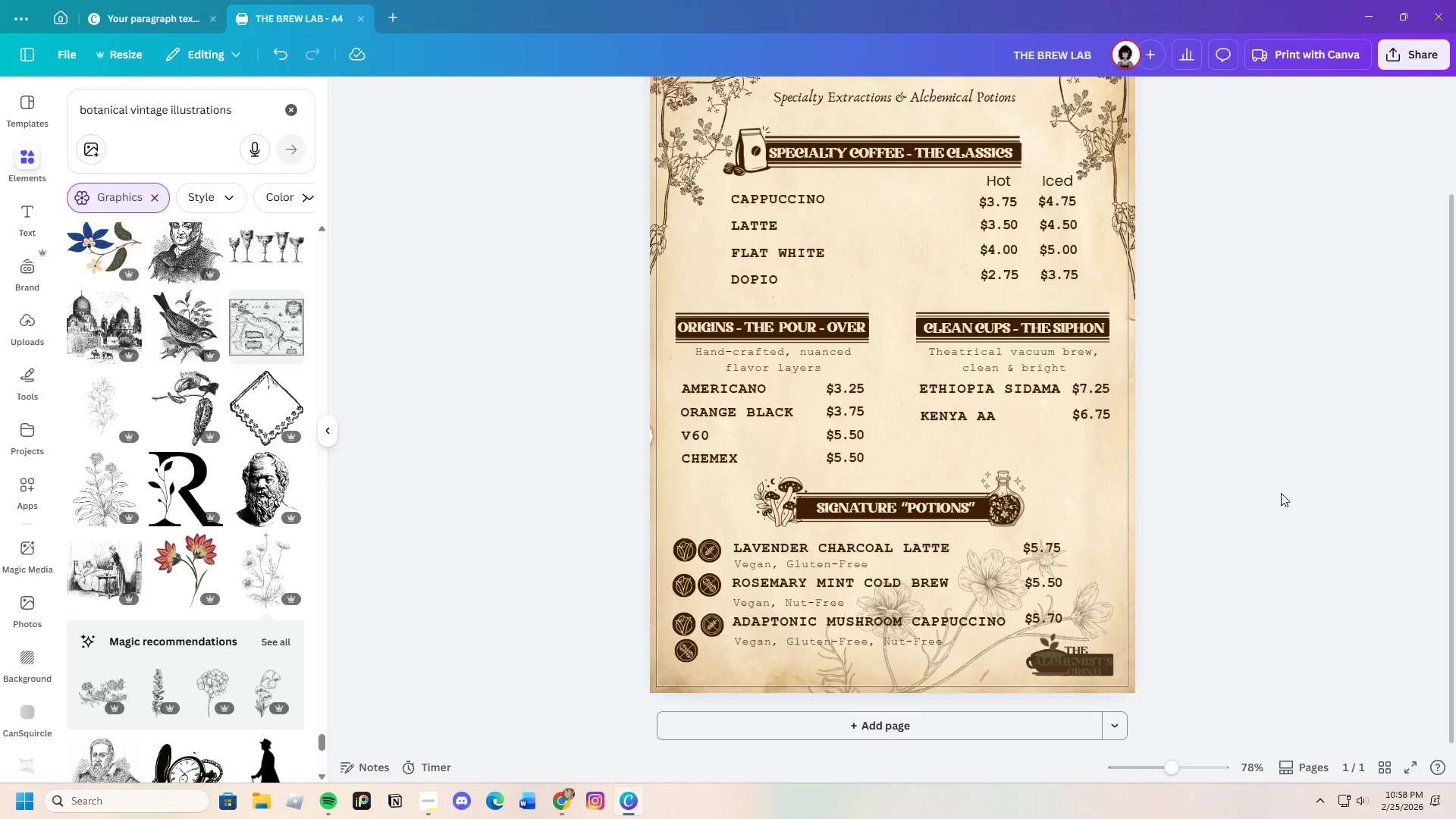 
scroll: coordinate [1309, 577], scroll_direction: up, amount: 2.0
 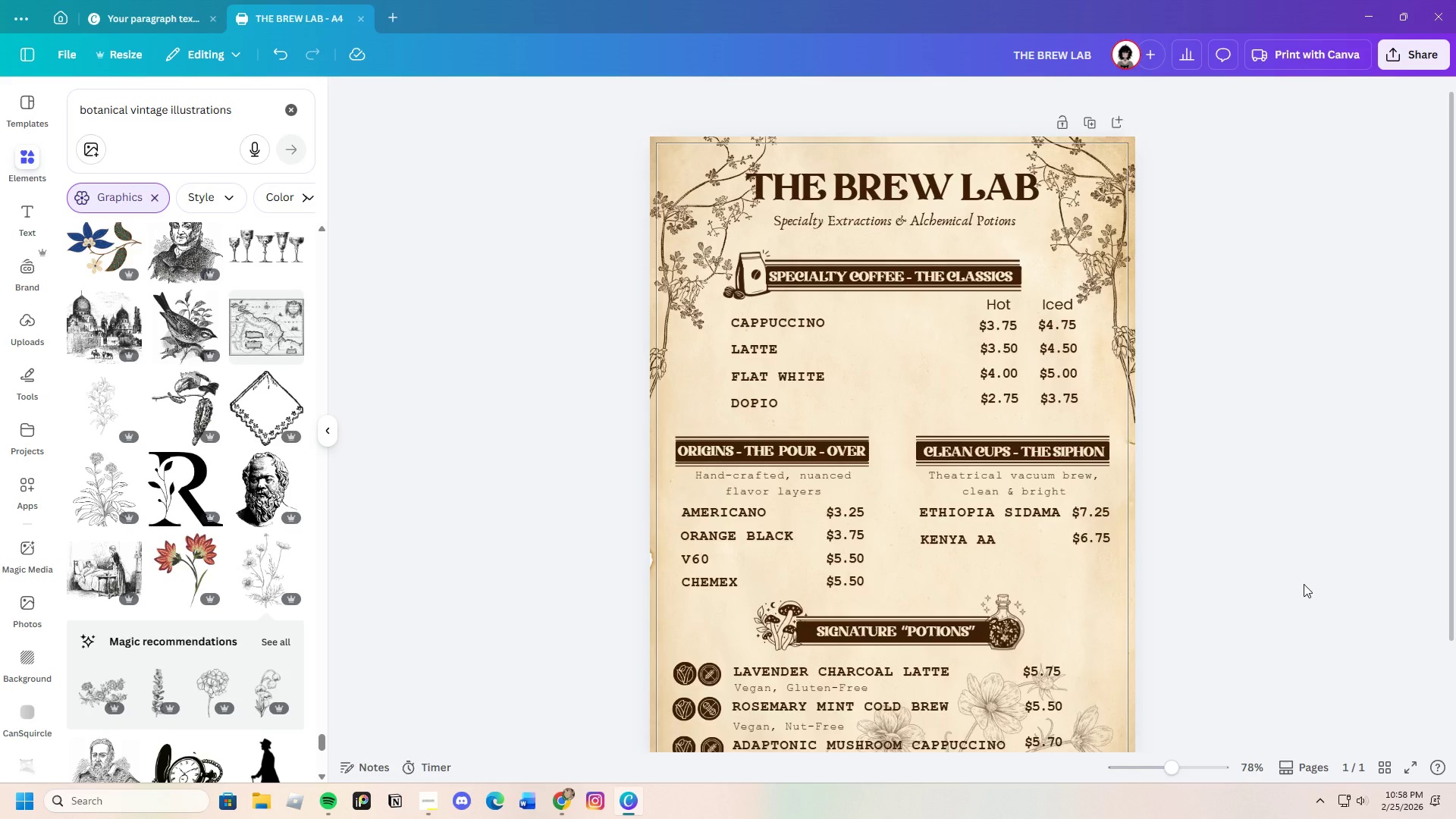 
scroll: coordinate [1304, 584], scroll_direction: down, amount: 2.0
 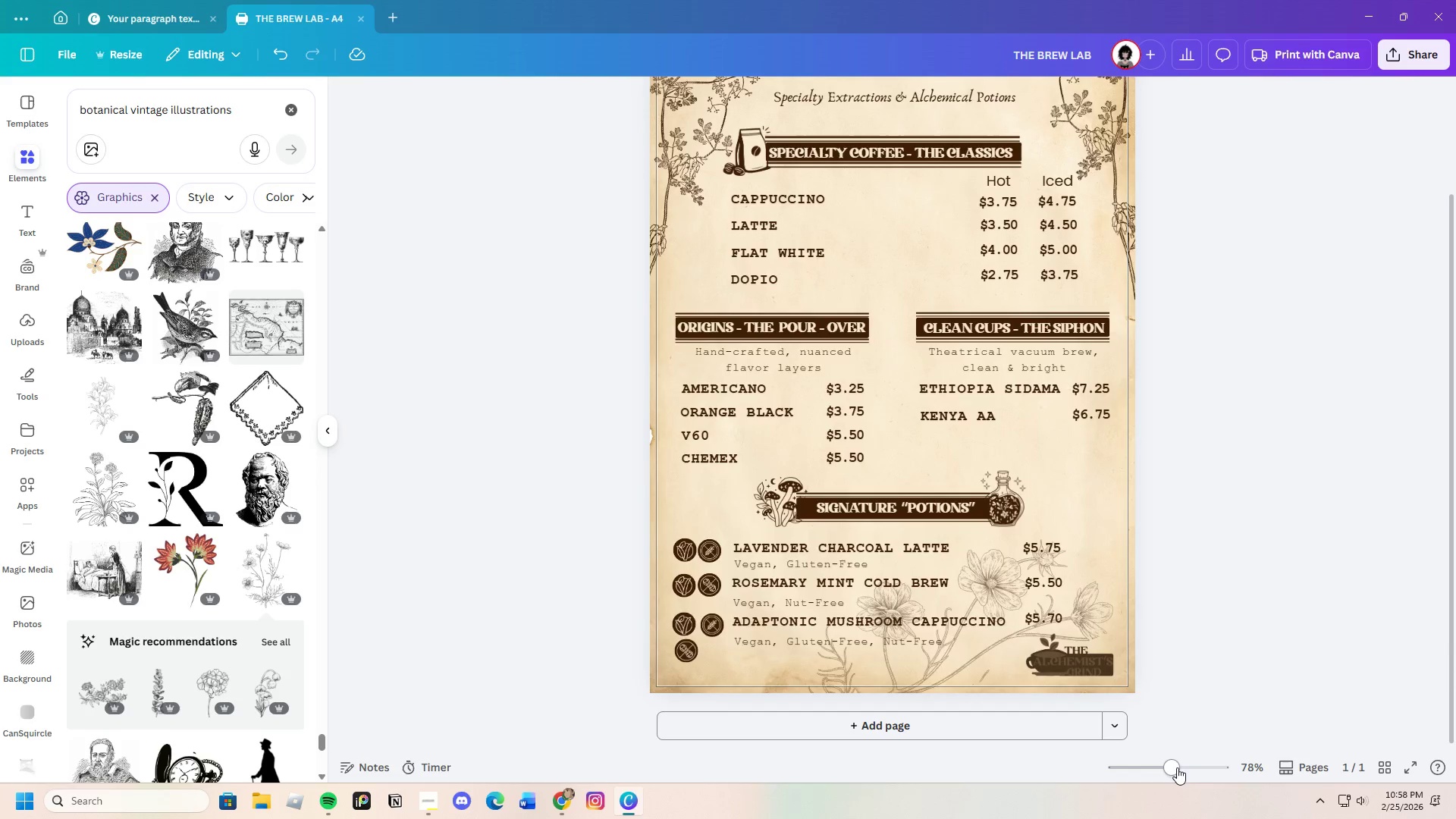 
left_click_drag(start_coordinate=[1173, 767], to_coordinate=[1169, 774])
 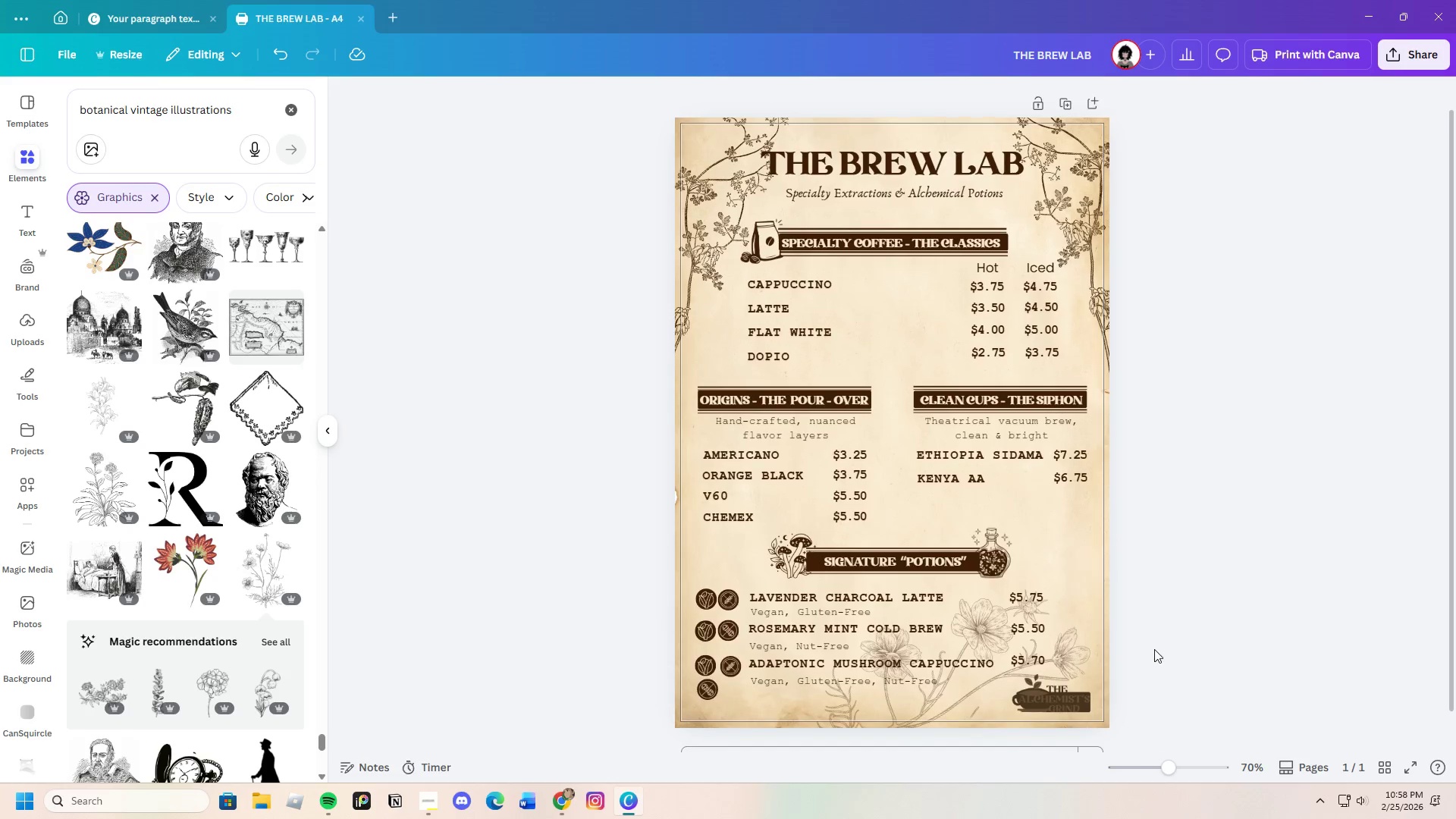 
scroll: coordinate [1154, 649], scroll_direction: up, amount: 1.0
 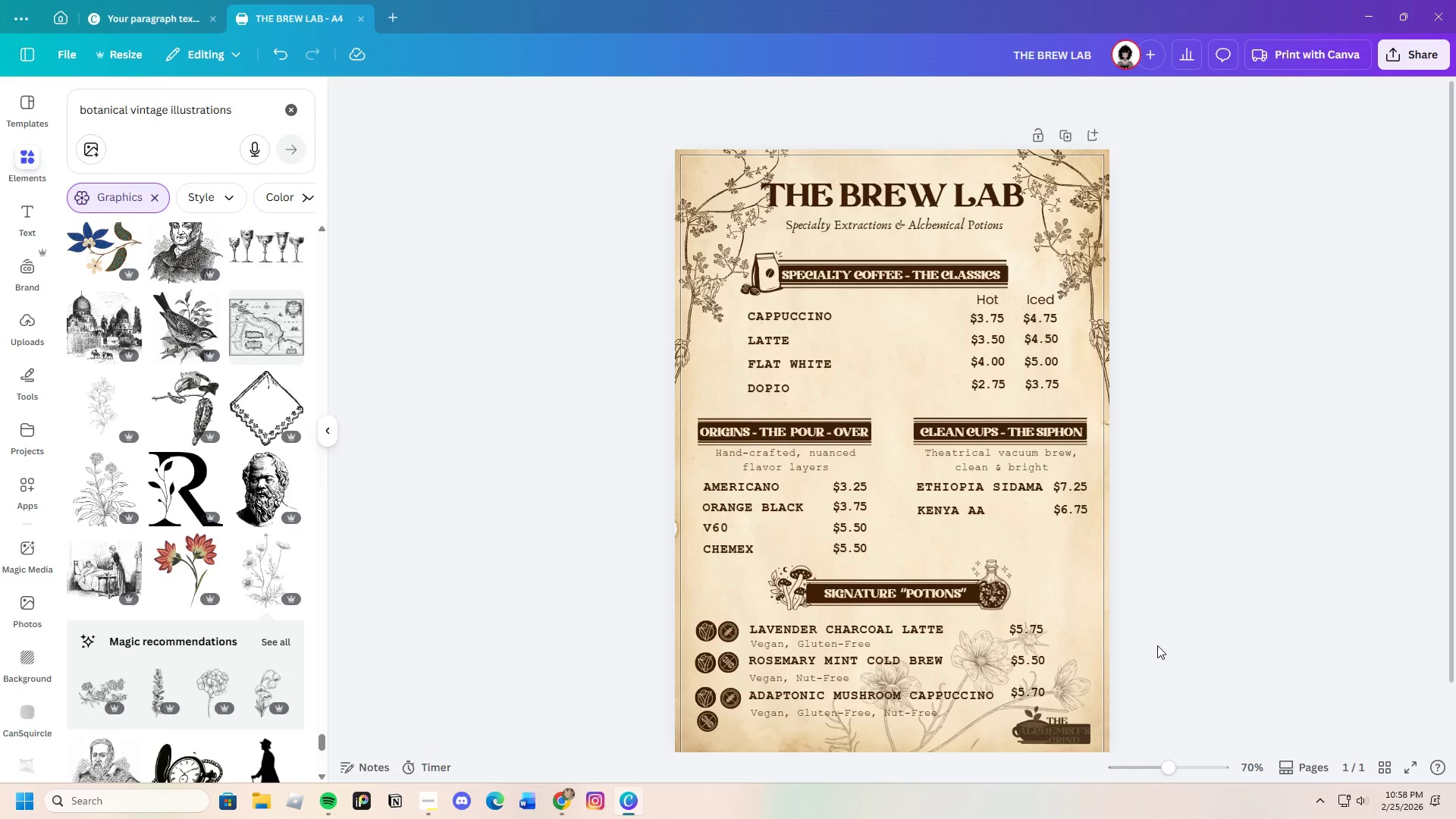 
scroll: coordinate [1159, 644], scroll_direction: down, amount: 1.0
 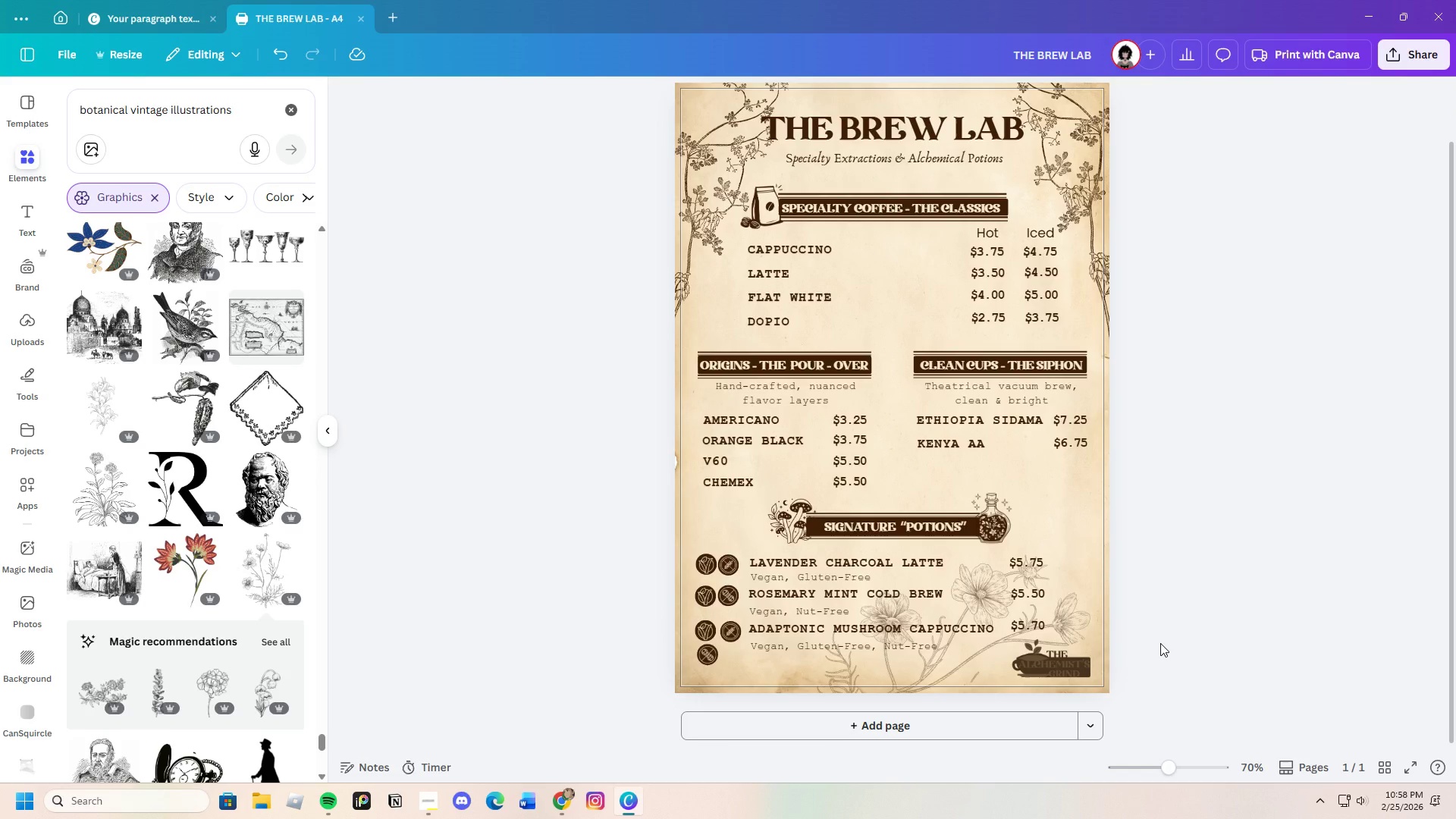 
scroll: coordinate [1160, 642], scroll_direction: up, amount: 2.0
 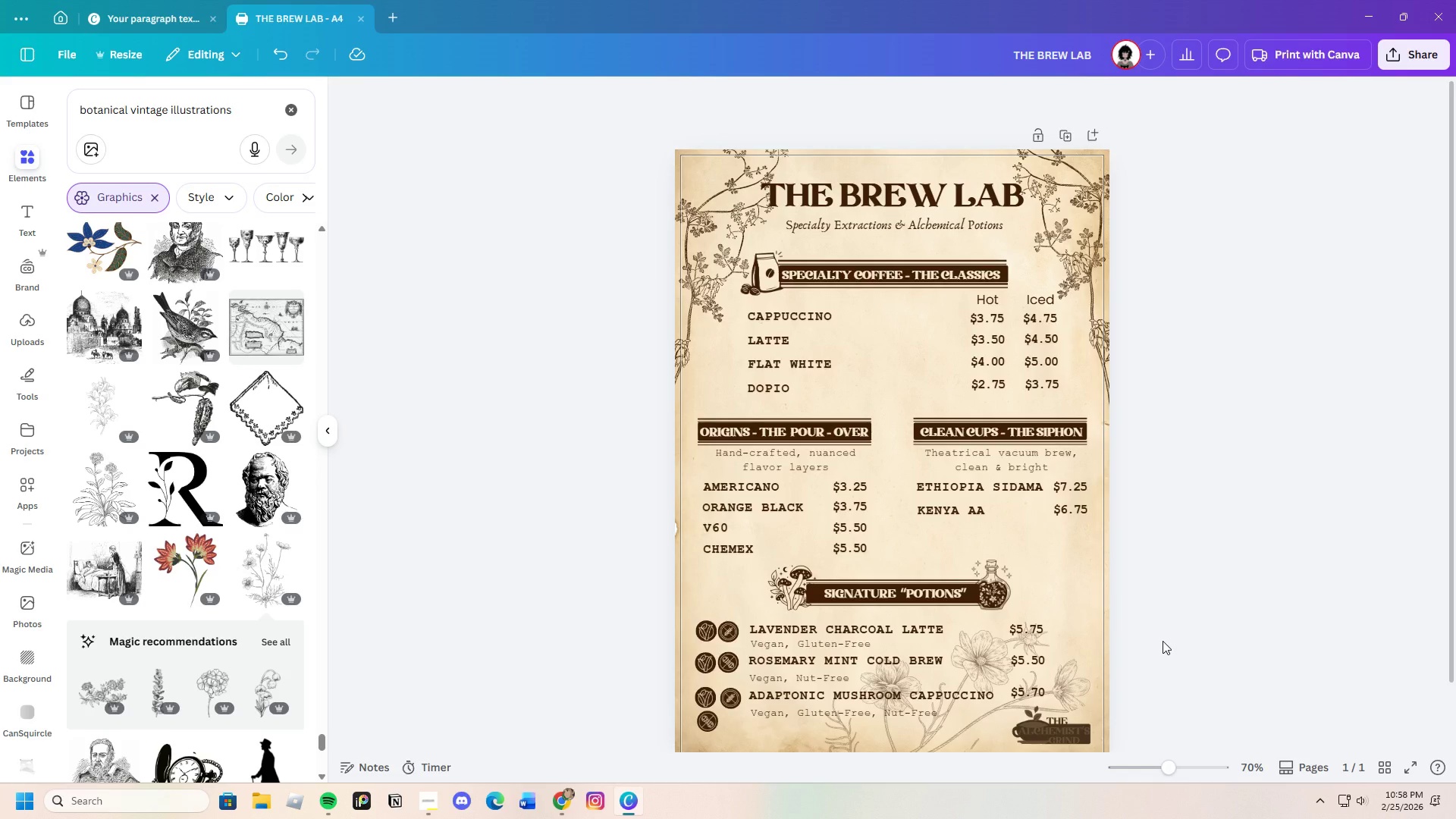 
wait(5.67)
 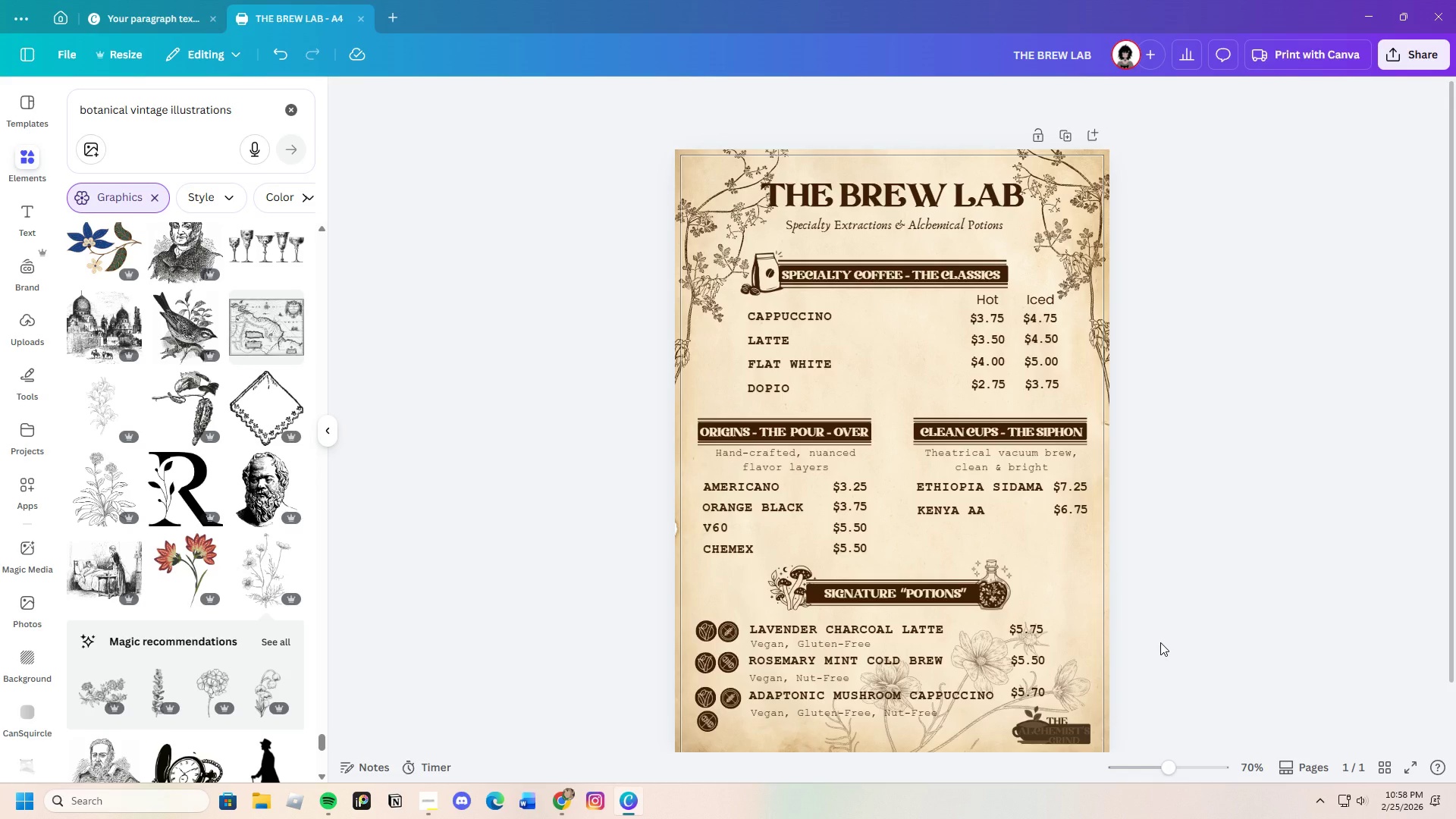 
scroll: coordinate [1163, 641], scroll_direction: down, amount: 1.0
 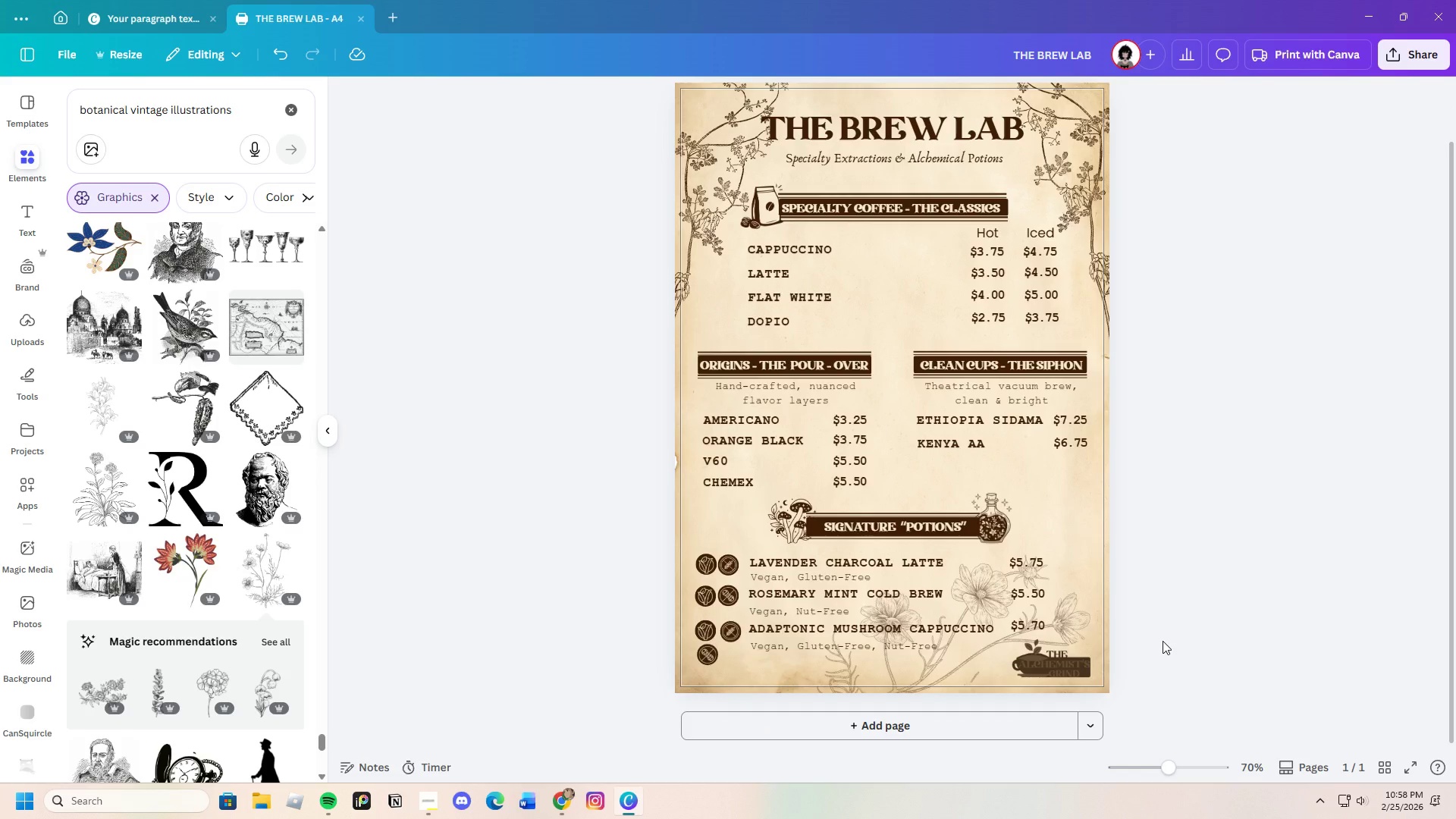 
scroll: coordinate [1163, 641], scroll_direction: up, amount: 1.0
 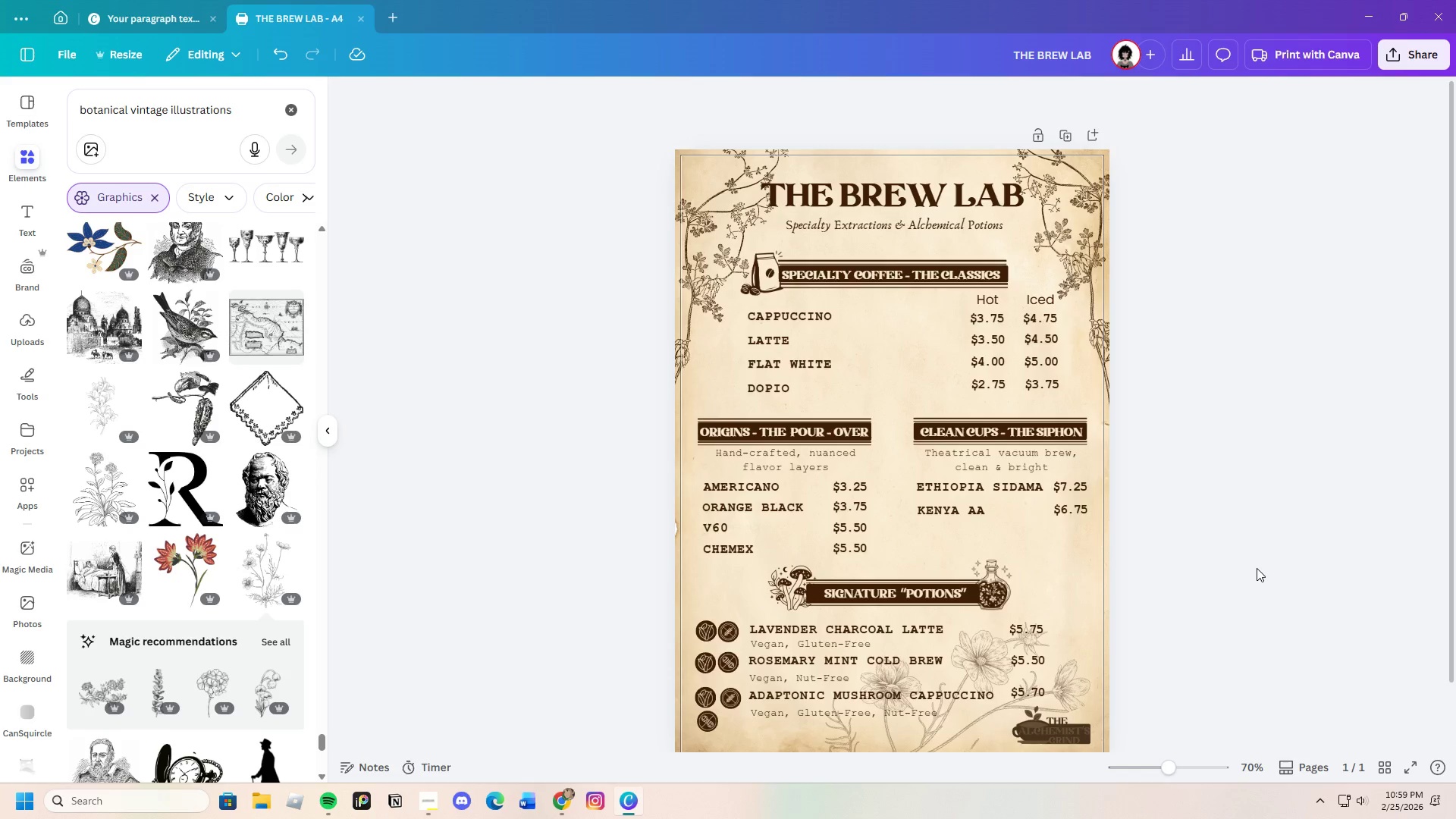 
scroll: coordinate [1236, 592], scroll_direction: down, amount: 1.0
 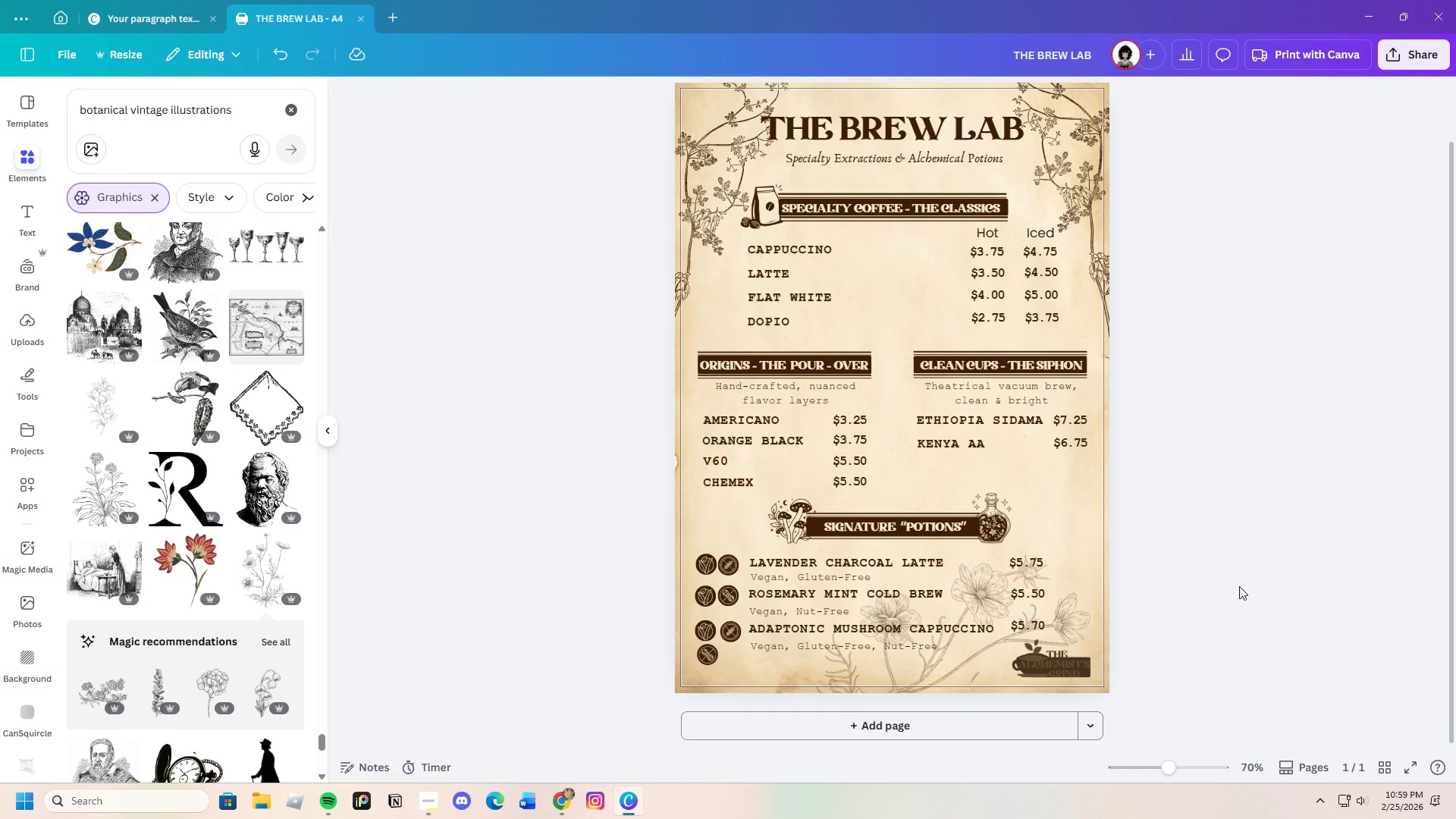 
scroll: coordinate [1239, 584], scroll_direction: up, amount: 1.0
 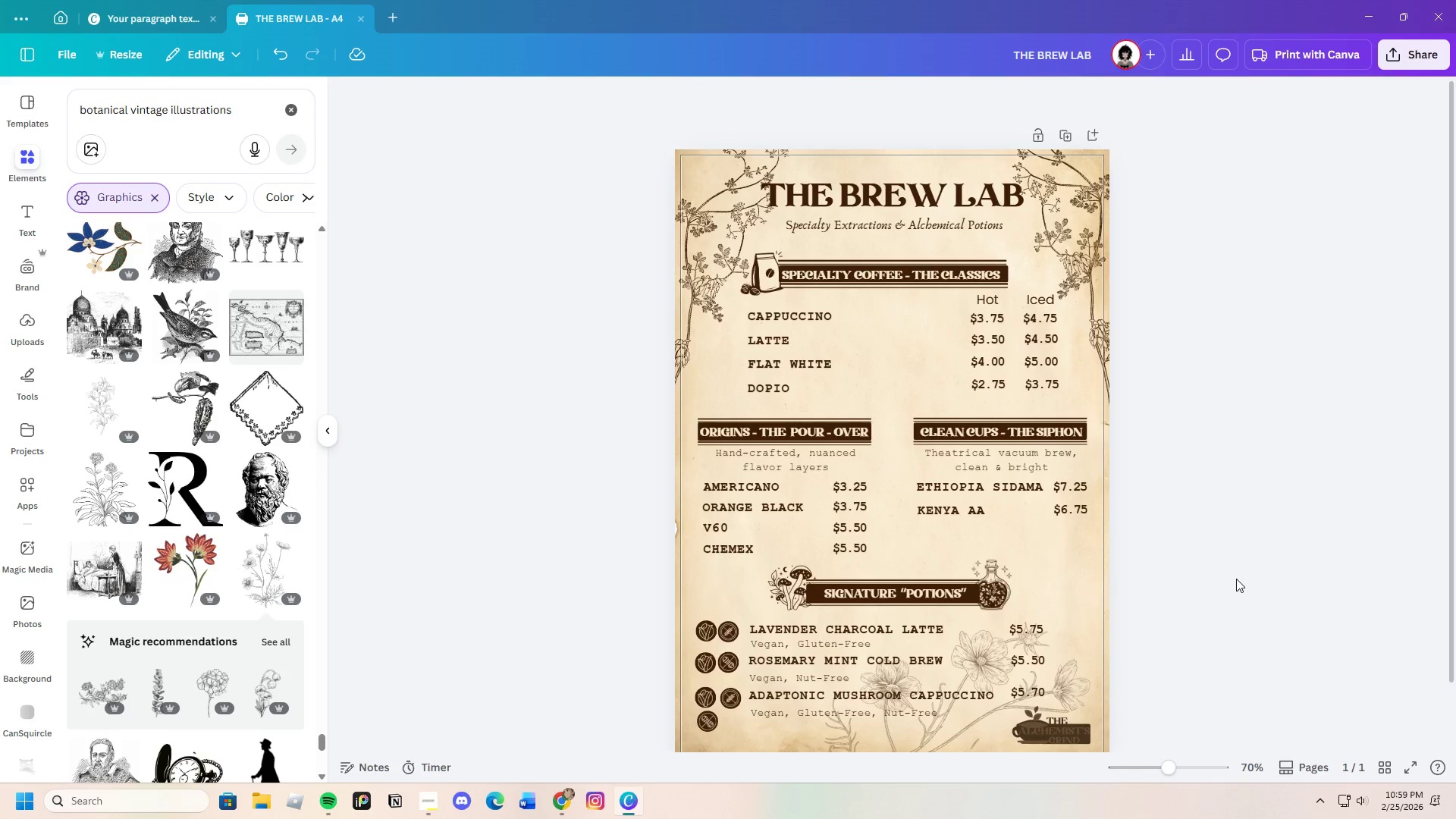 
scroll: coordinate [1236, 579], scroll_direction: down, amount: 1.0
 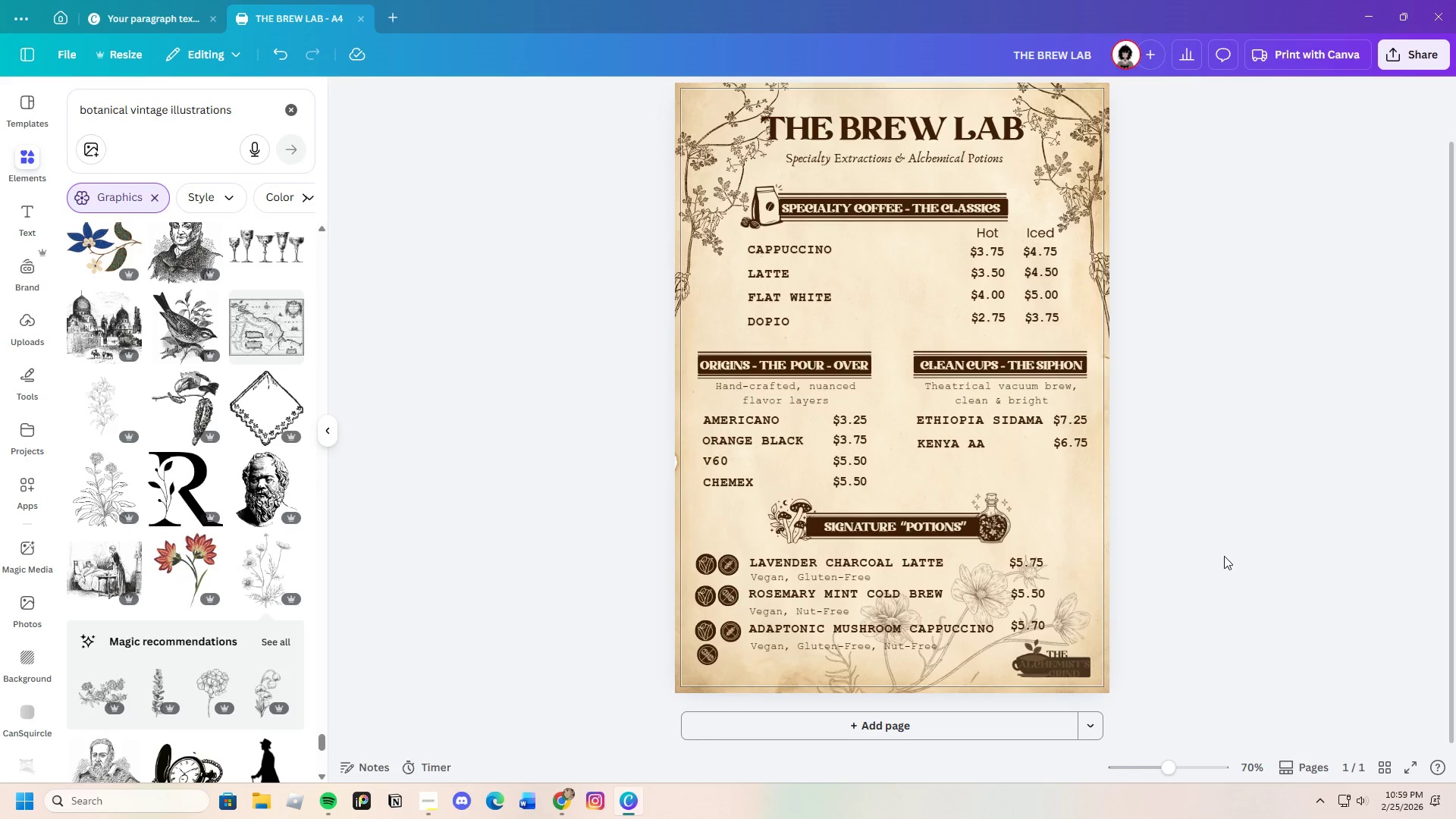 
scroll: coordinate [1222, 557], scroll_direction: up, amount: 1.0
 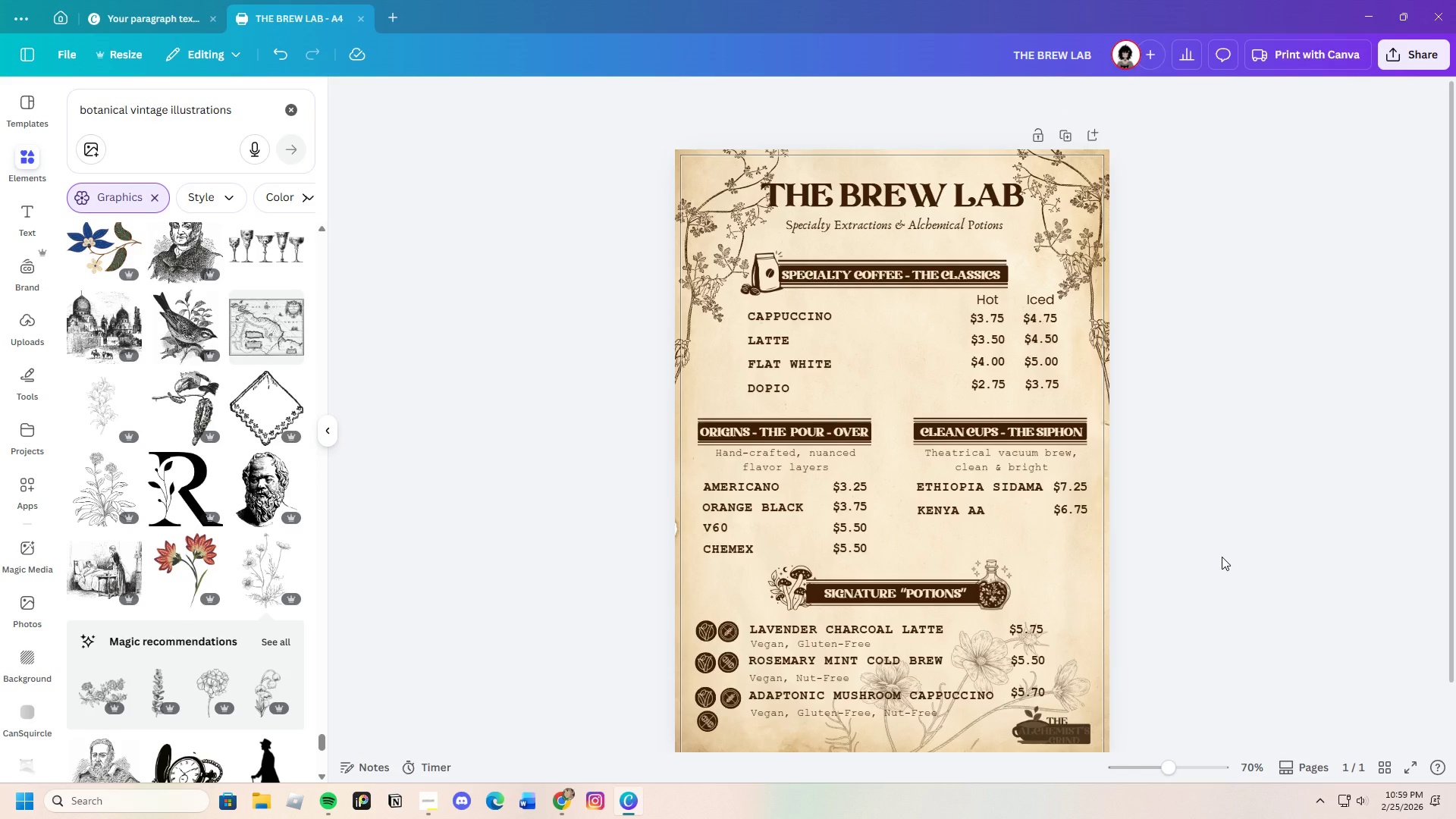 
scroll: coordinate [1222, 557], scroll_direction: down, amount: 1.0
 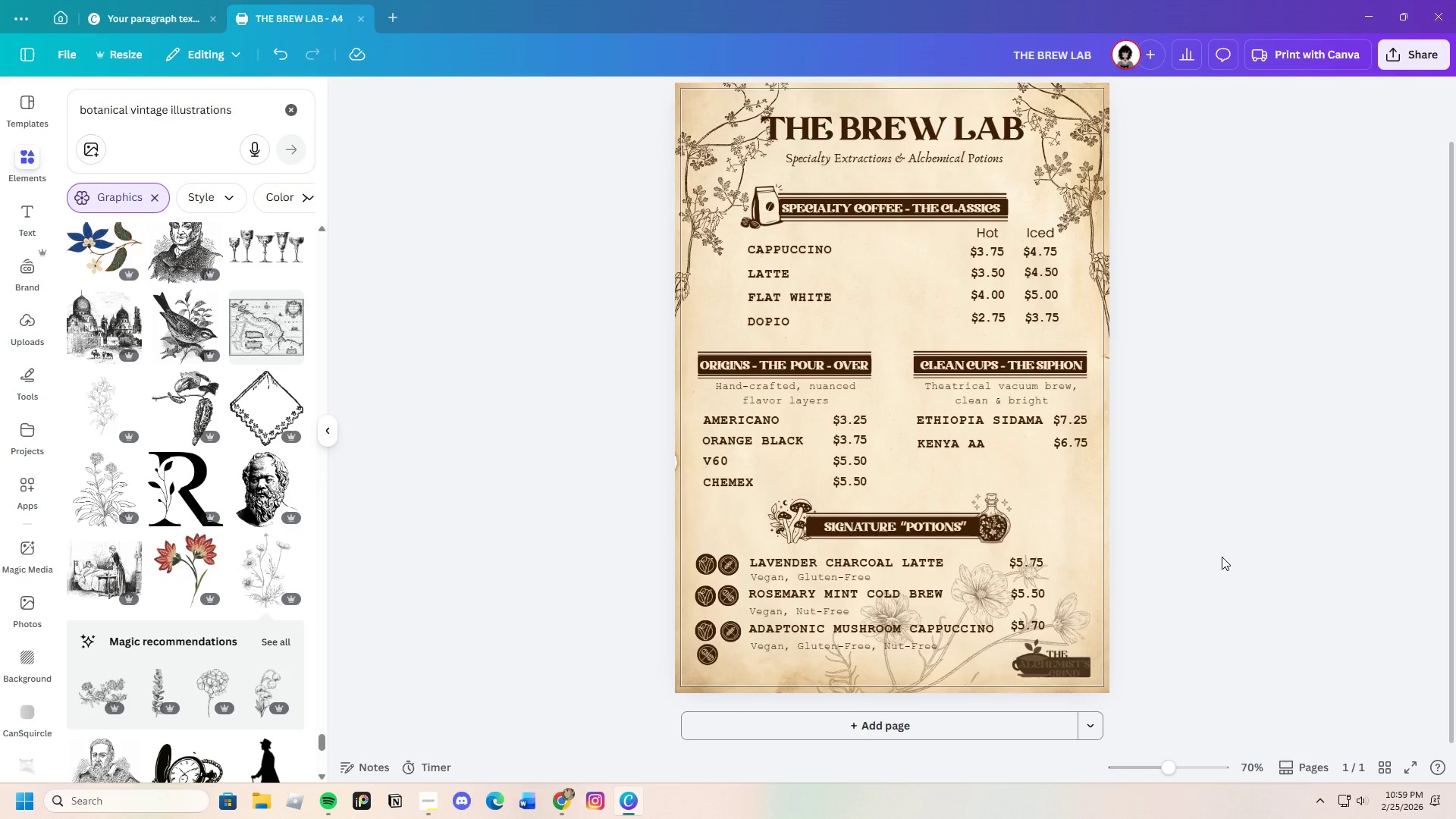 
scroll: coordinate [1222, 557], scroll_direction: up, amount: 1.0
 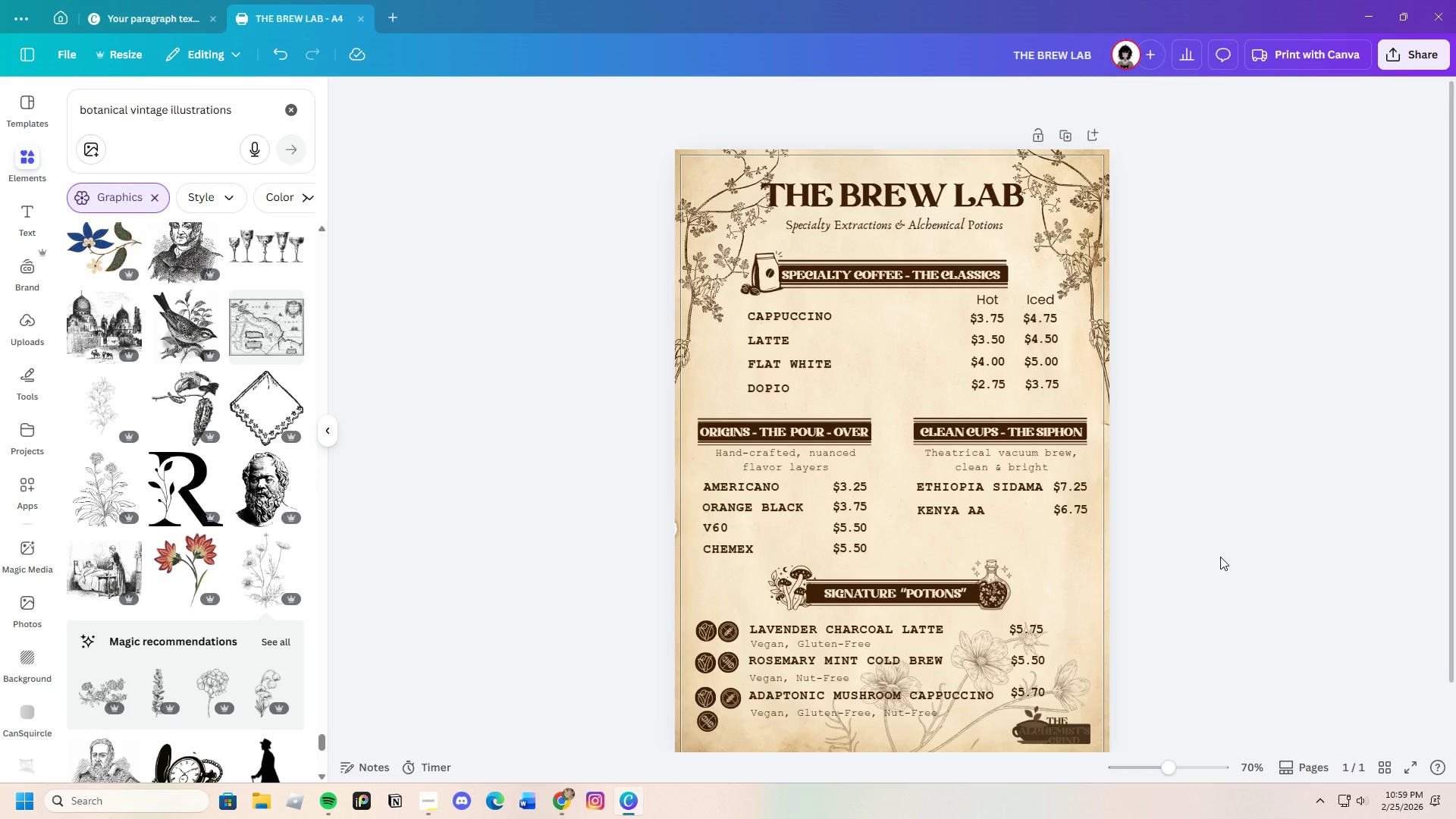 
scroll: coordinate [1220, 557], scroll_direction: down, amount: 1.0
 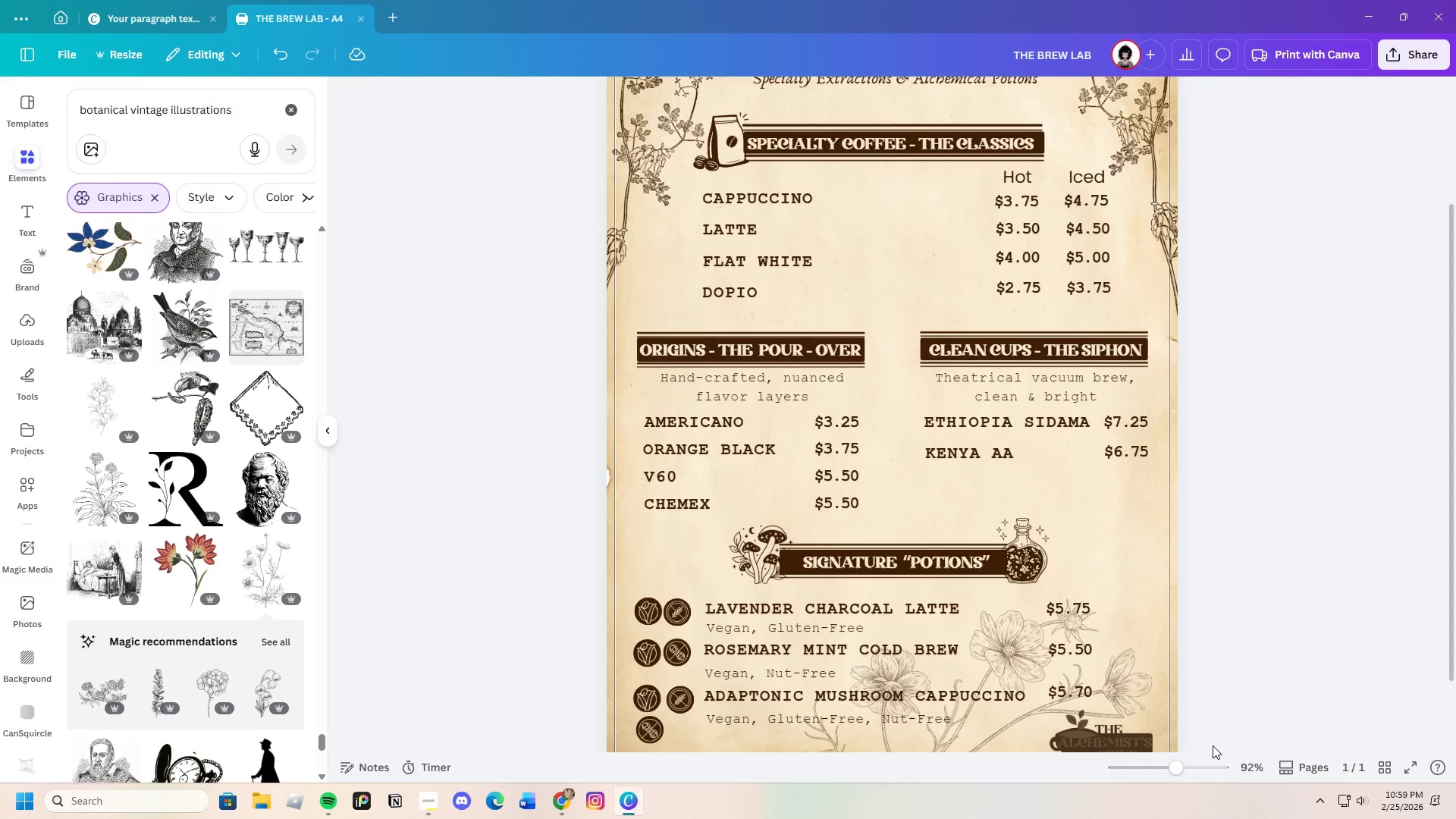 
wait(14.94)
 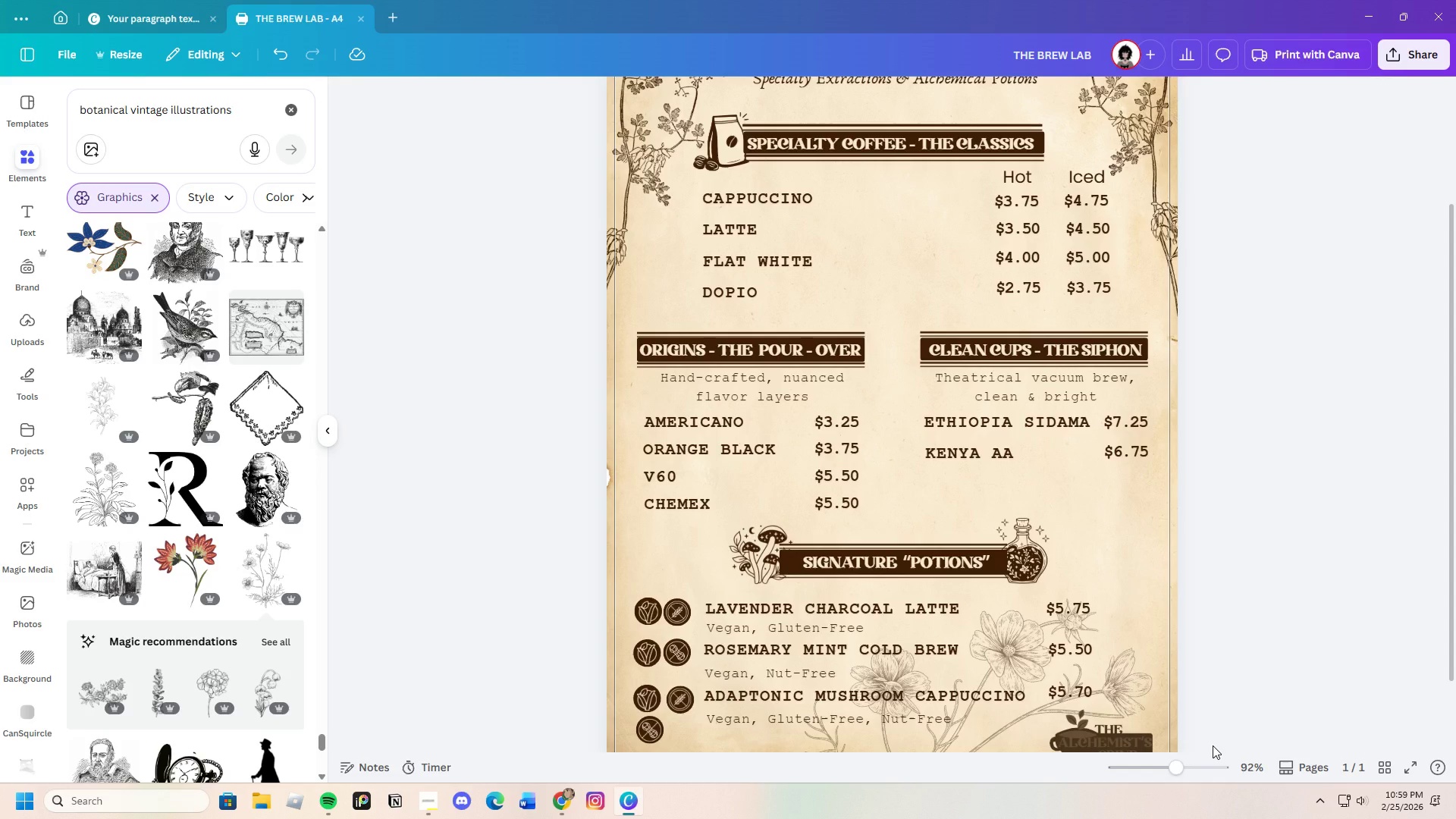 
scroll: coordinate [1367, 538], scroll_direction: up, amount: 3.0
 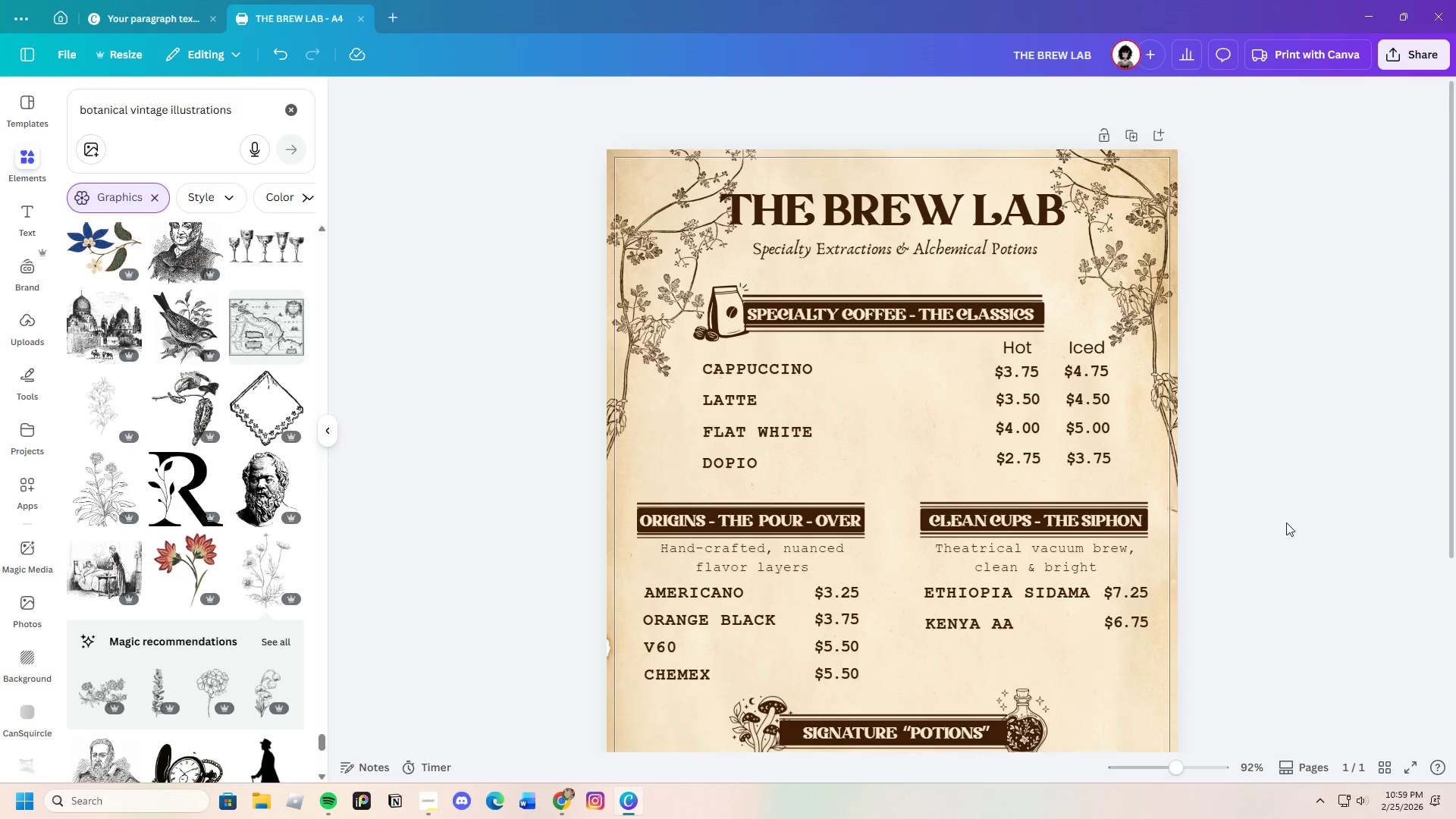 
scroll: coordinate [1305, 559], scroll_direction: down, amount: 8.0
 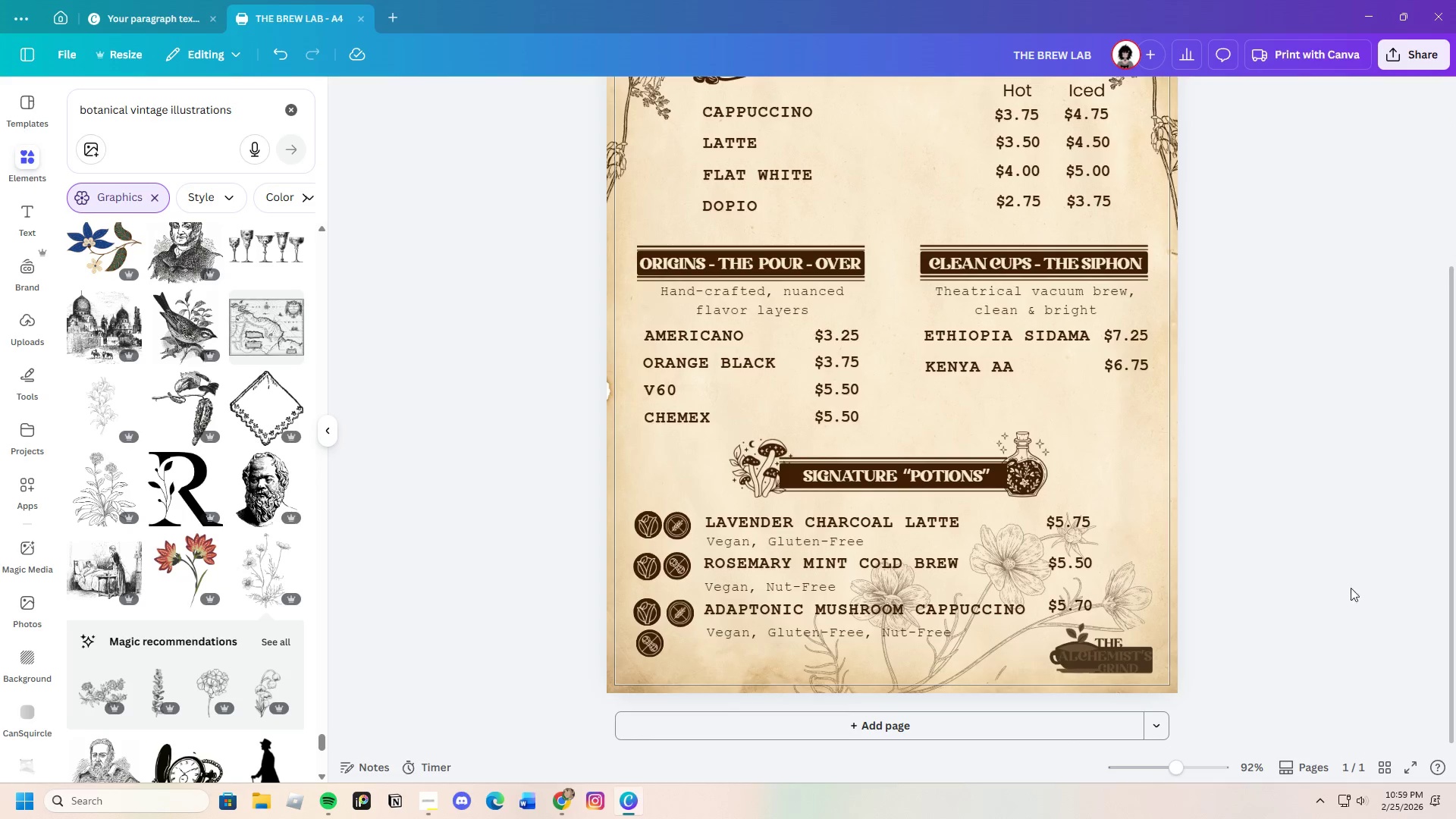 
scroll: coordinate [1346, 587], scroll_direction: up, amount: 3.0
 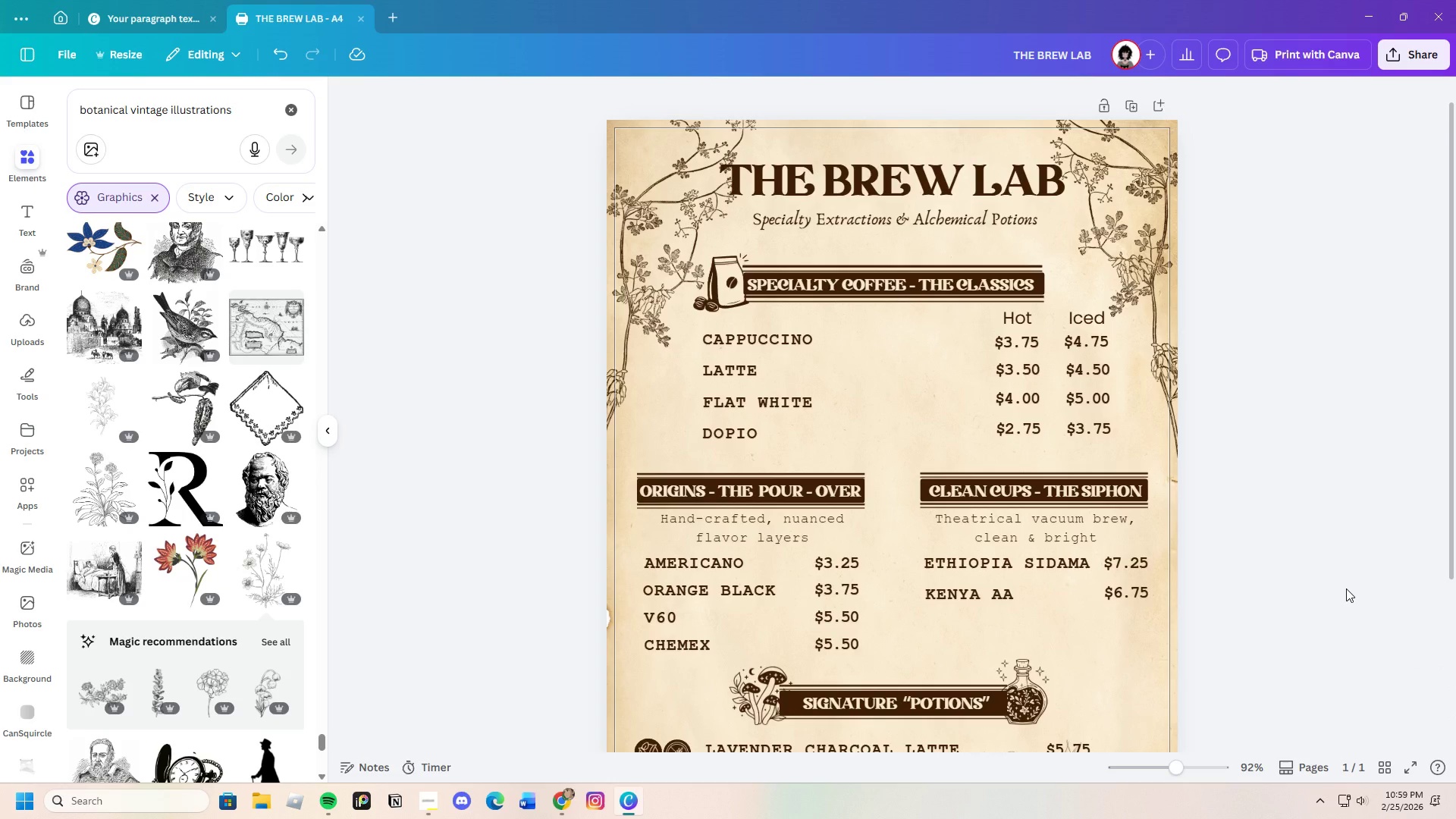 
wait(12.08)
 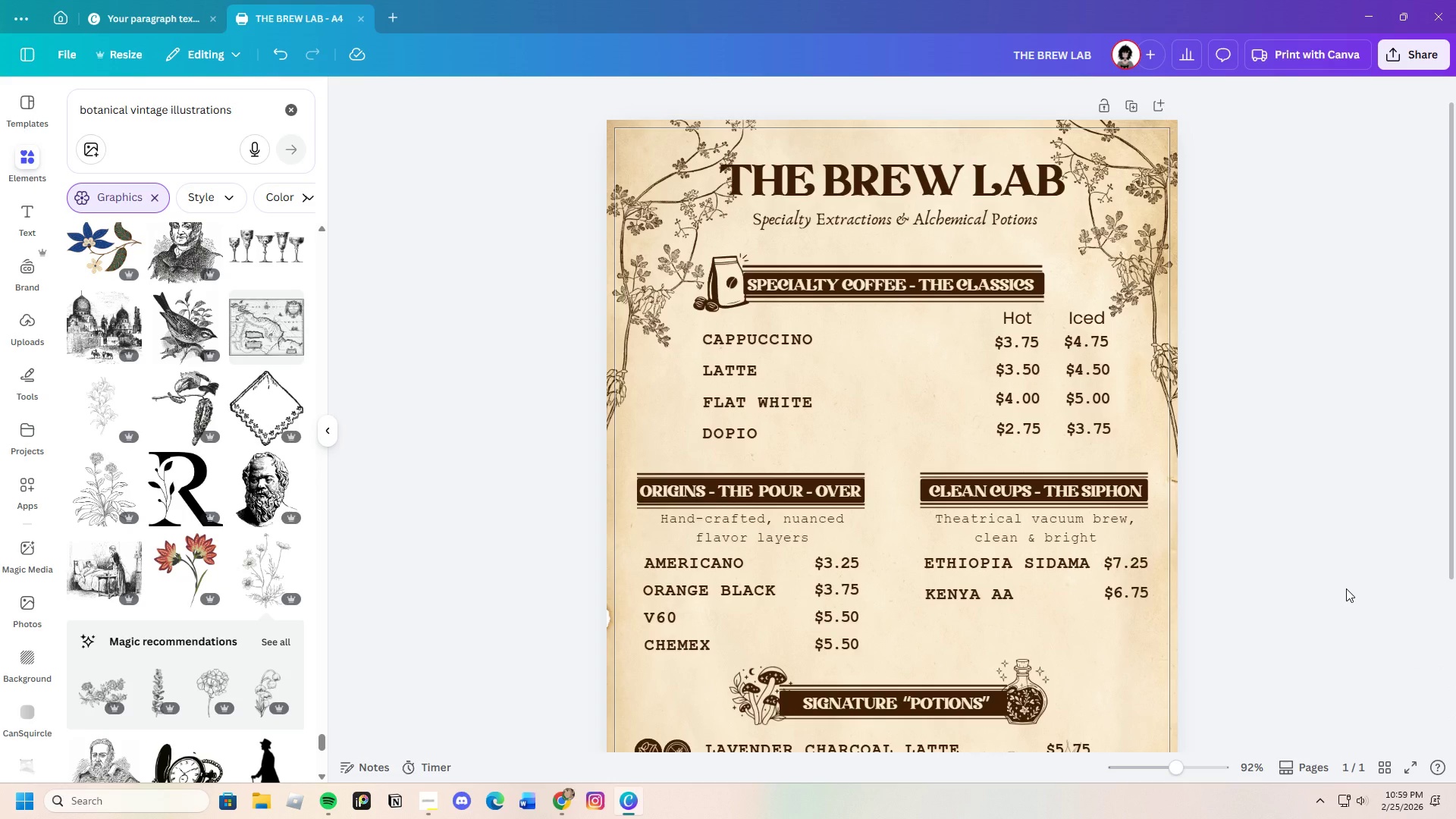 
scroll: coordinate [1071, 556], scroll_direction: down, amount: 4.0
 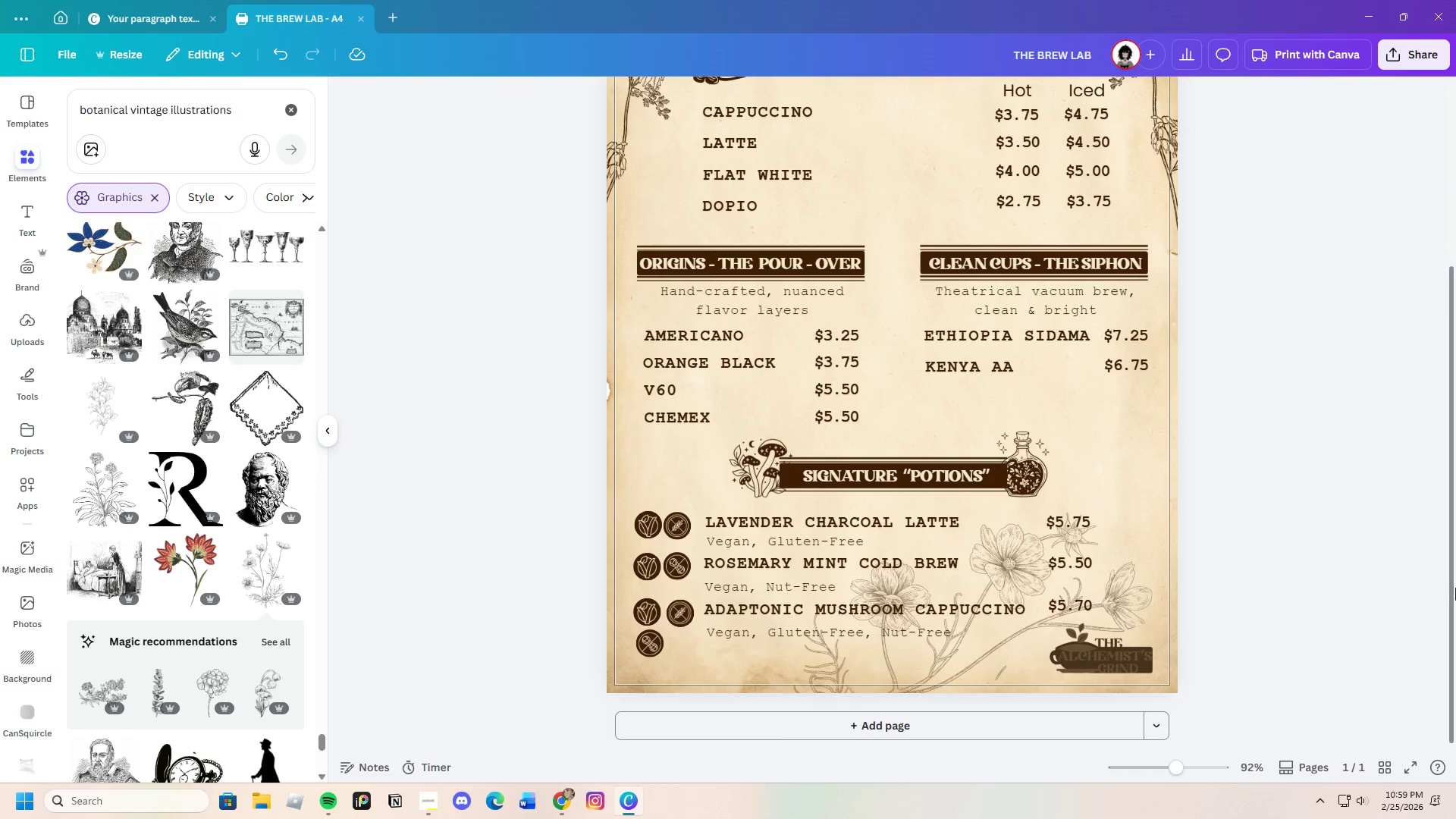 
left_click([1455, 585])
 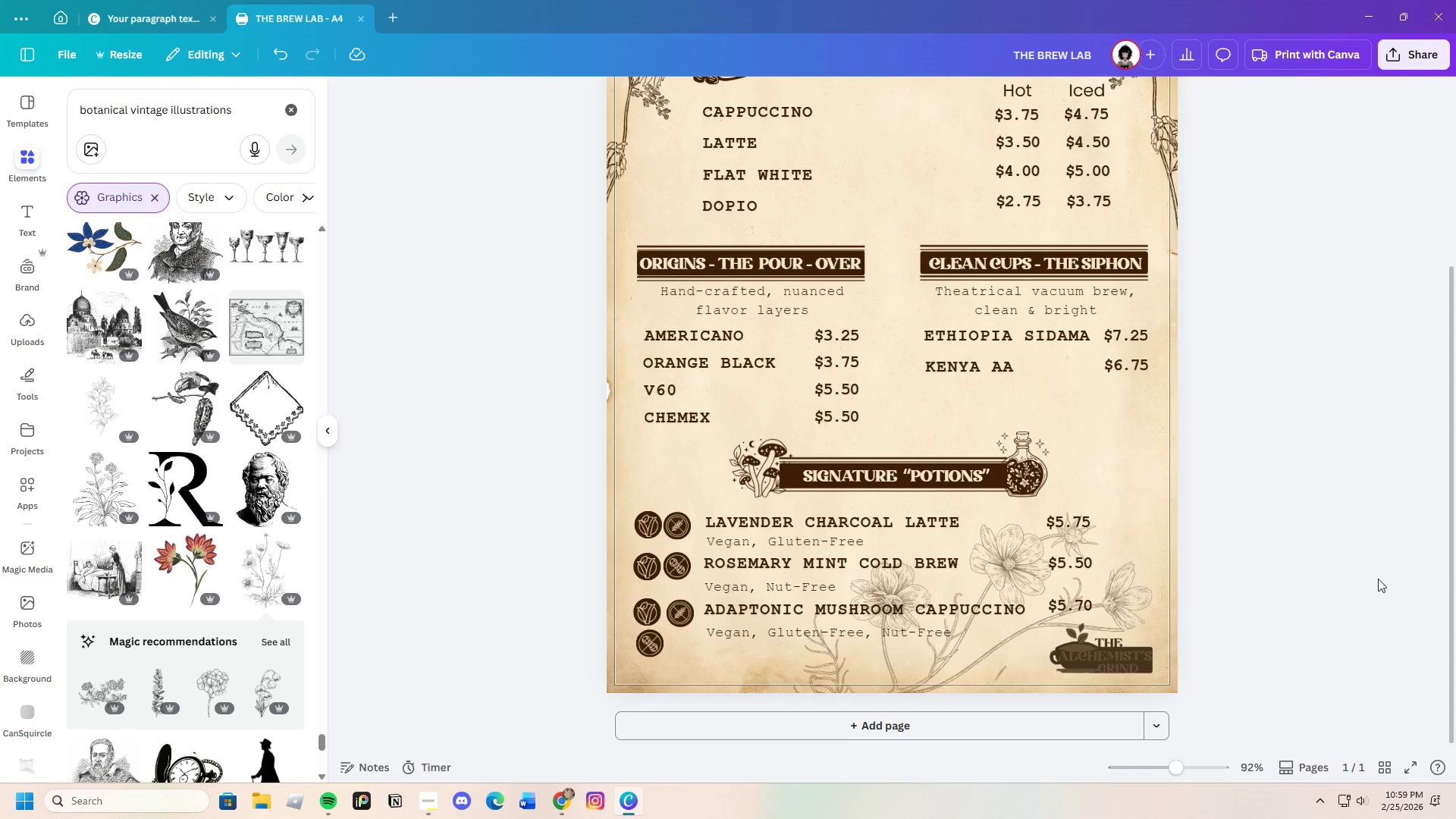 
scroll: coordinate [1373, 578], scroll_direction: up, amount: 3.0
 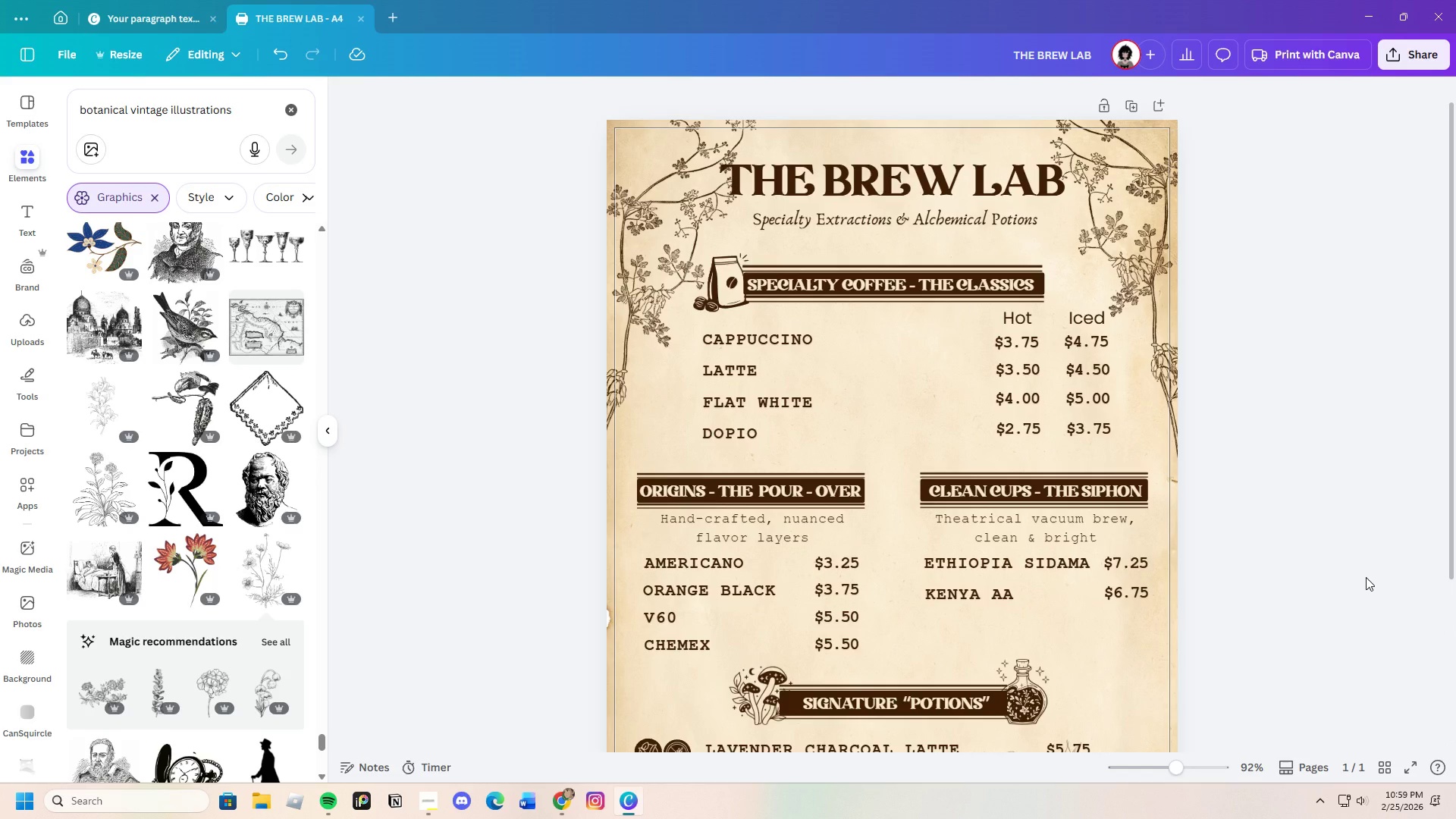 
scroll: coordinate [1366, 577], scroll_direction: down, amount: 4.0
 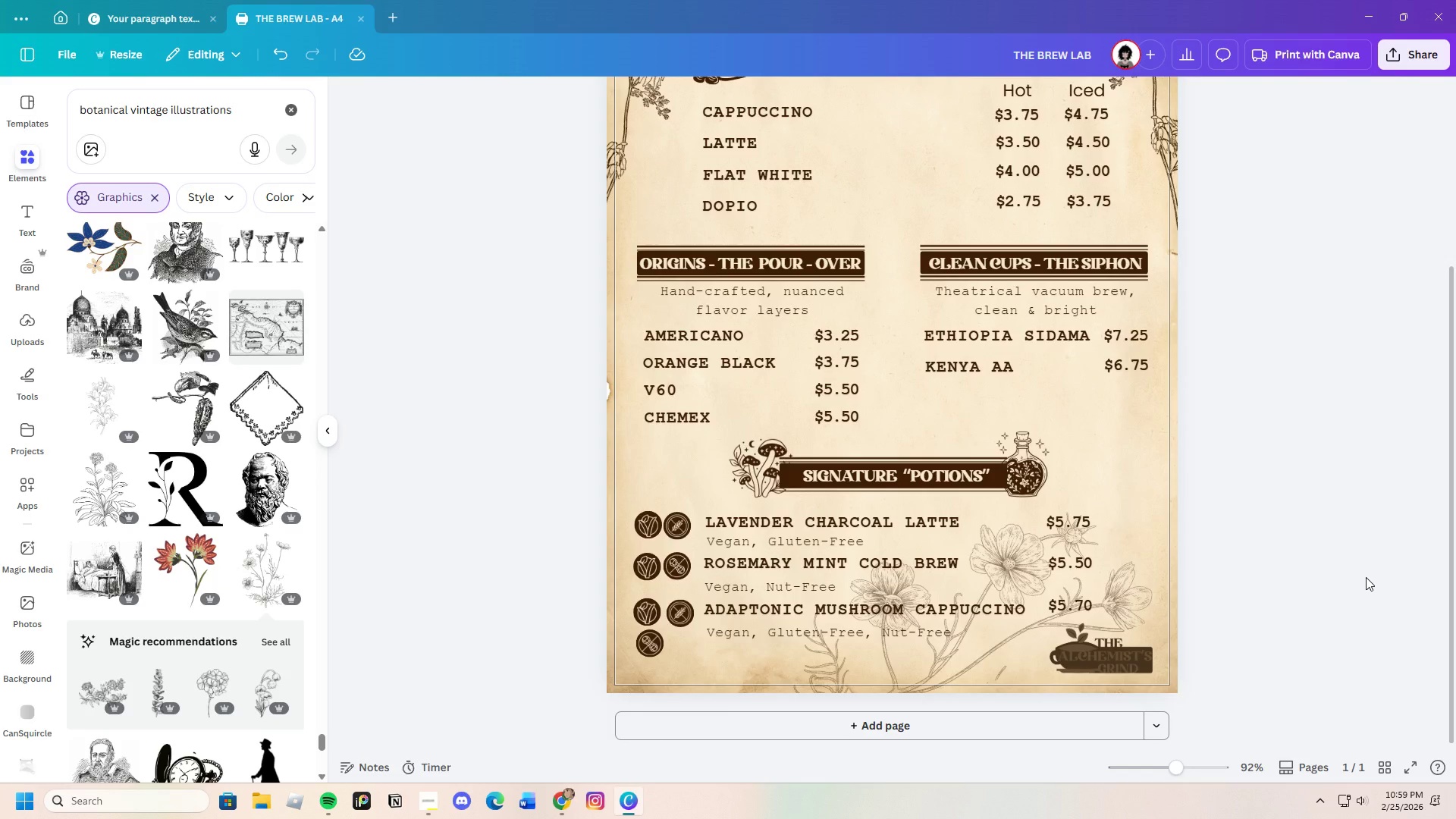 
scroll: coordinate [1366, 577], scroll_direction: up, amount: 3.0
 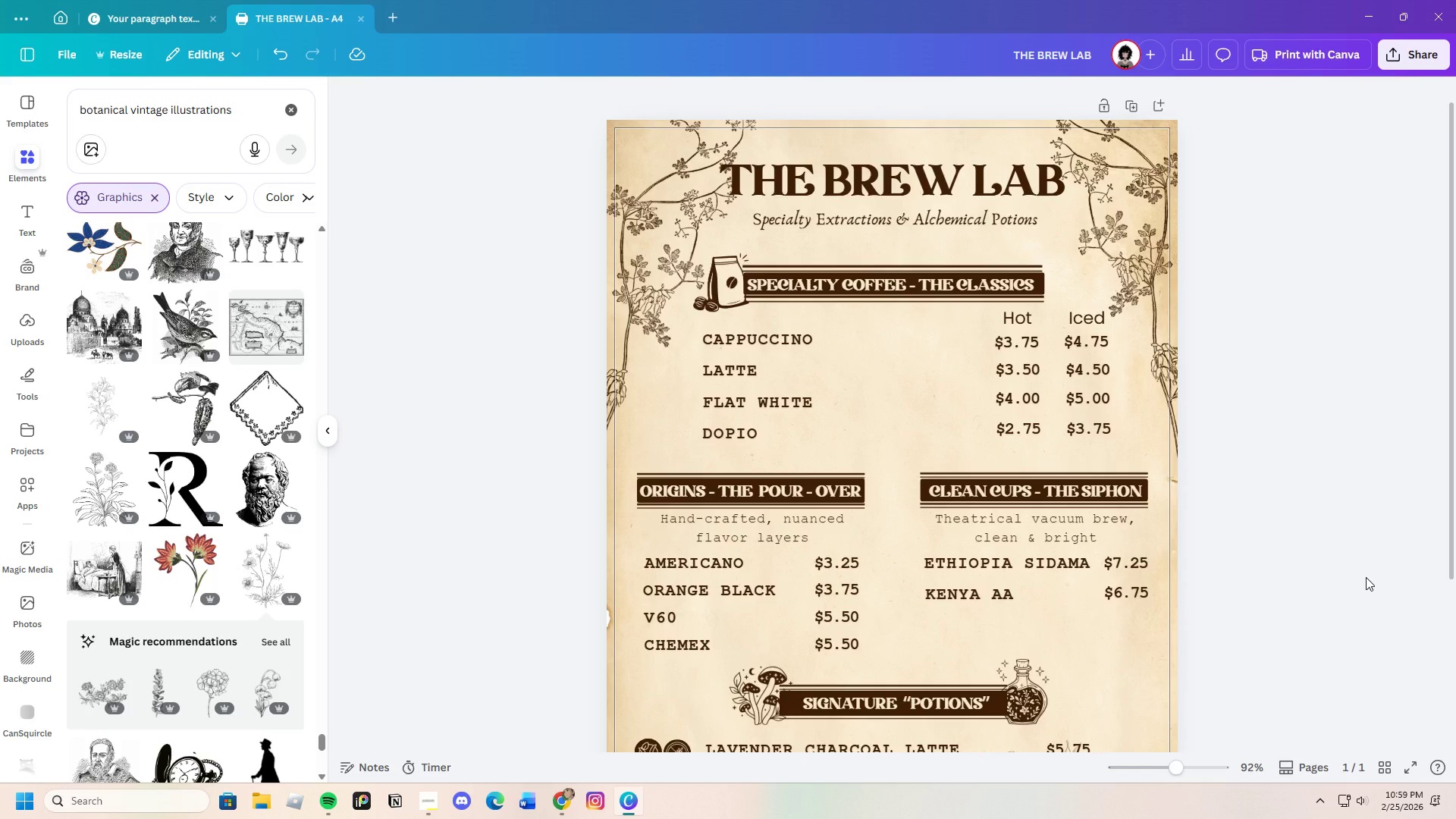 
scroll: coordinate [1366, 577], scroll_direction: down, amount: 3.0
 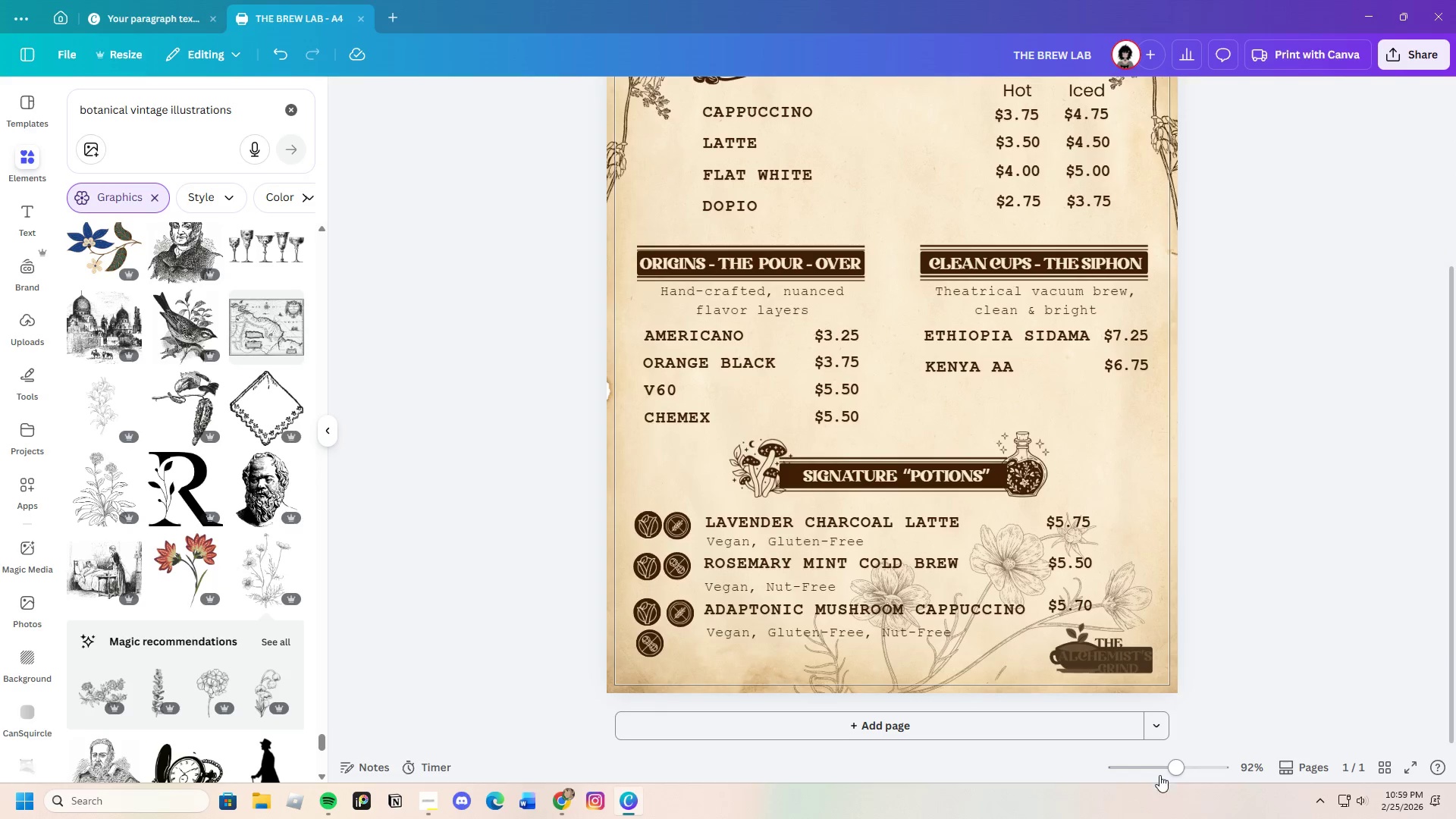 
left_click_drag(start_coordinate=[1175, 767], to_coordinate=[1169, 770])
 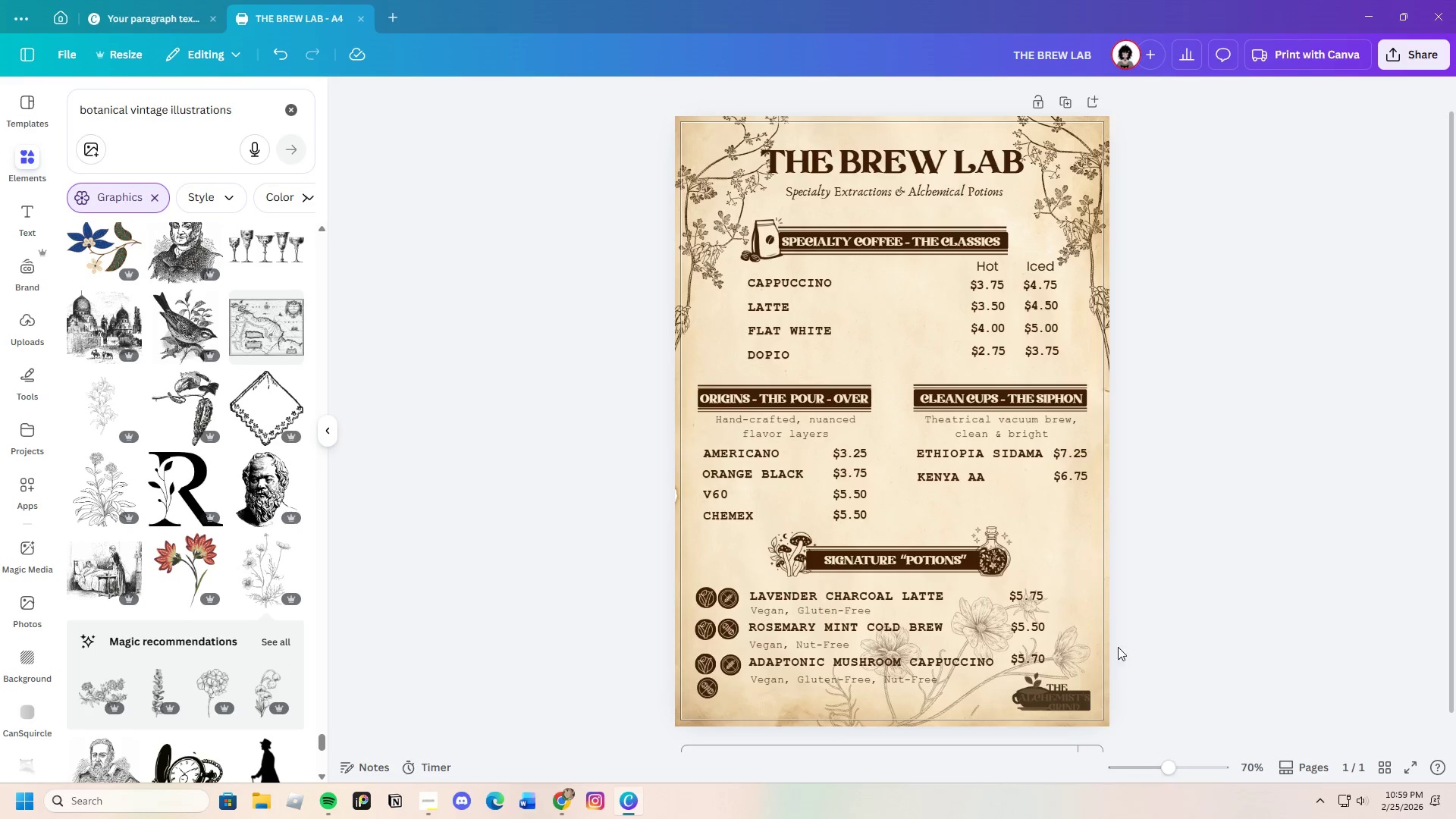 
scroll: coordinate [1130, 635], scroll_direction: down, amount: 3.0
 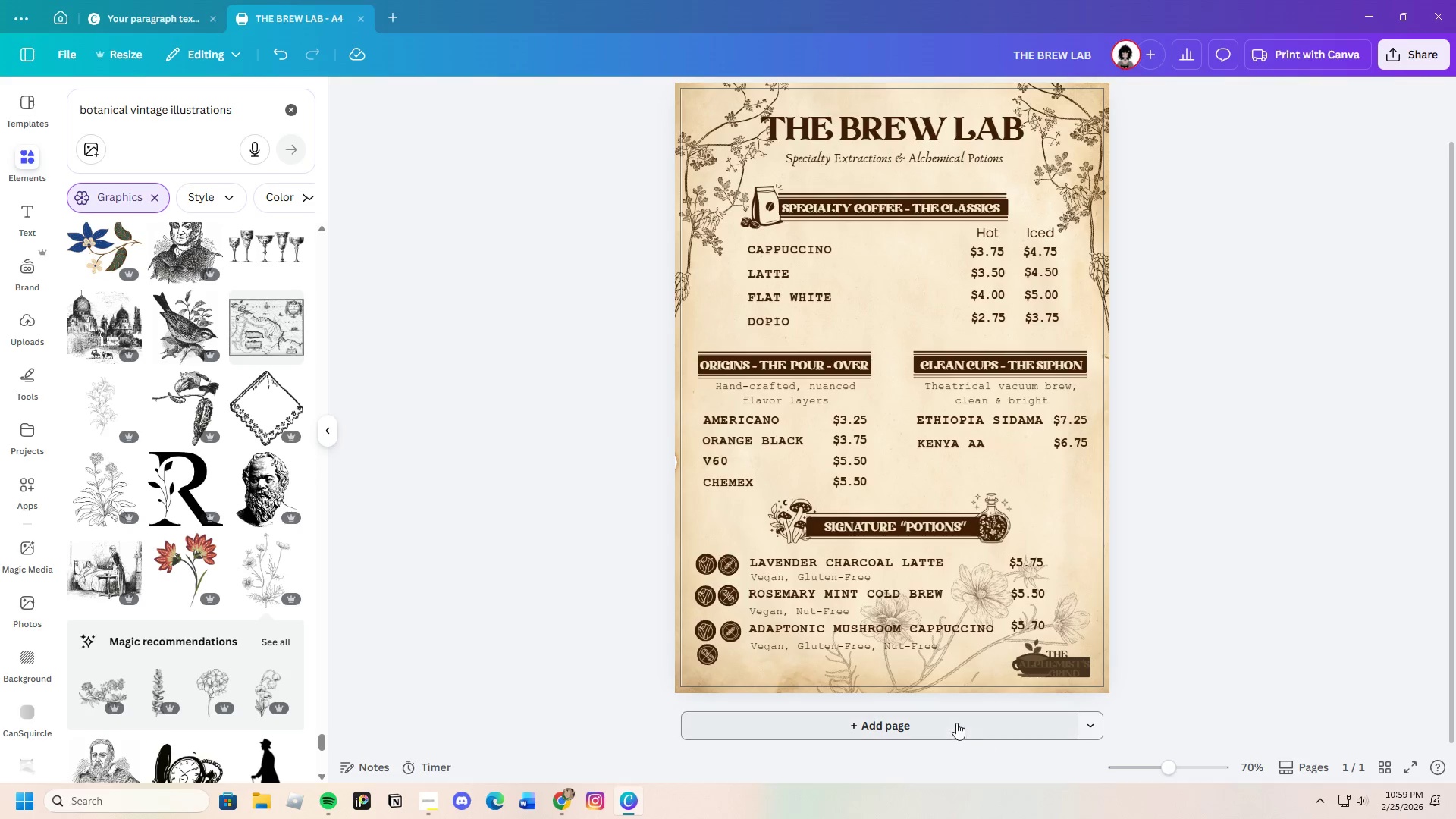 
left_click([956, 723])
 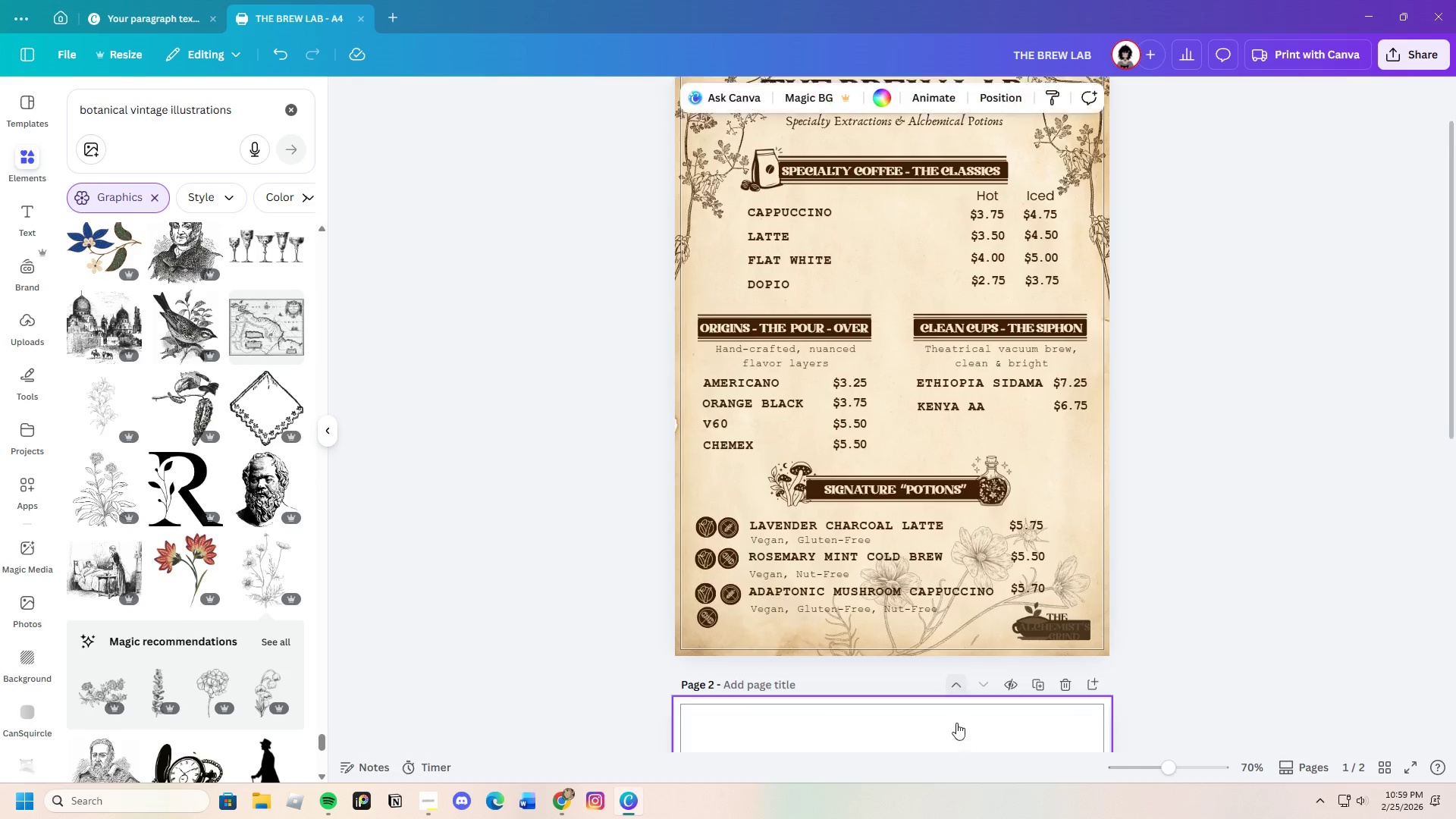 
scroll: coordinate [958, 694], scroll_direction: down, amount: 3.0
 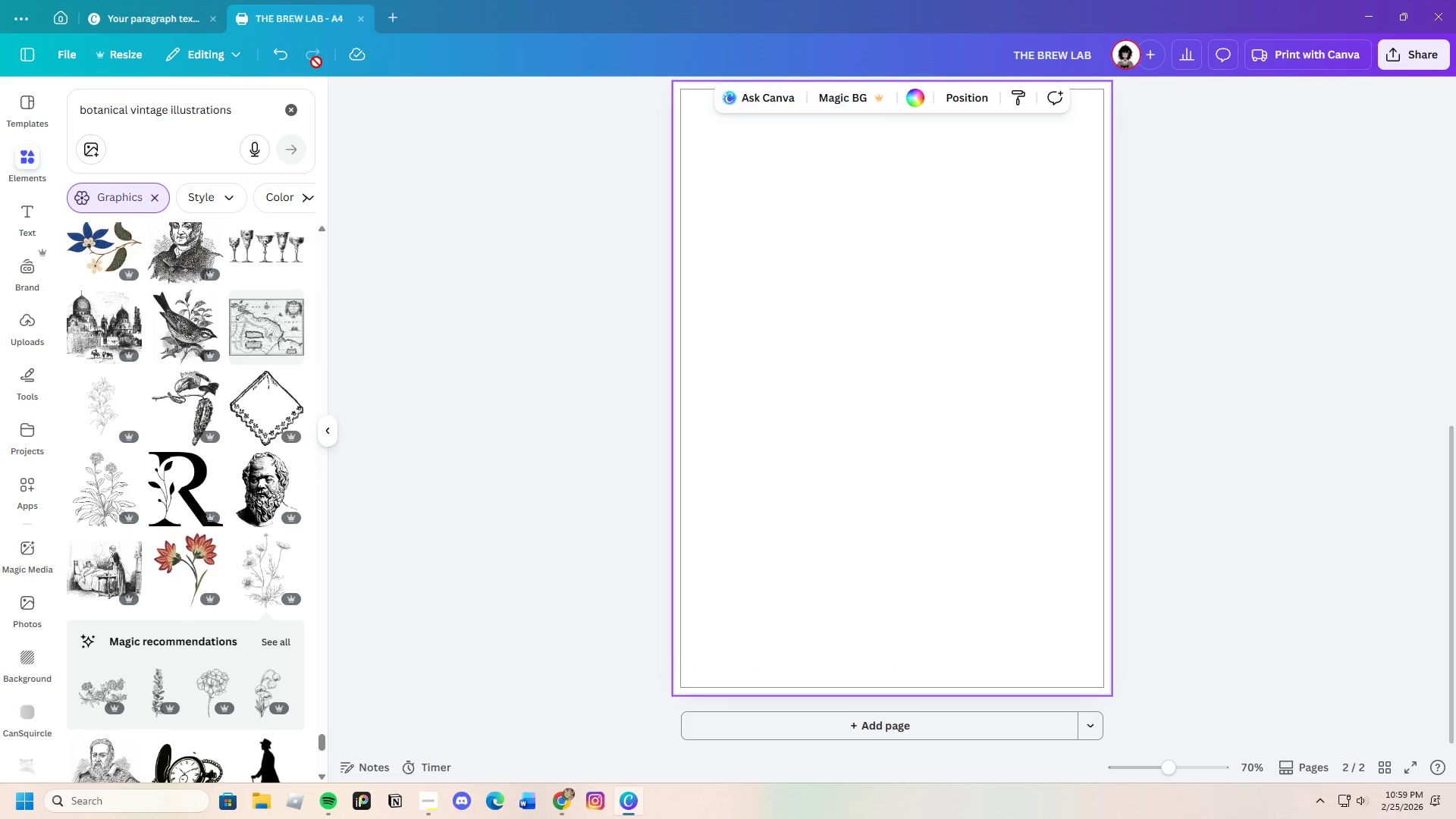 
left_click([271, 47])
 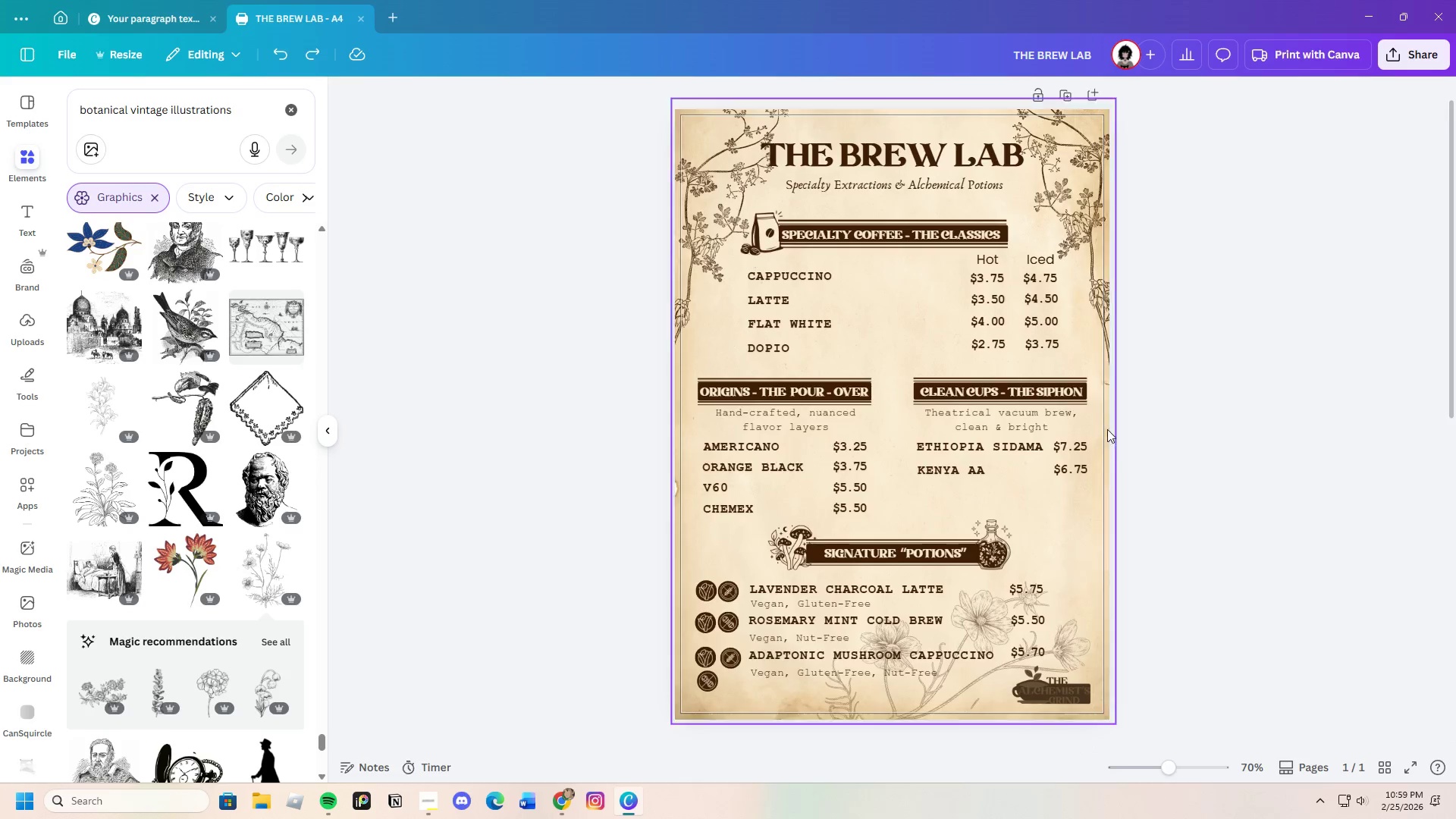 
scroll: coordinate [1126, 453], scroll_direction: up, amount: 3.0
 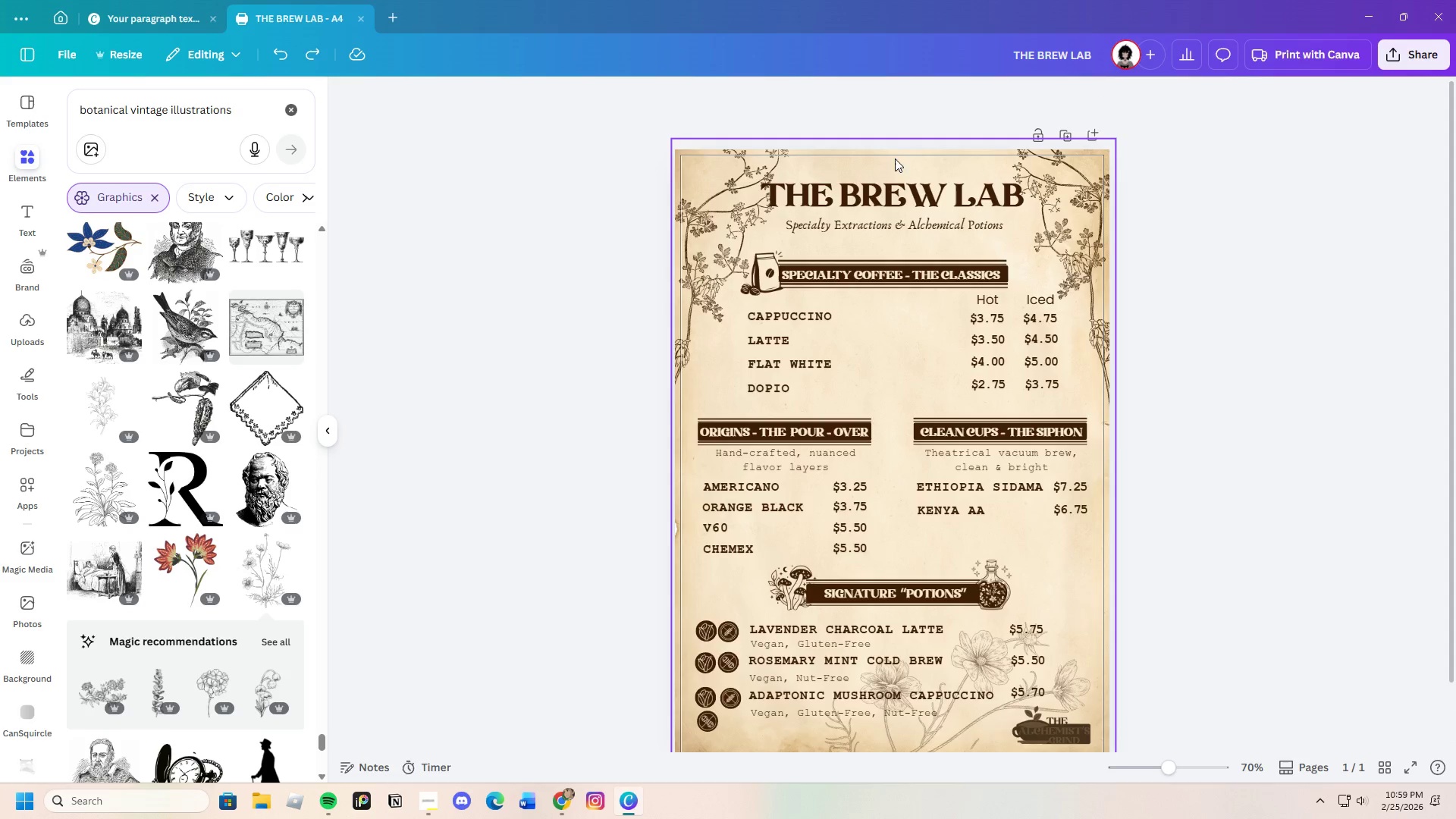 
left_click([895, 155])
 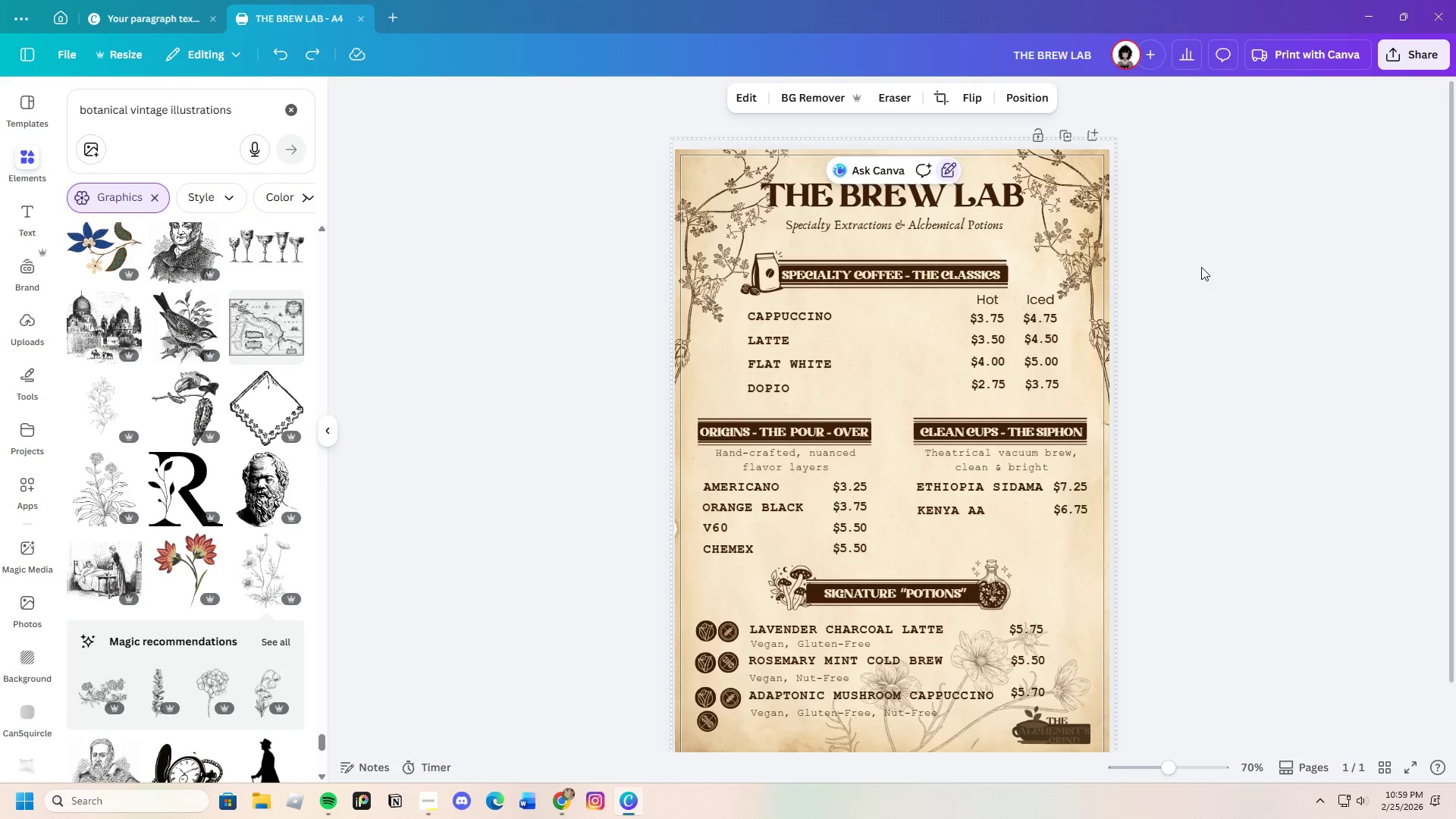 
scroll: coordinate [1210, 482], scroll_direction: down, amount: 3.0
 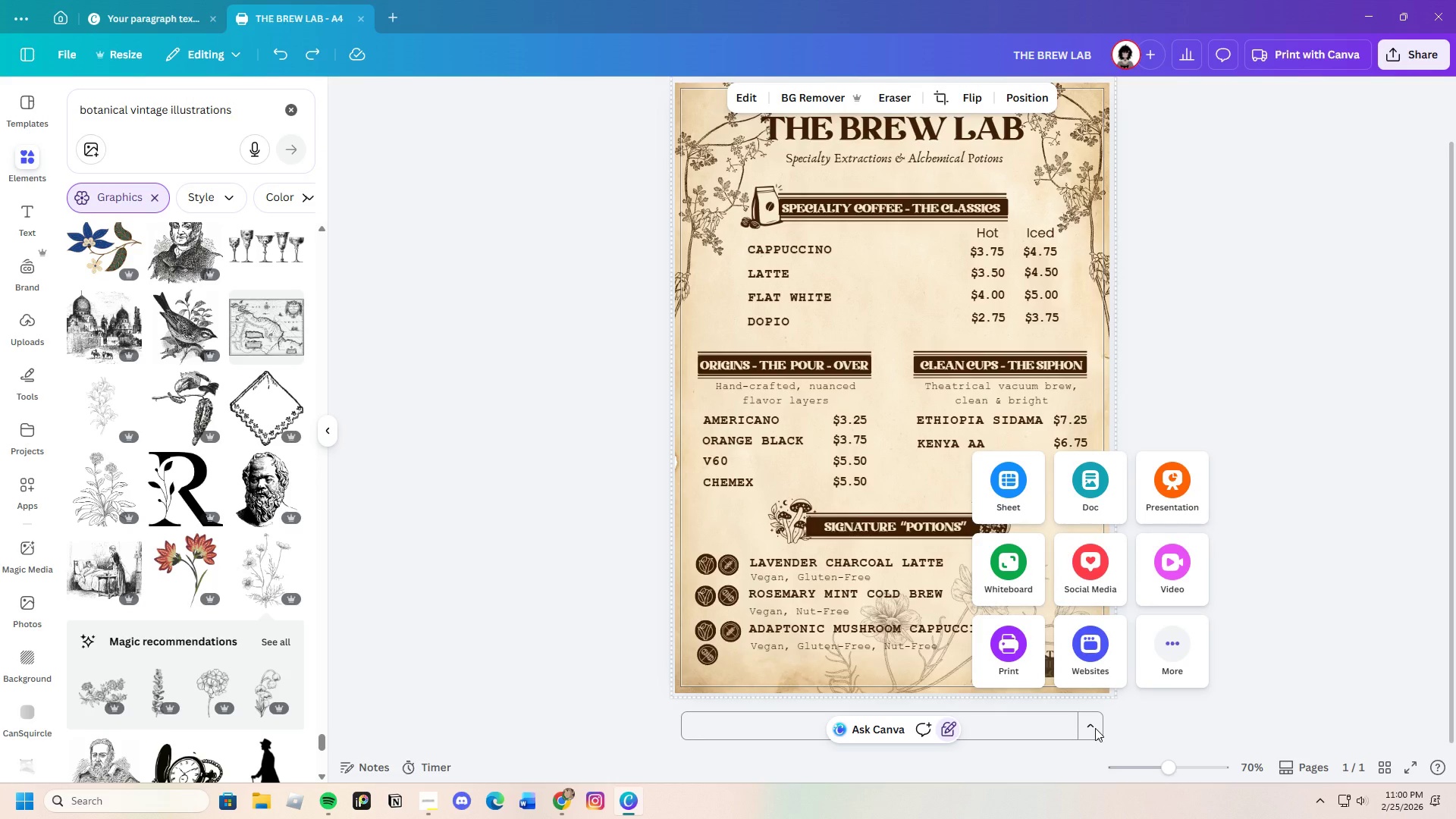 
left_click([1095, 728])
 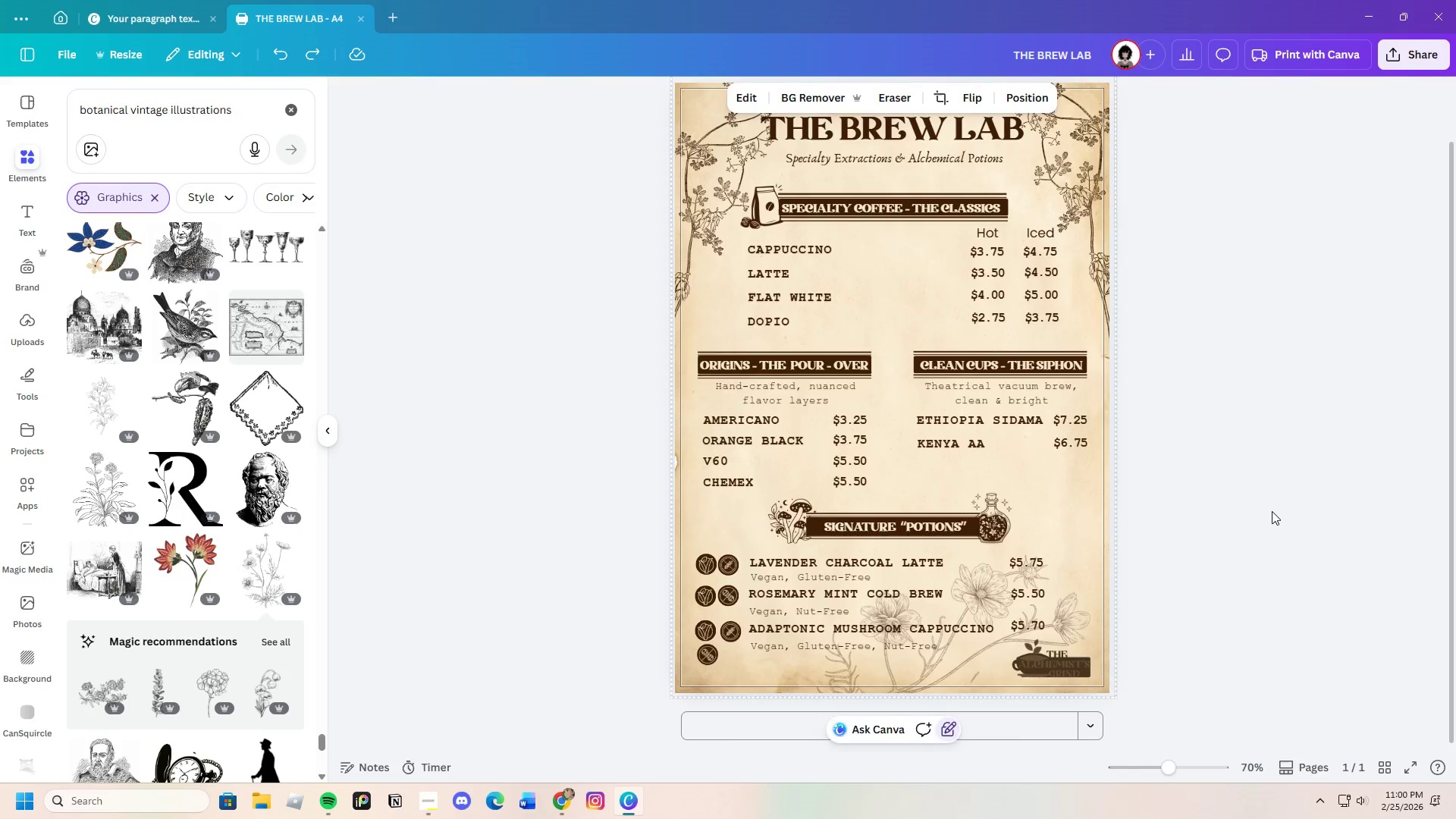 
scroll: coordinate [1272, 510], scroll_direction: up, amount: 3.0
 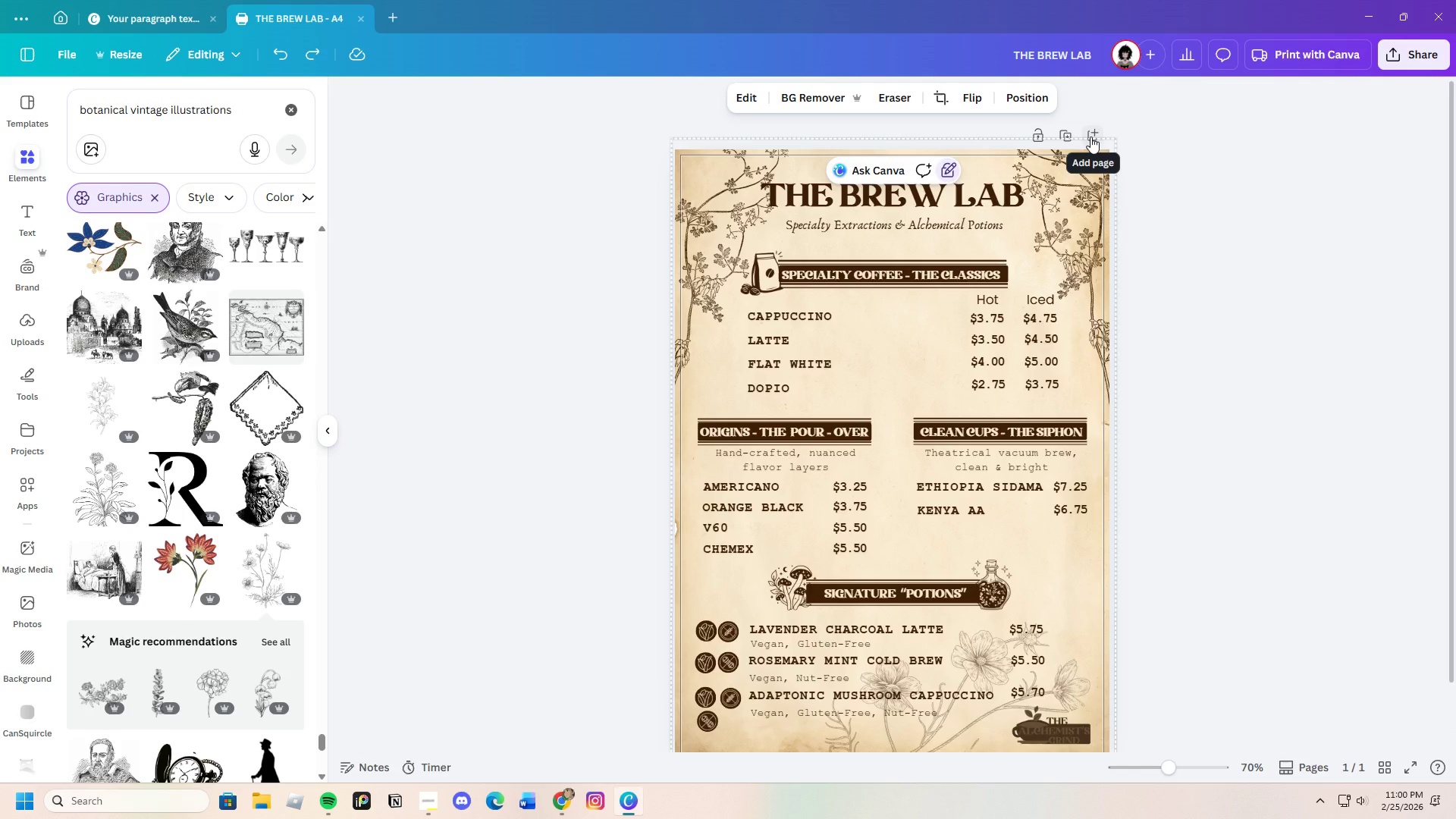 
left_click([1090, 136])
 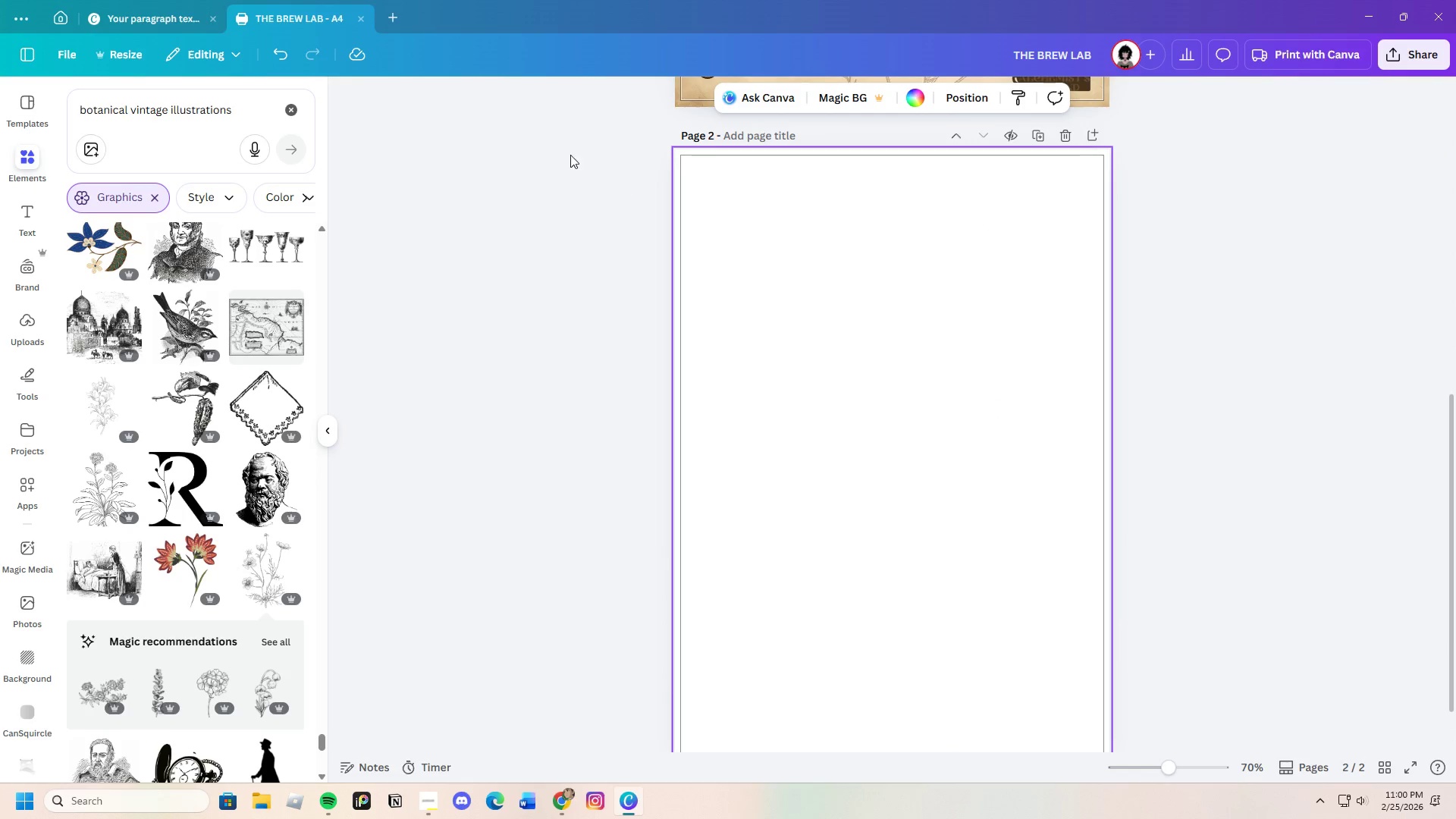 
left_click([271, 56])
 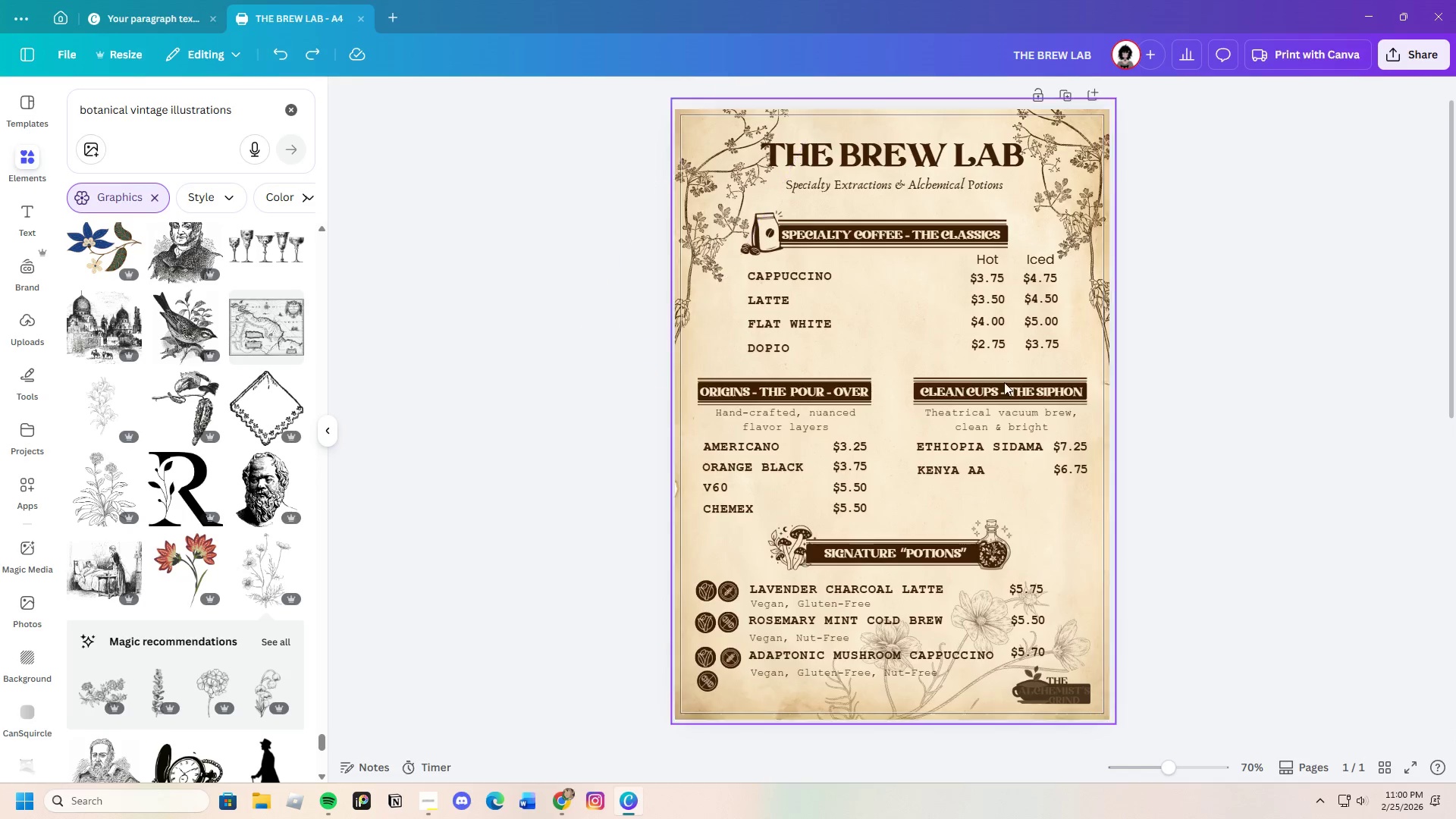 
scroll: coordinate [1017, 388], scroll_direction: up, amount: 2.0
 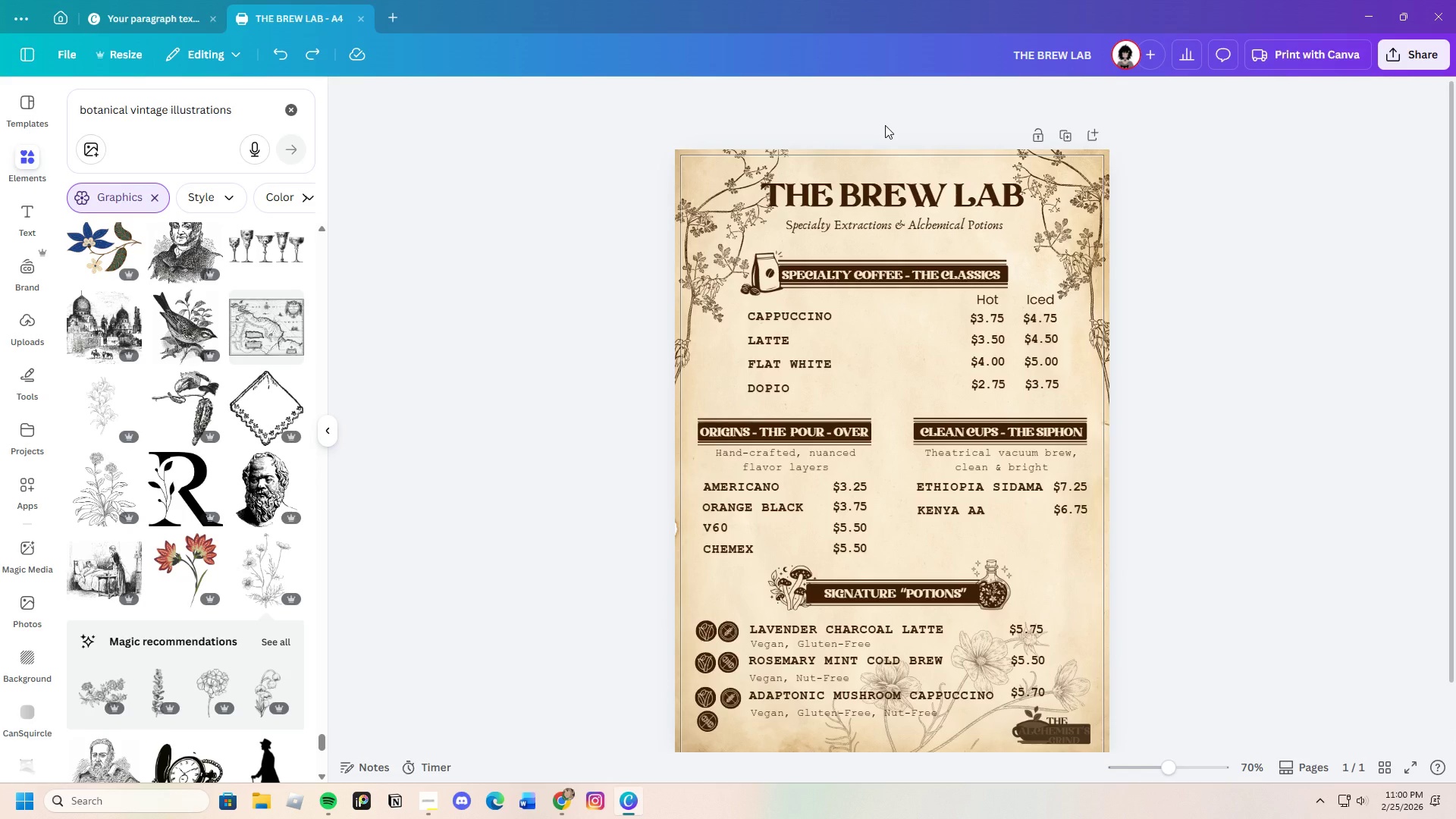 
left_click([885, 125])
 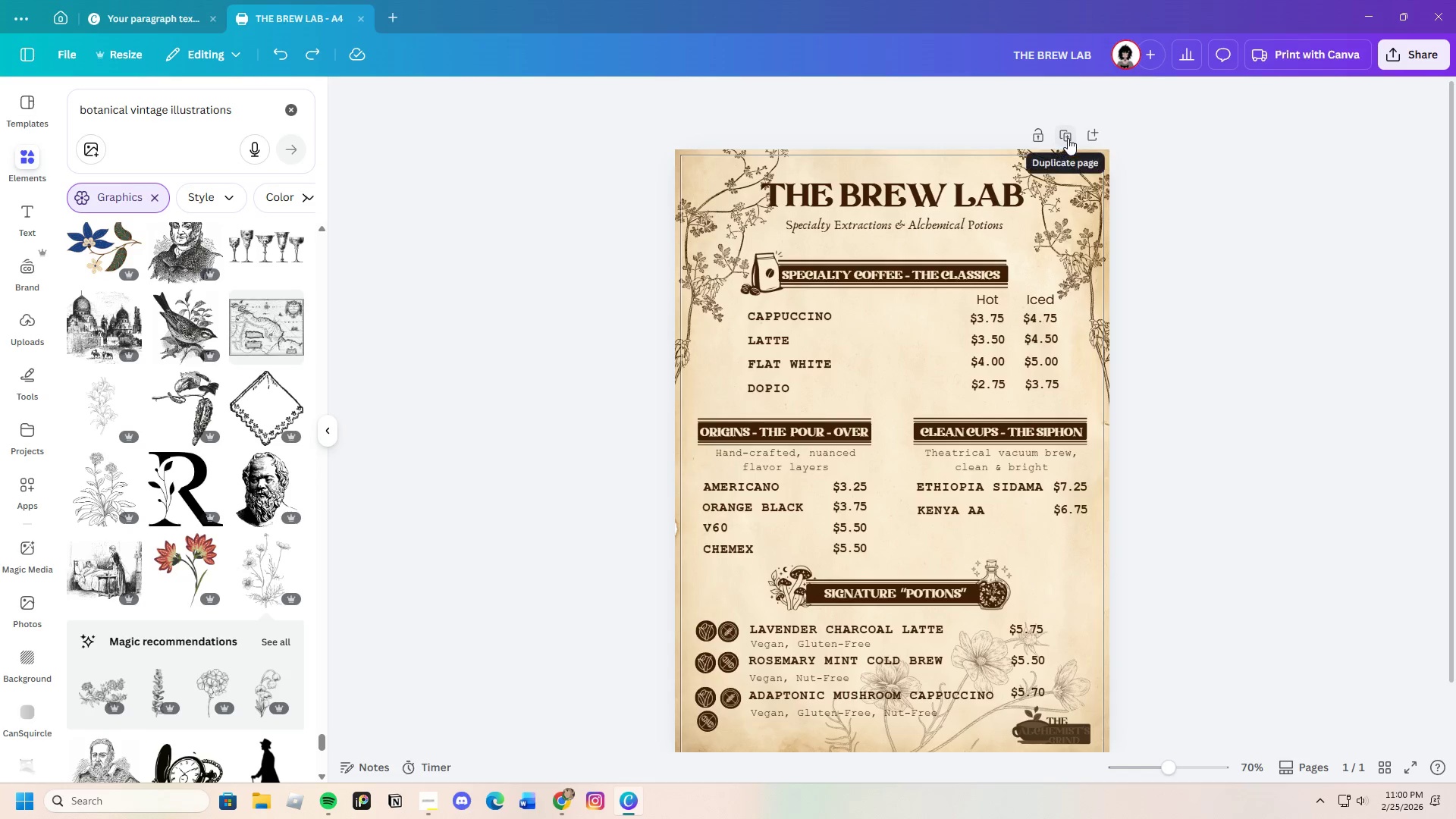 
left_click([1068, 138])
 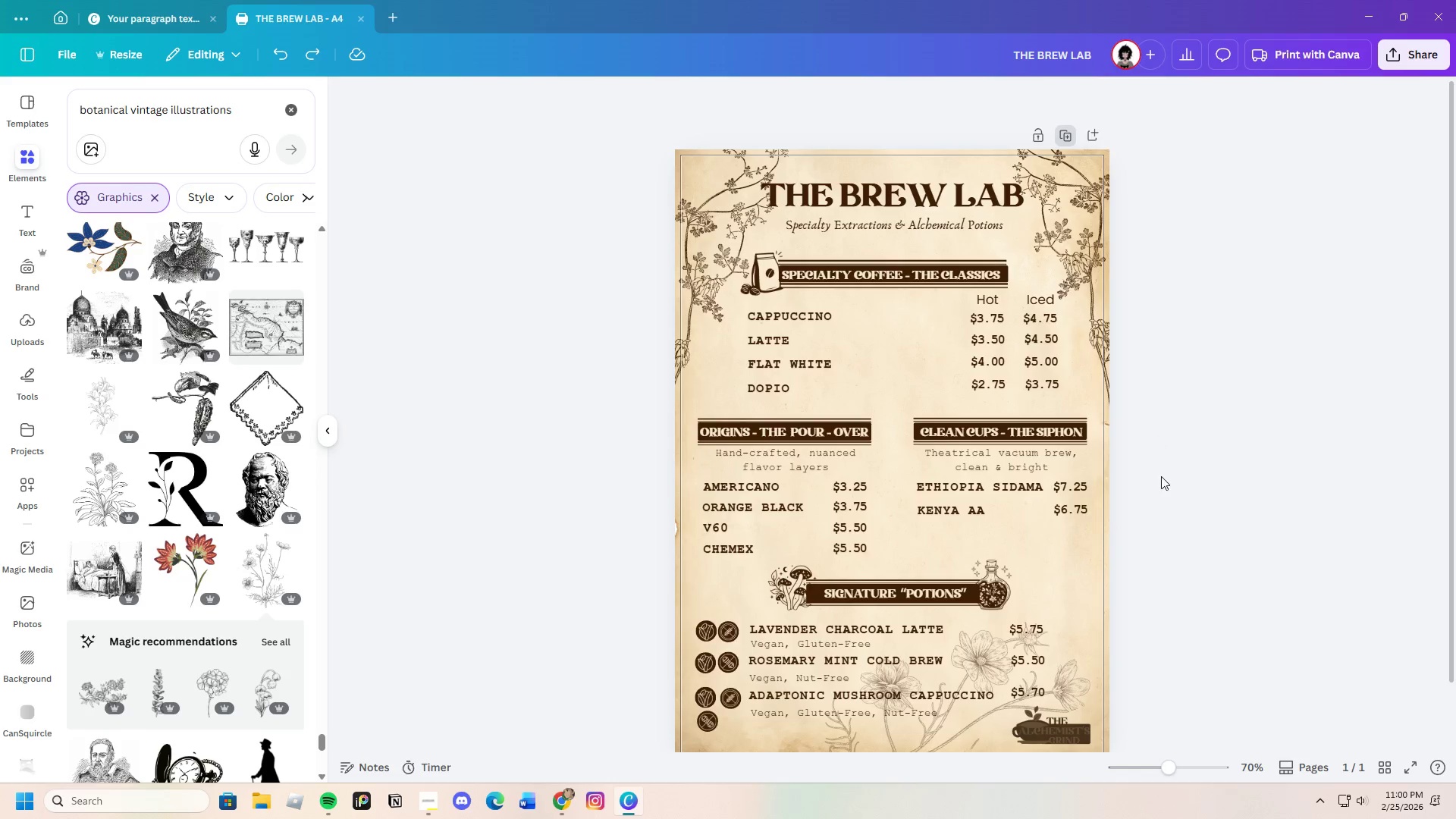 
scroll: coordinate [1031, 551], scroll_direction: down, amount: 7.0
 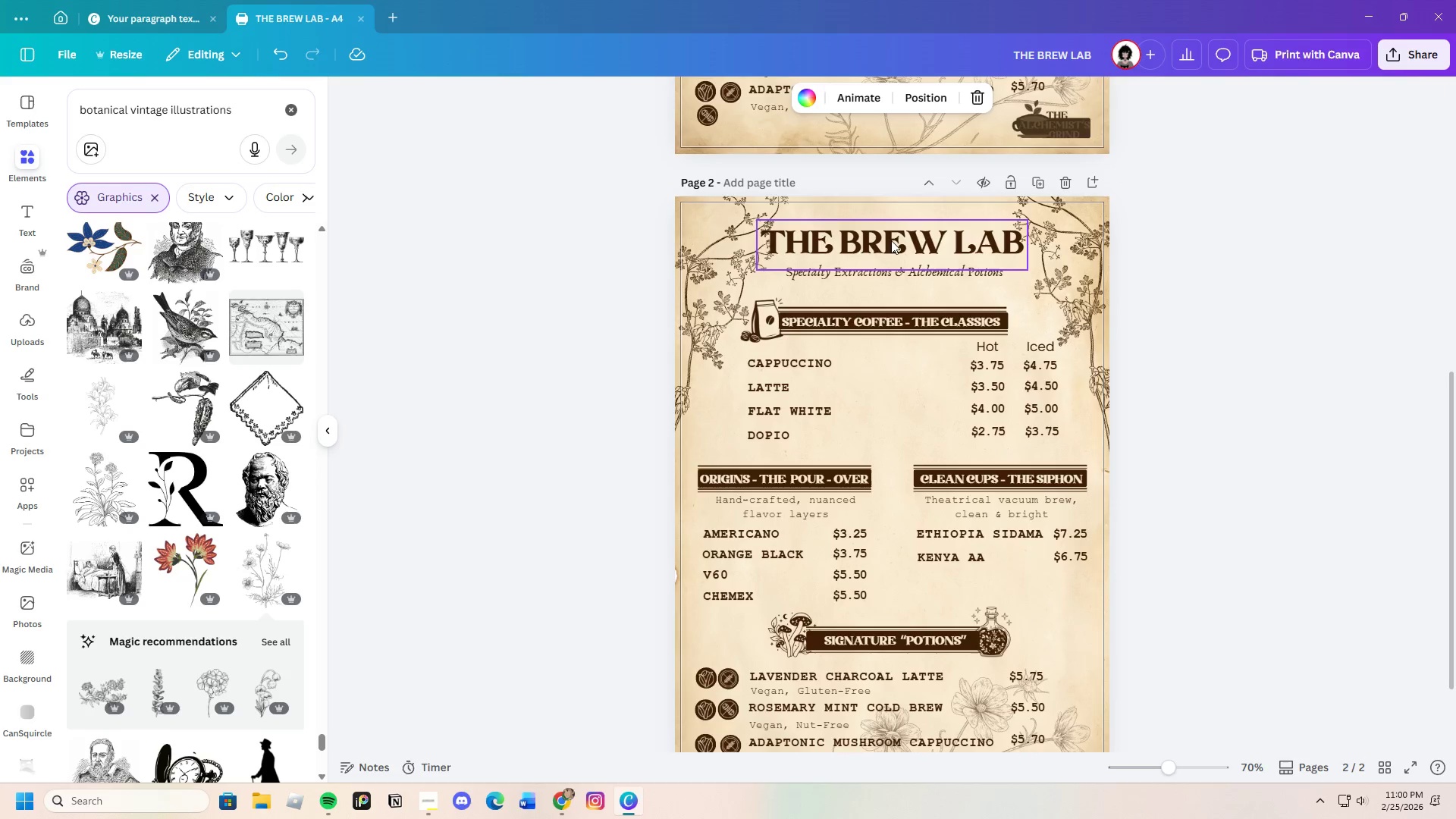 
left_click([905, 234])
 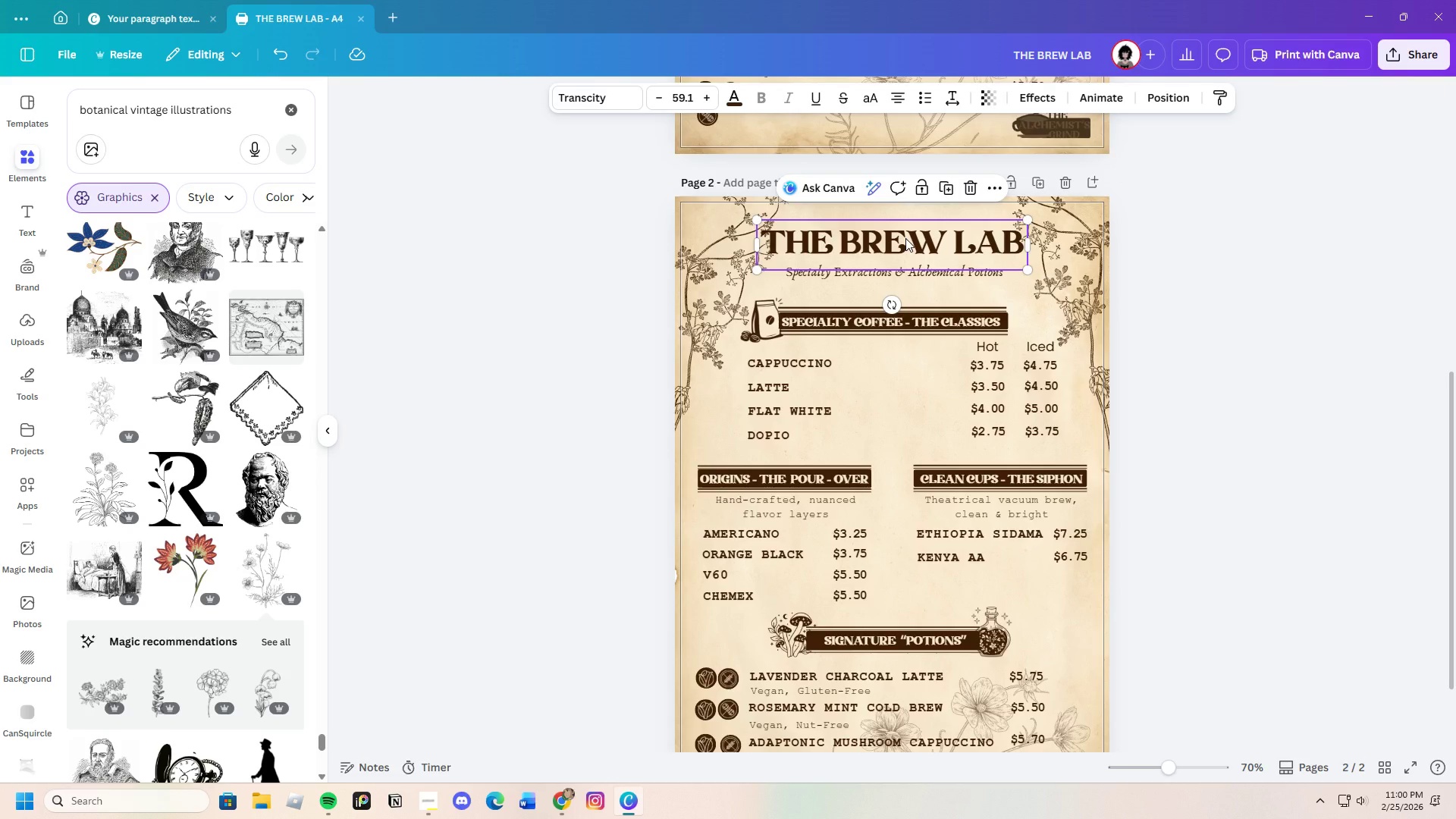 
wait(6.11)
 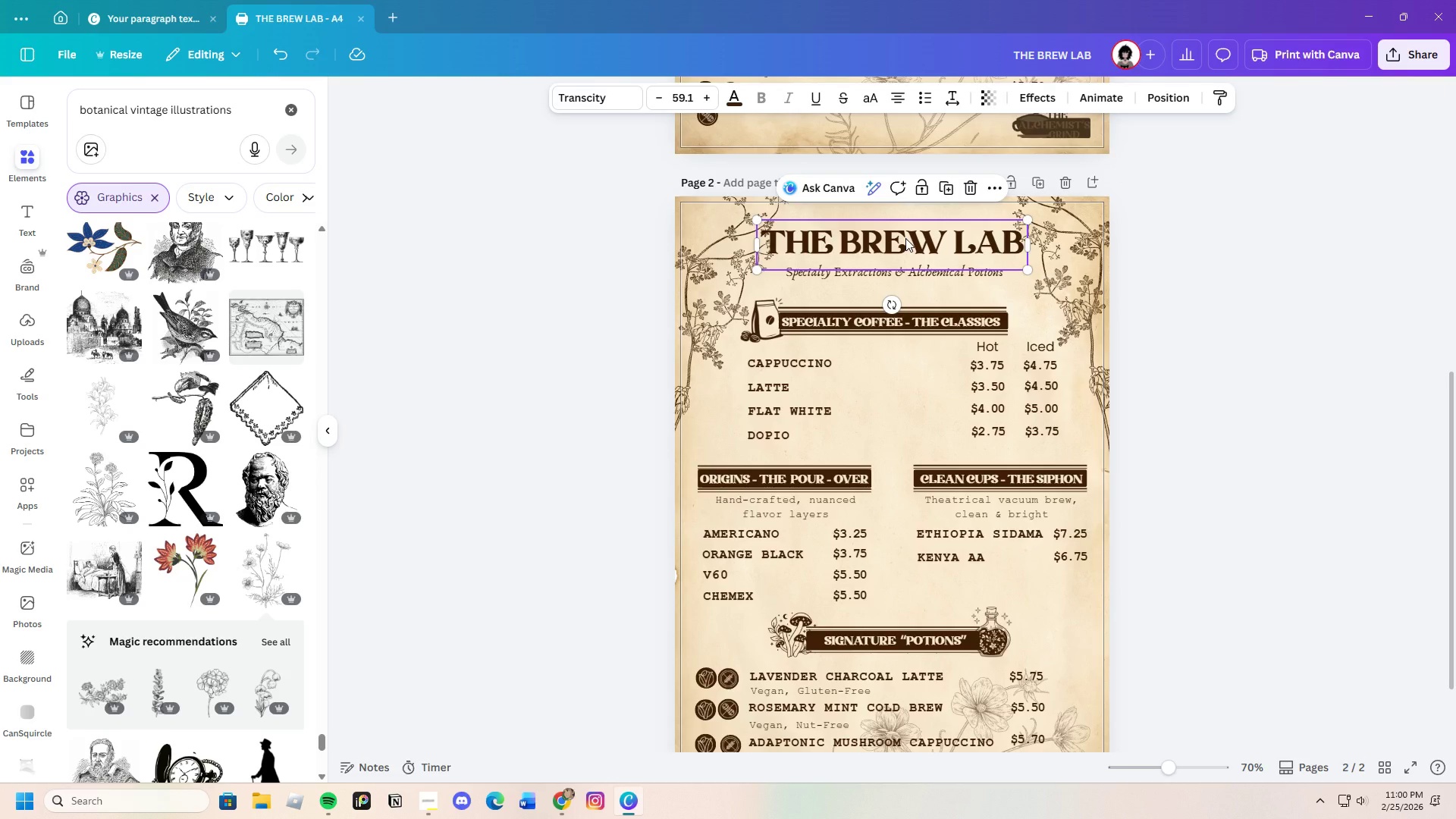 
double_click([999, 246])
 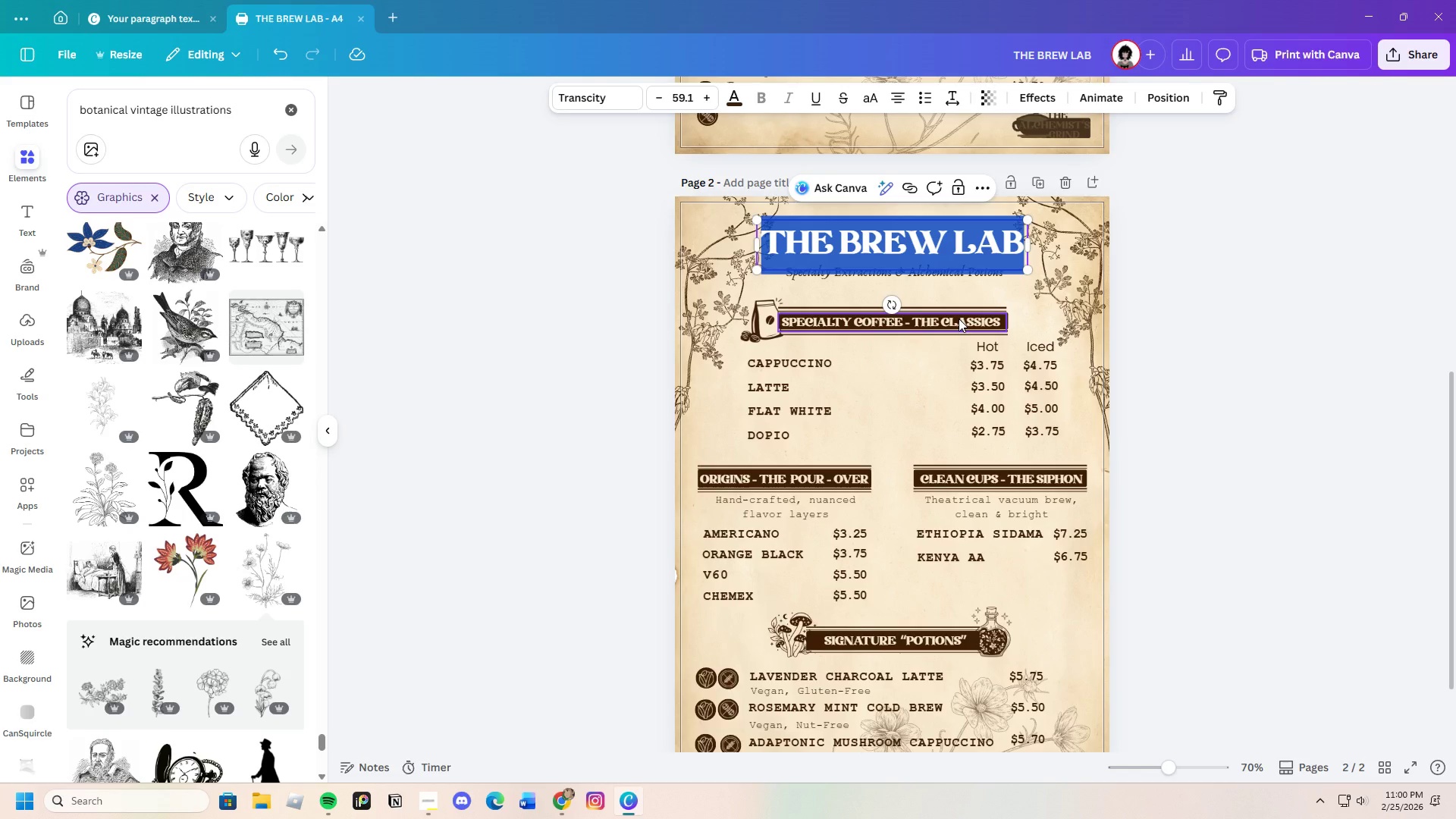 
key(Backspace)
type(the)
key(Backspace)
key(Backspace)
key(Backspace)
type(THE PANTRY)
 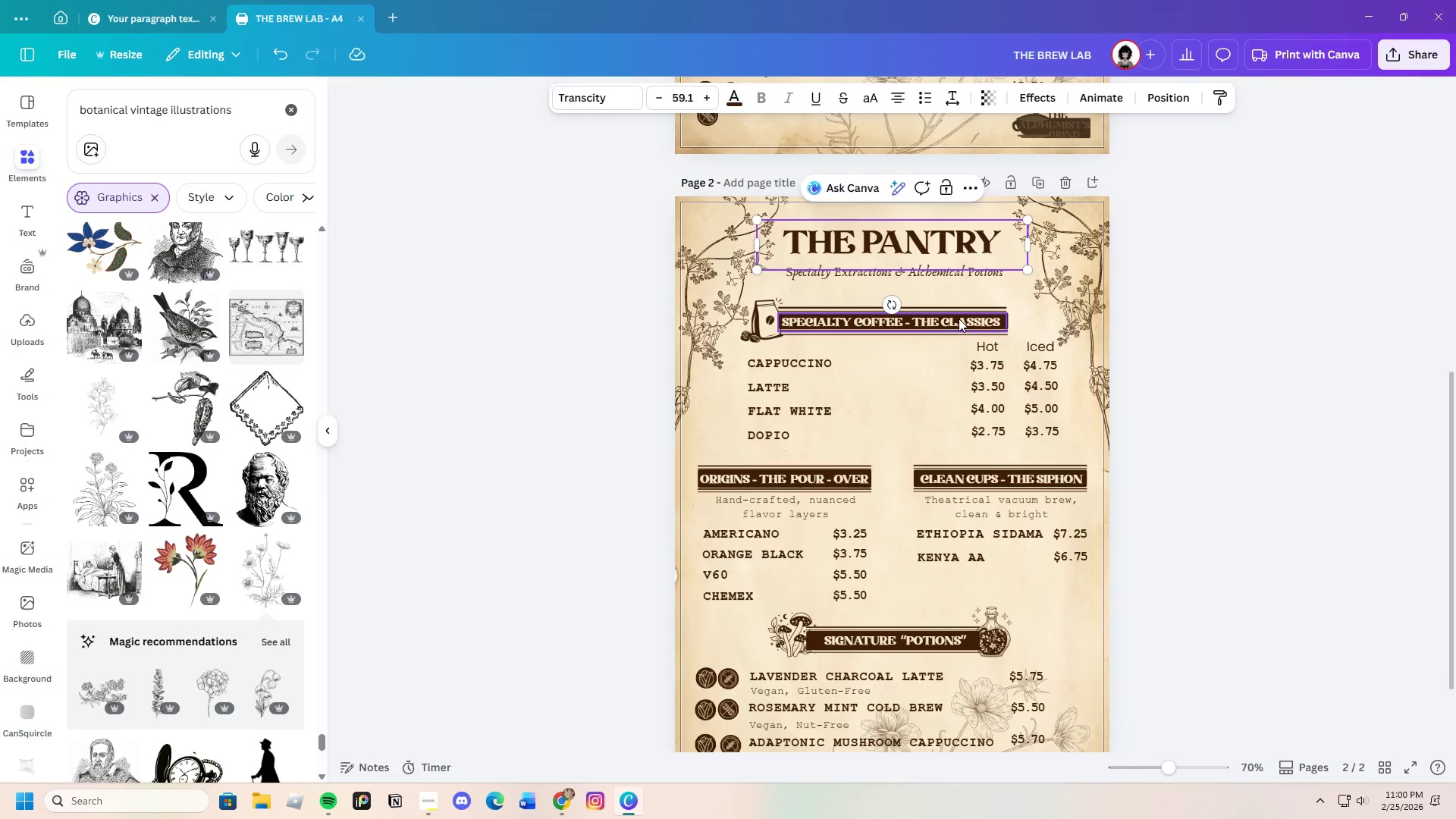 
double_click([863, 241])
 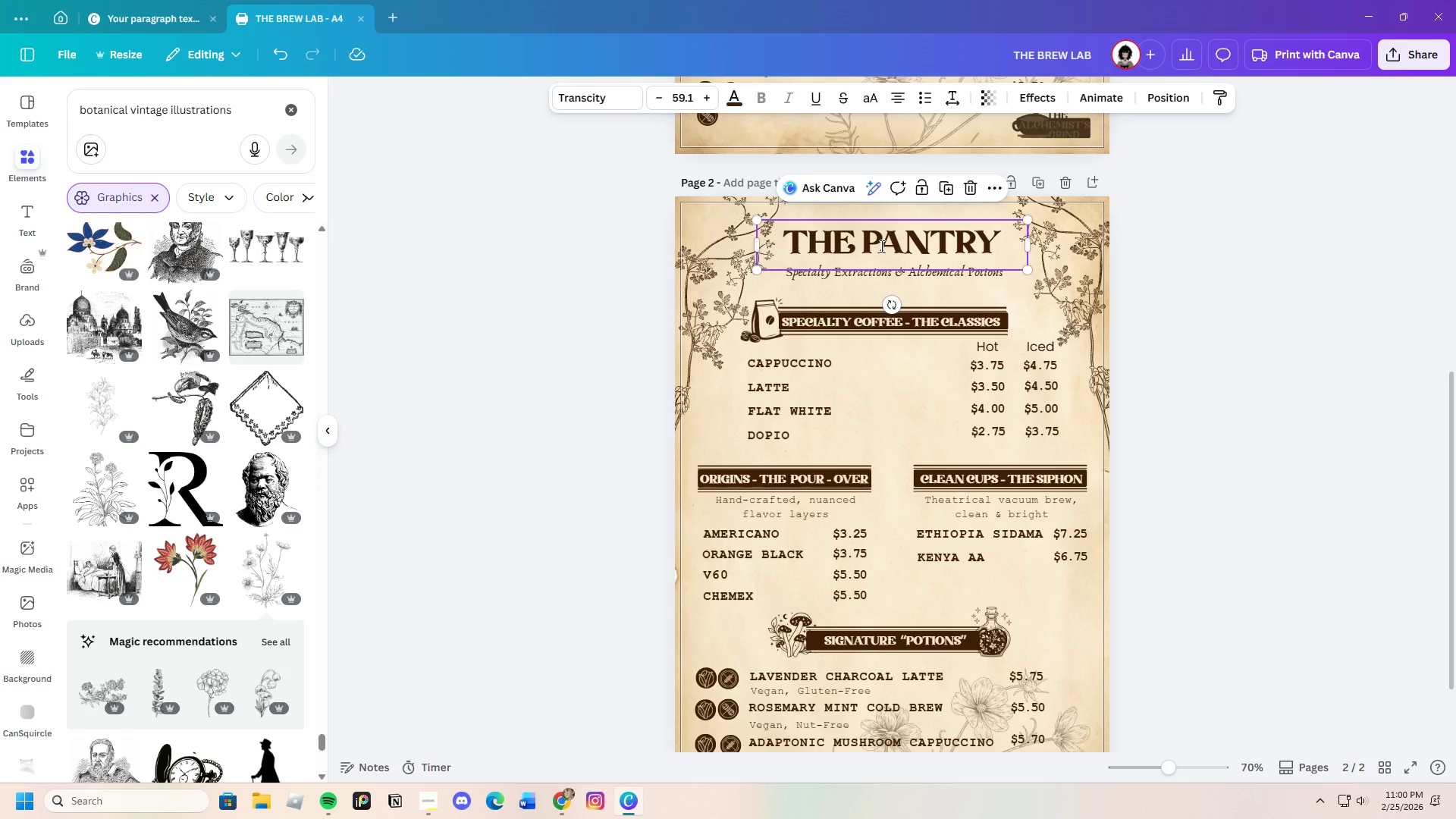 
key(Space)
 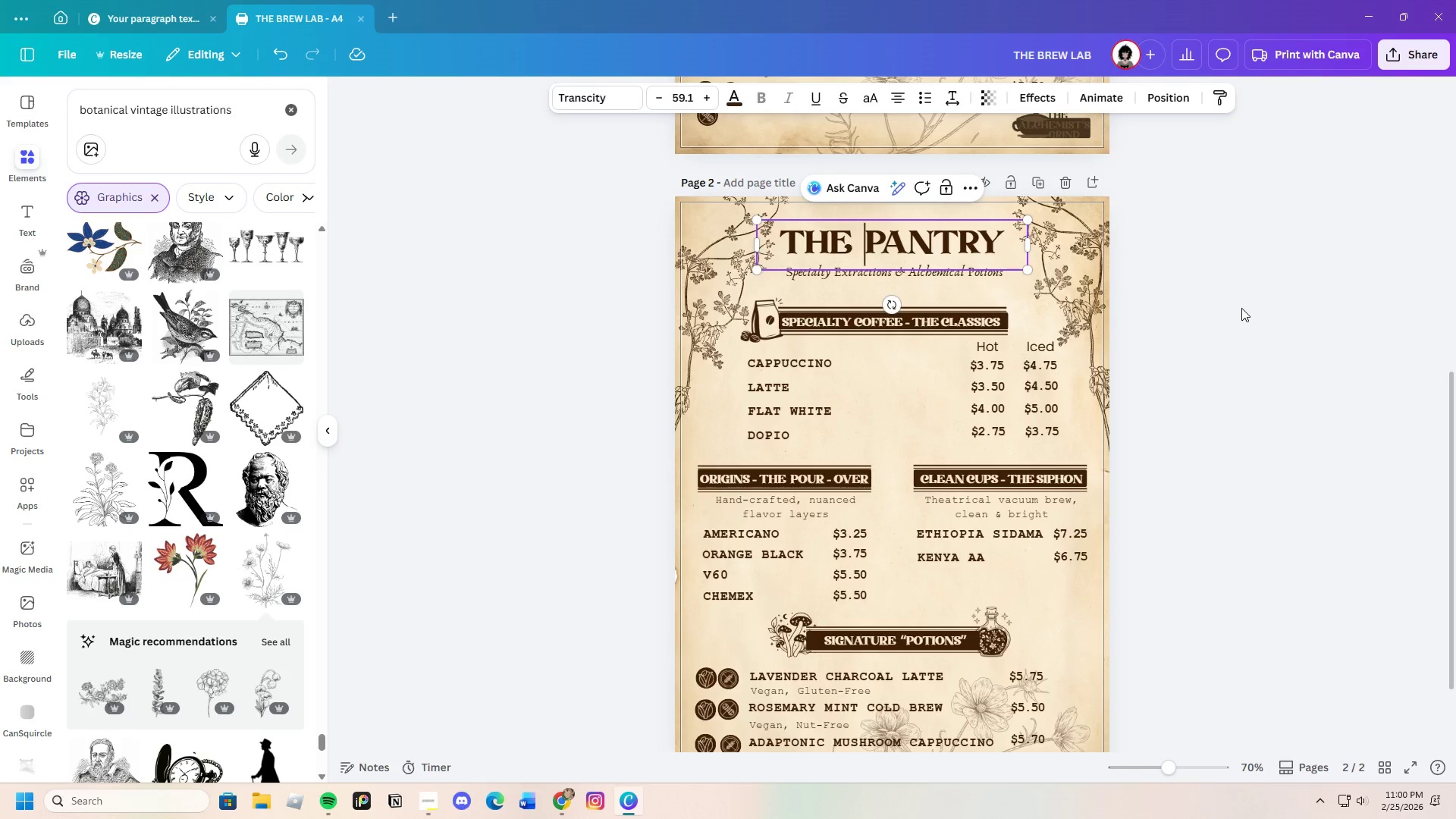 
left_click([1241, 308])
 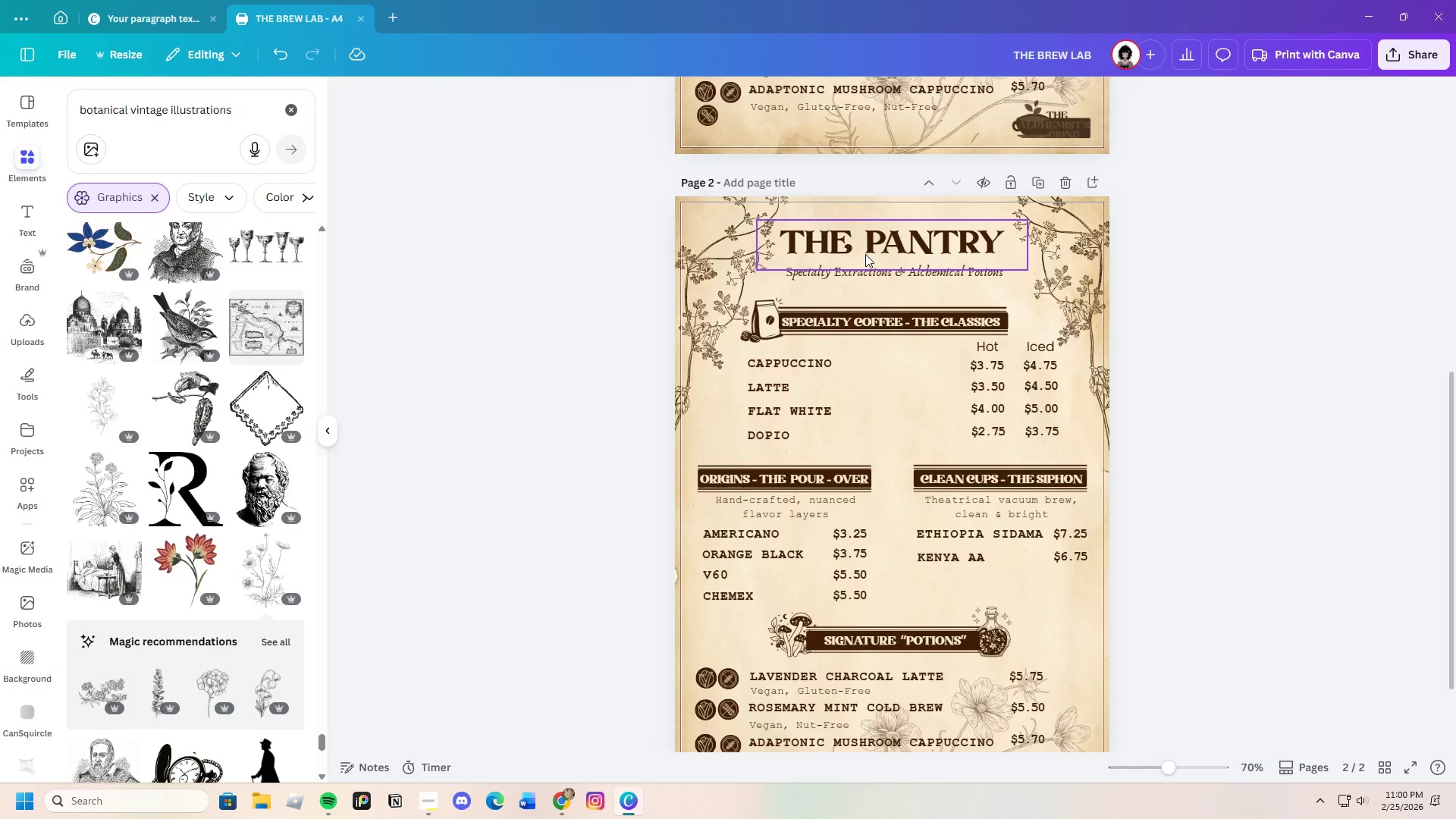 
double_click([858, 241])
 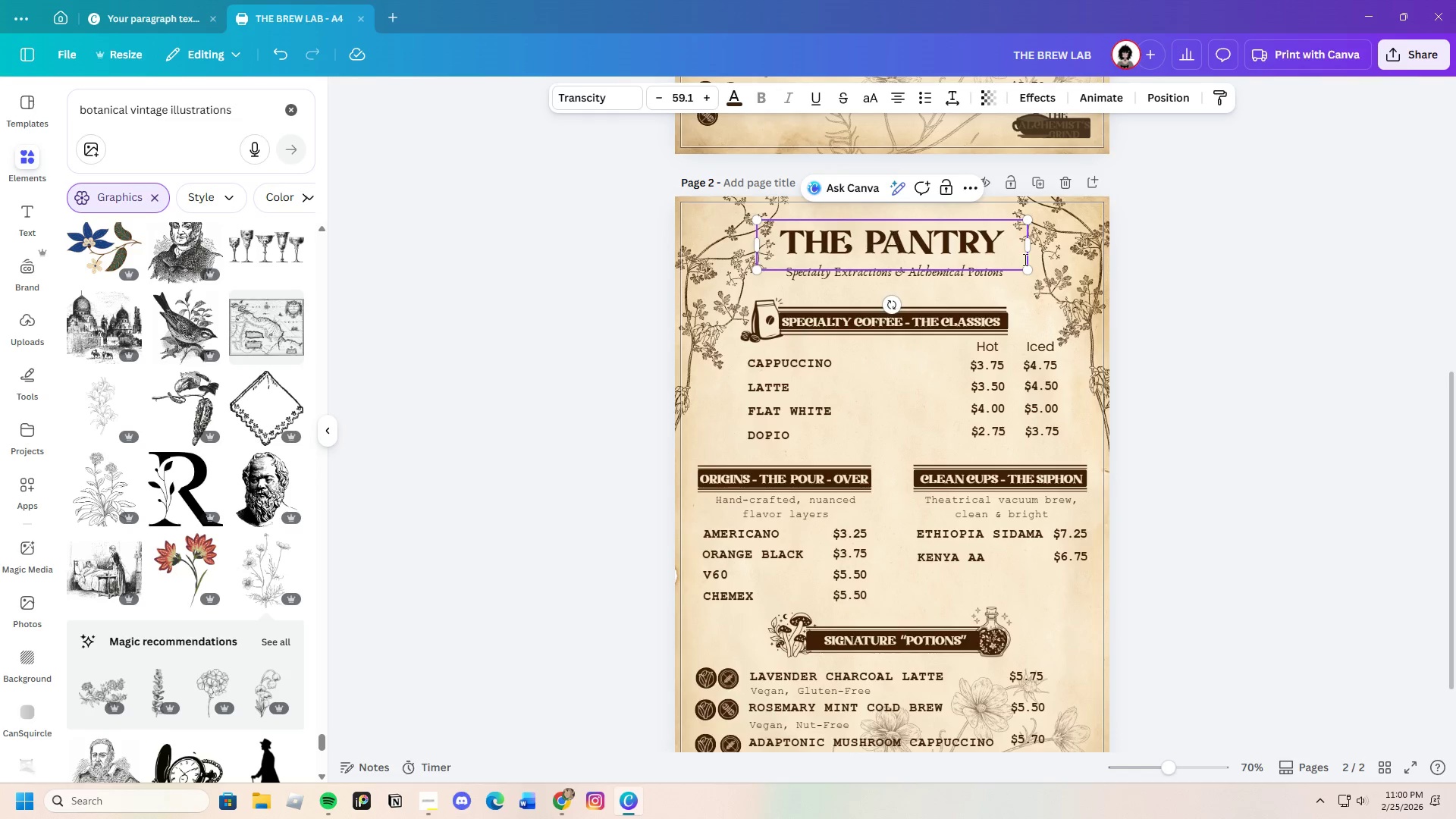 
key(Backspace)
 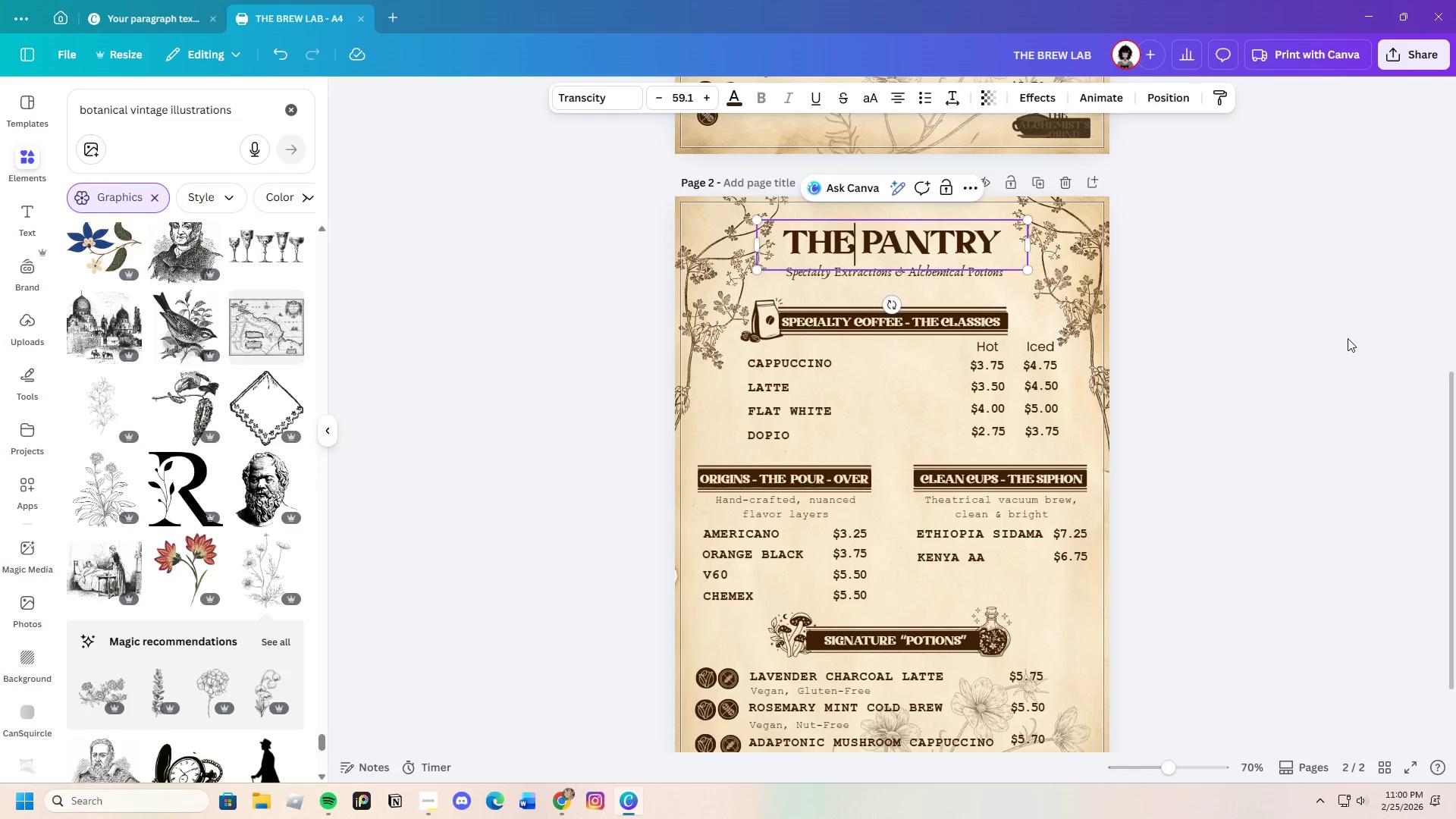 
left_click([1348, 338])
 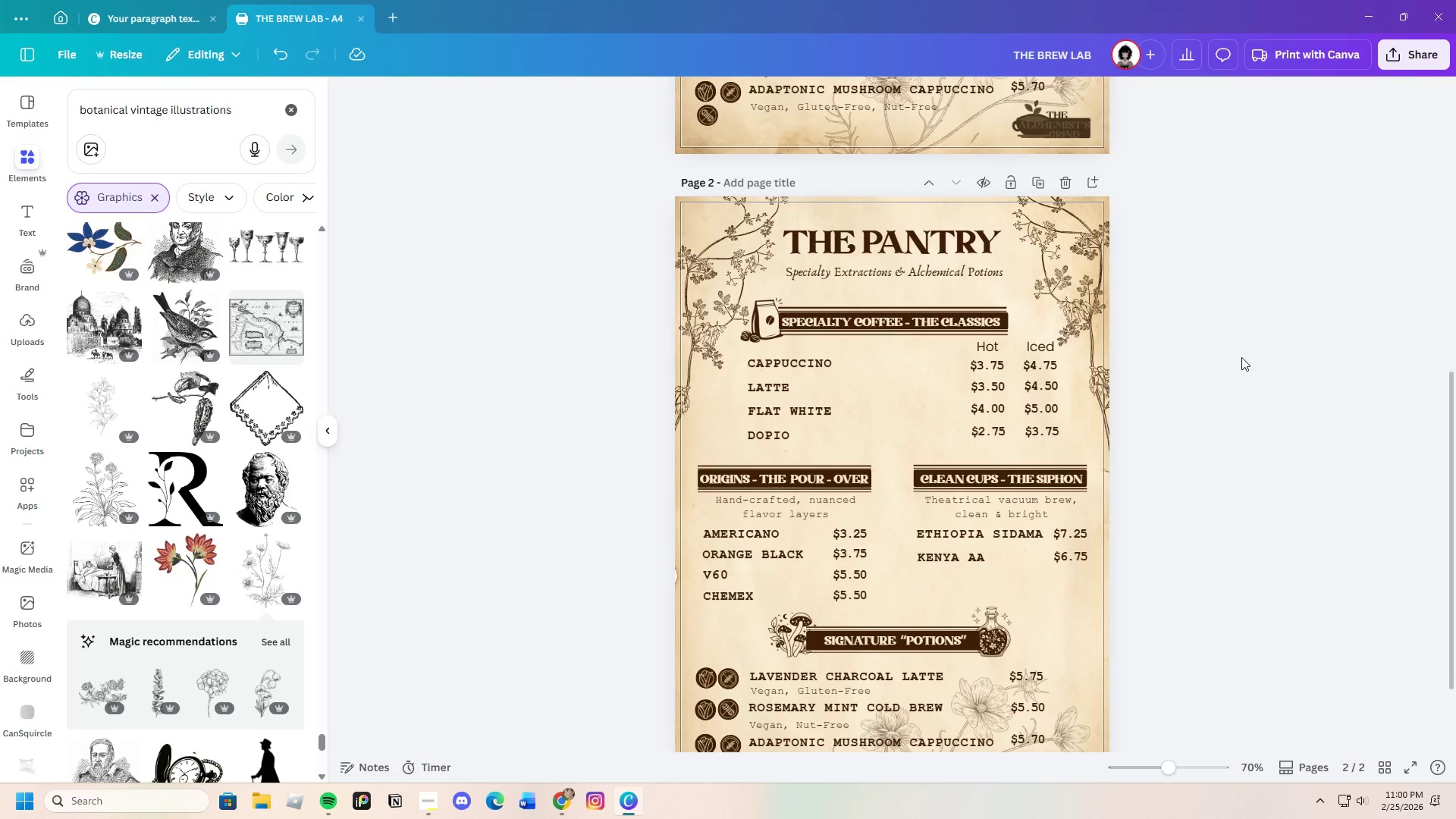 
wait(5.88)
 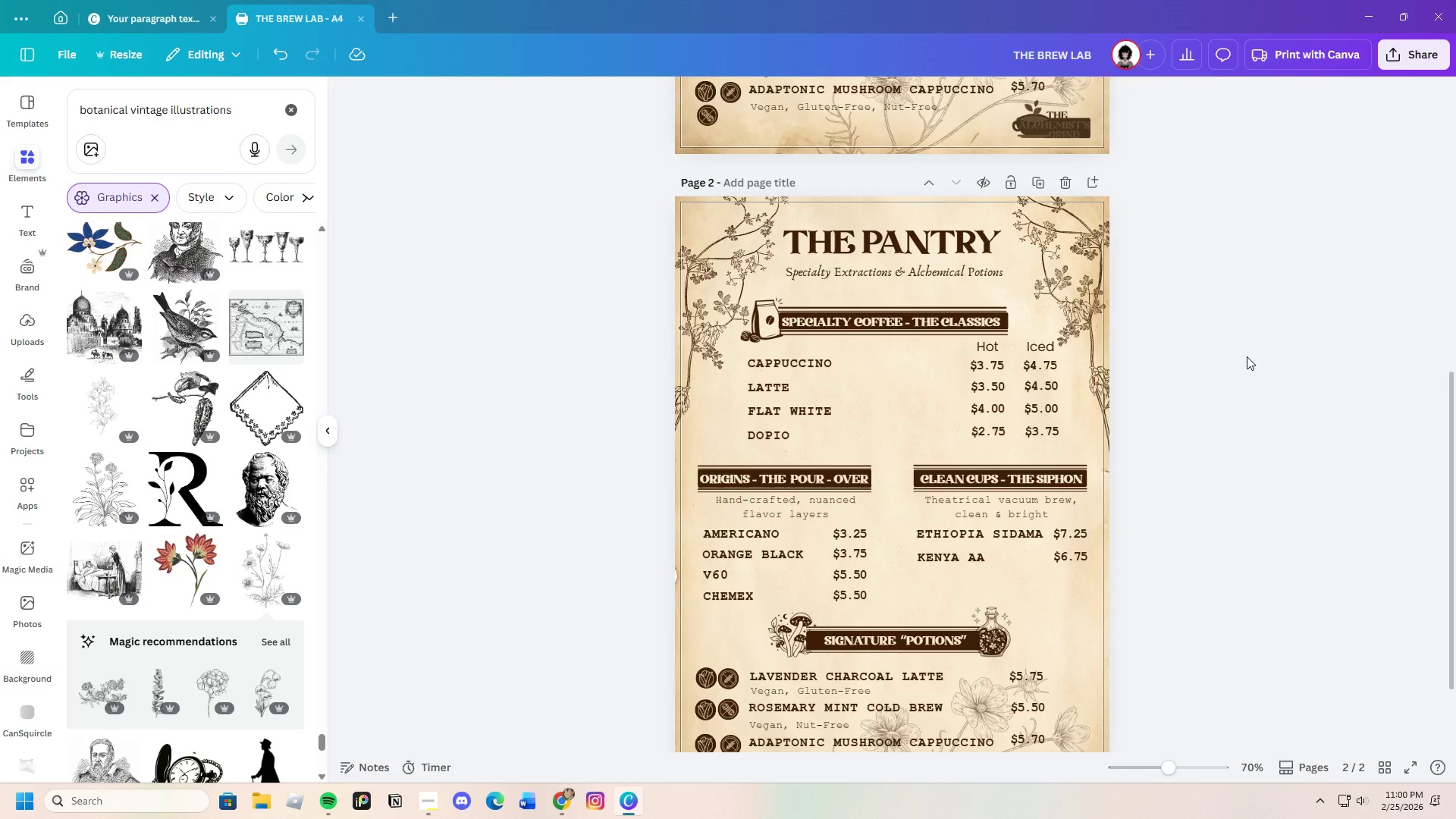 
double_click([959, 275])
 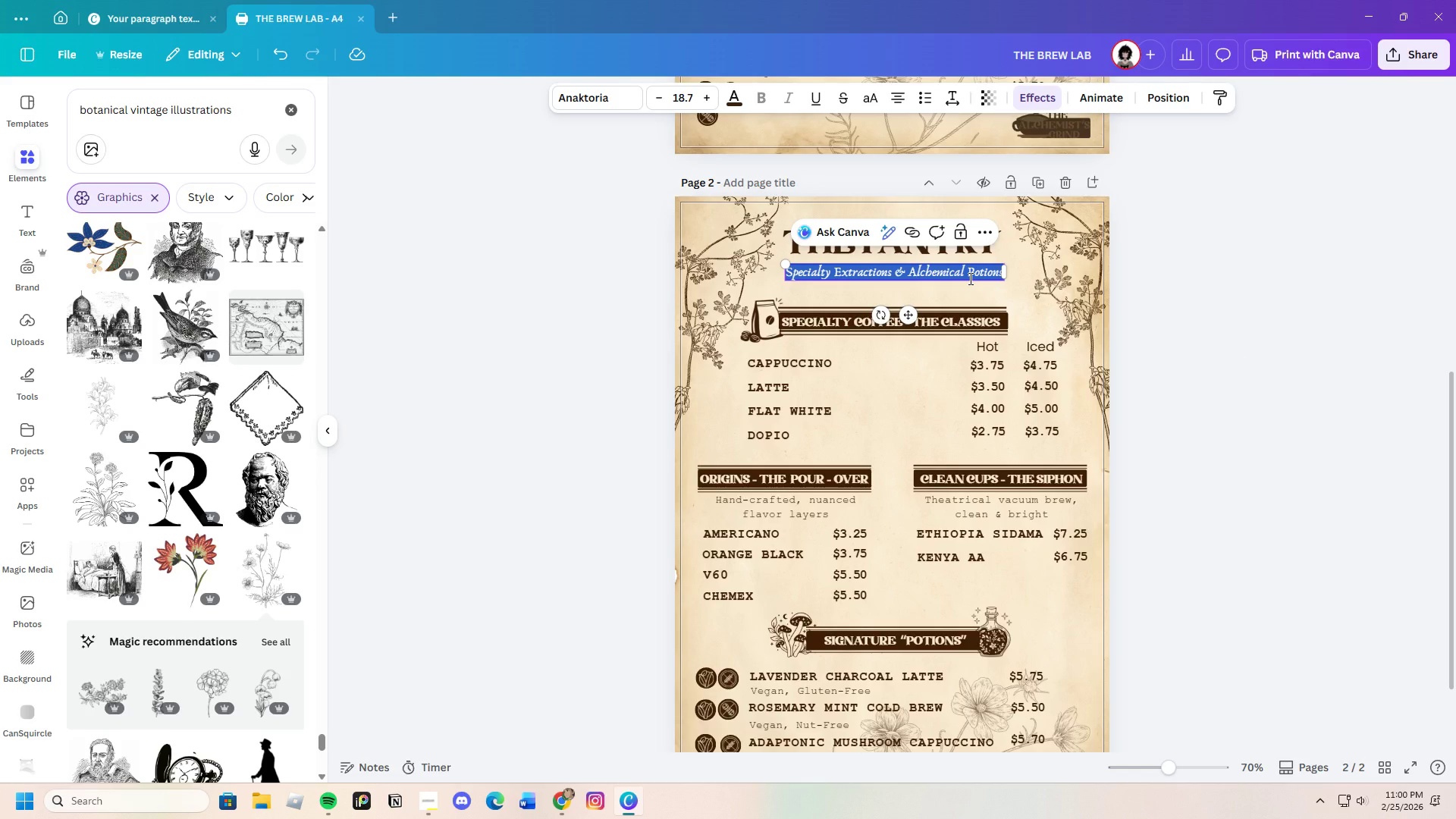 
key(Backspace)
type(ARt)
key(Backspace)
key(Backspace)
type(rtisi)
key(Backspace)
type(anal )
 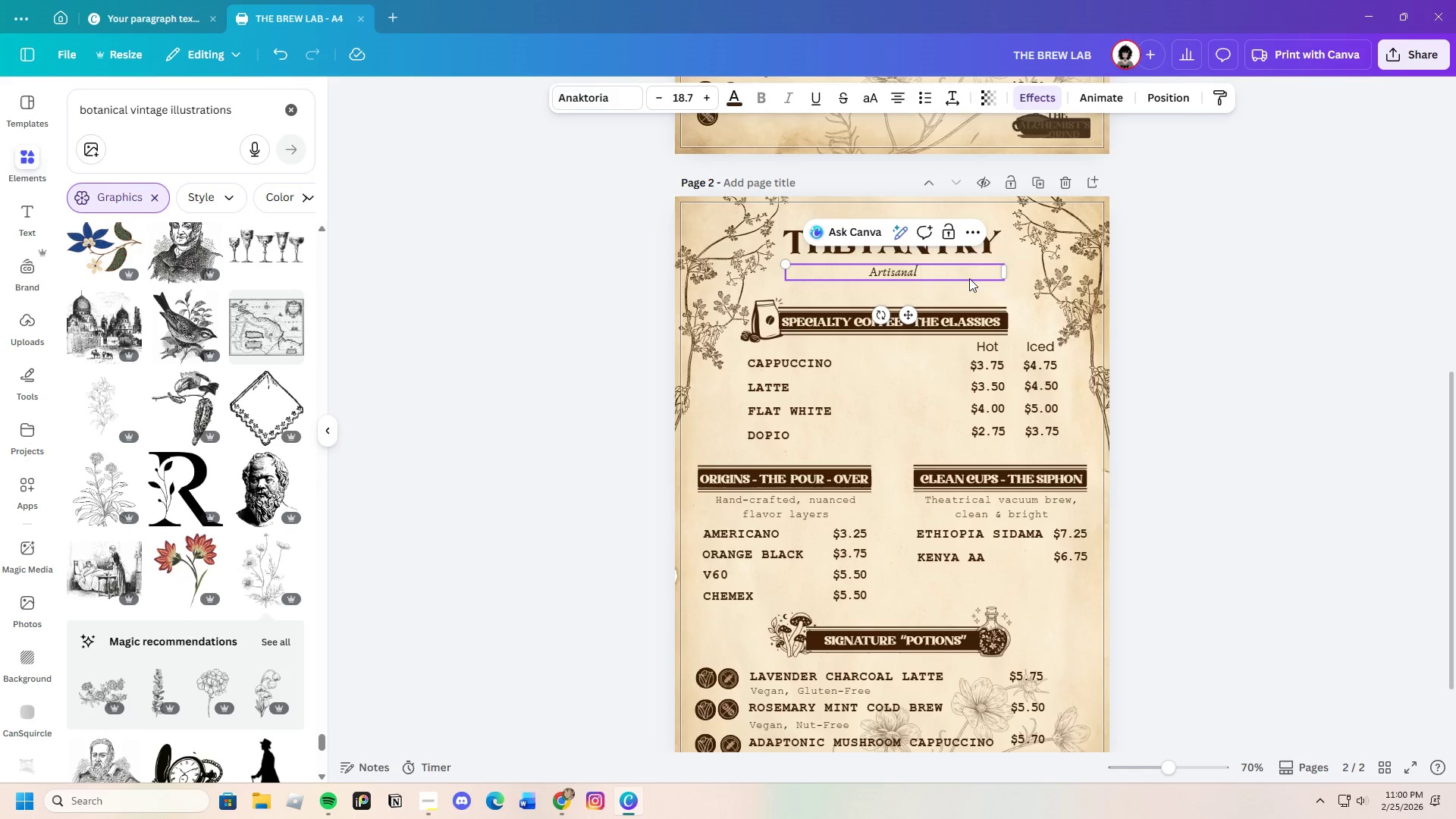 
type(Small Plates )
 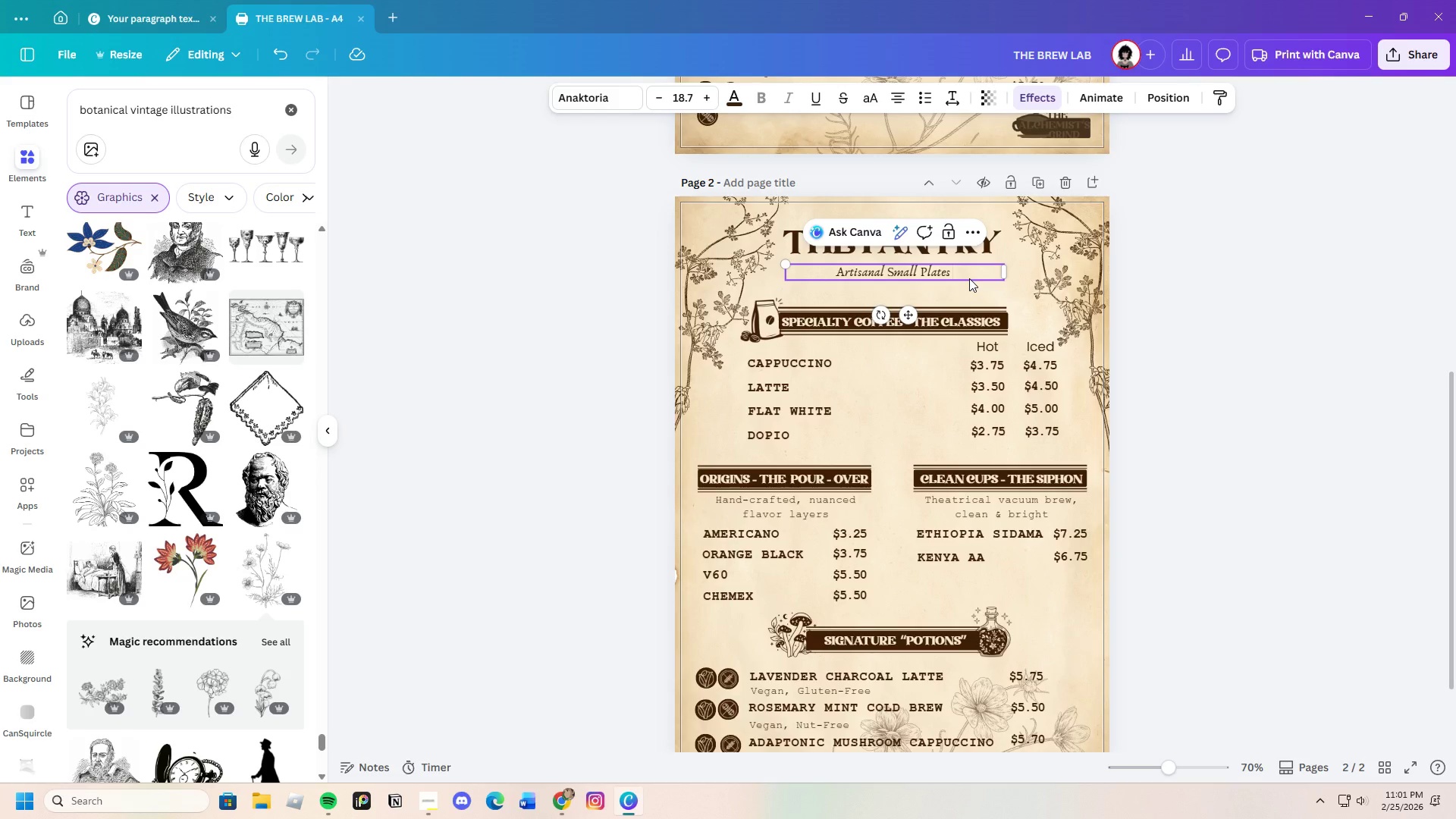 
 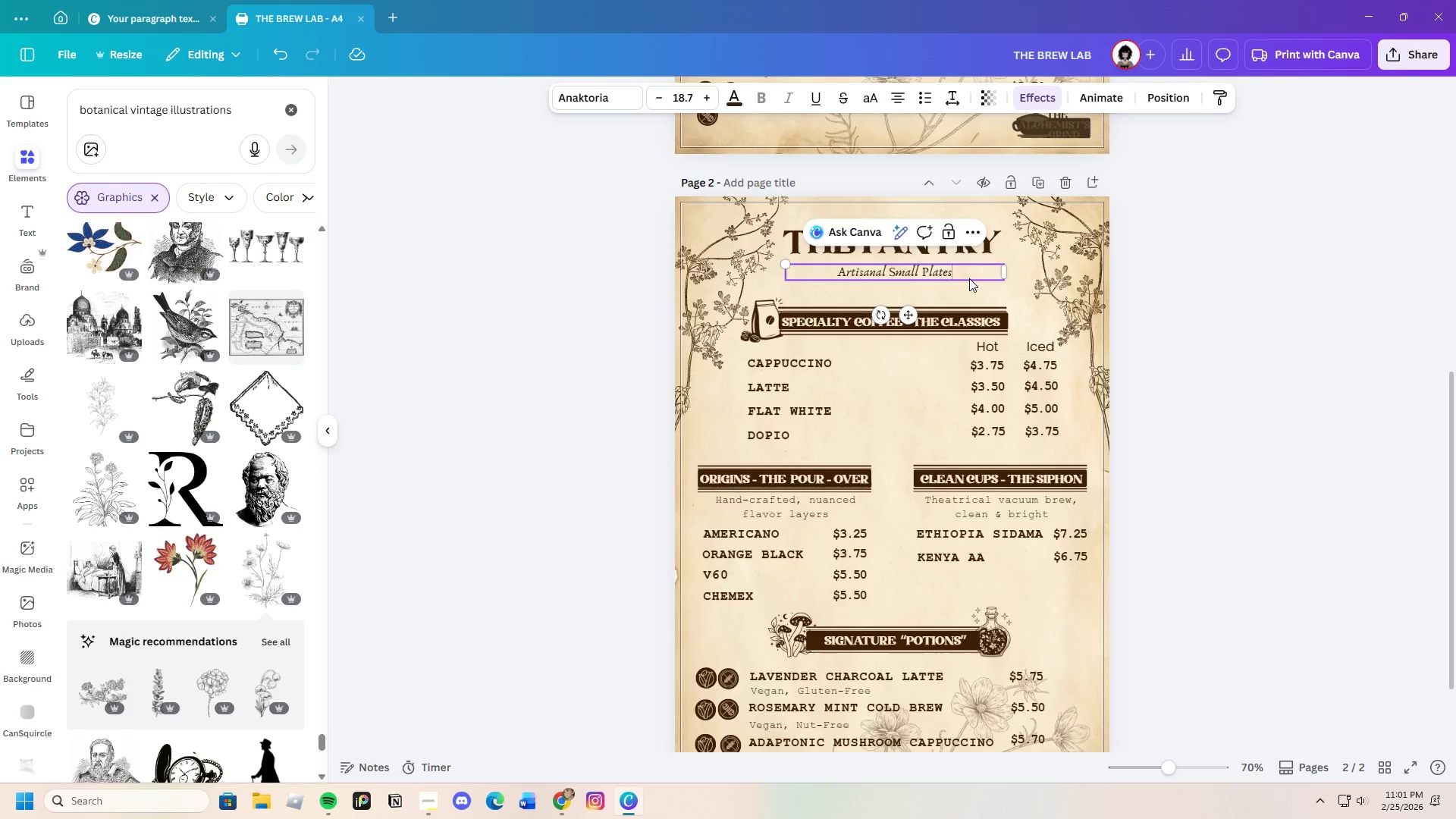 
hold_key(key=ShiftLeft, duration=1.5)
 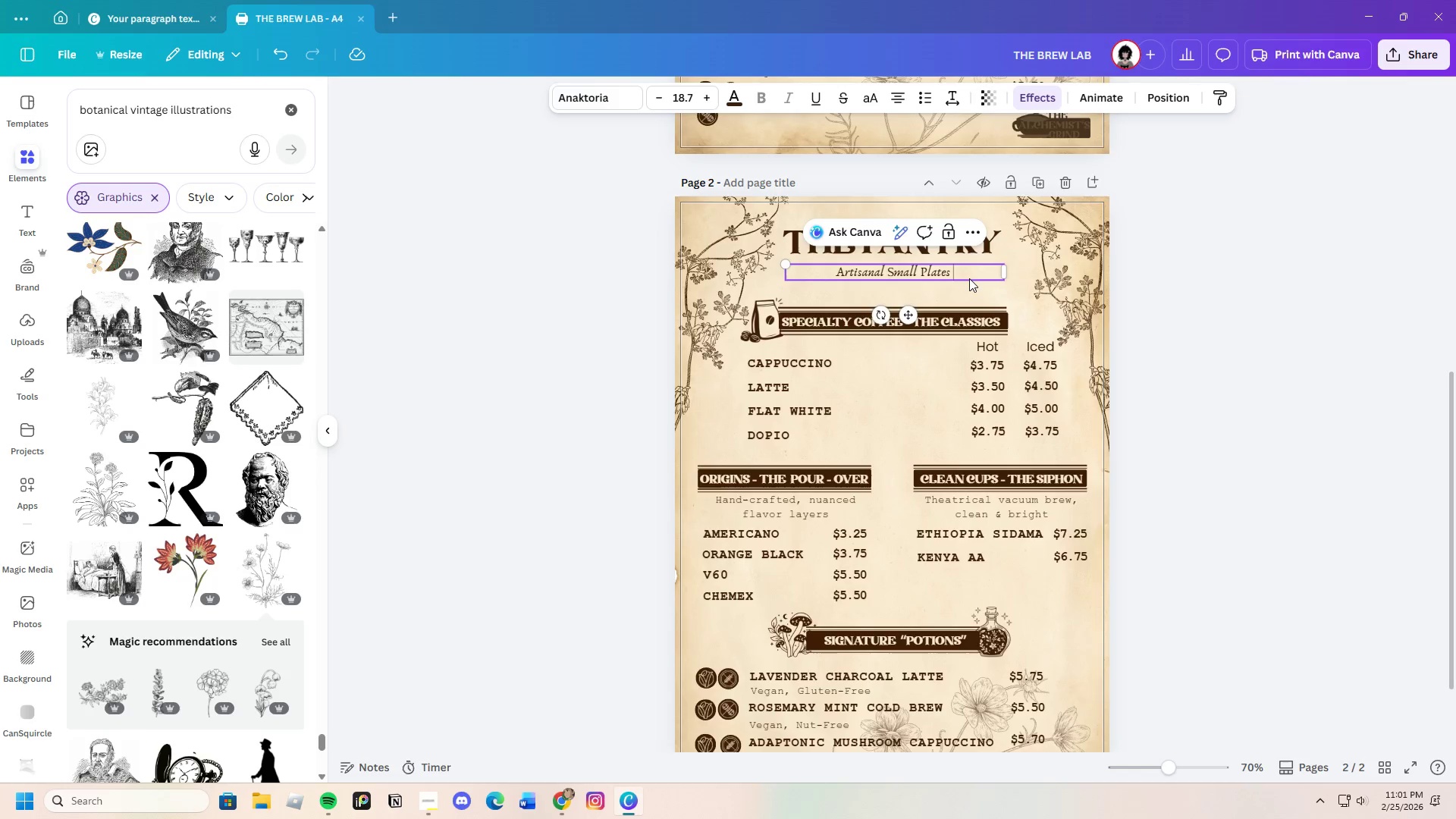 
hold_key(key=ShiftLeft, duration=1.53)
 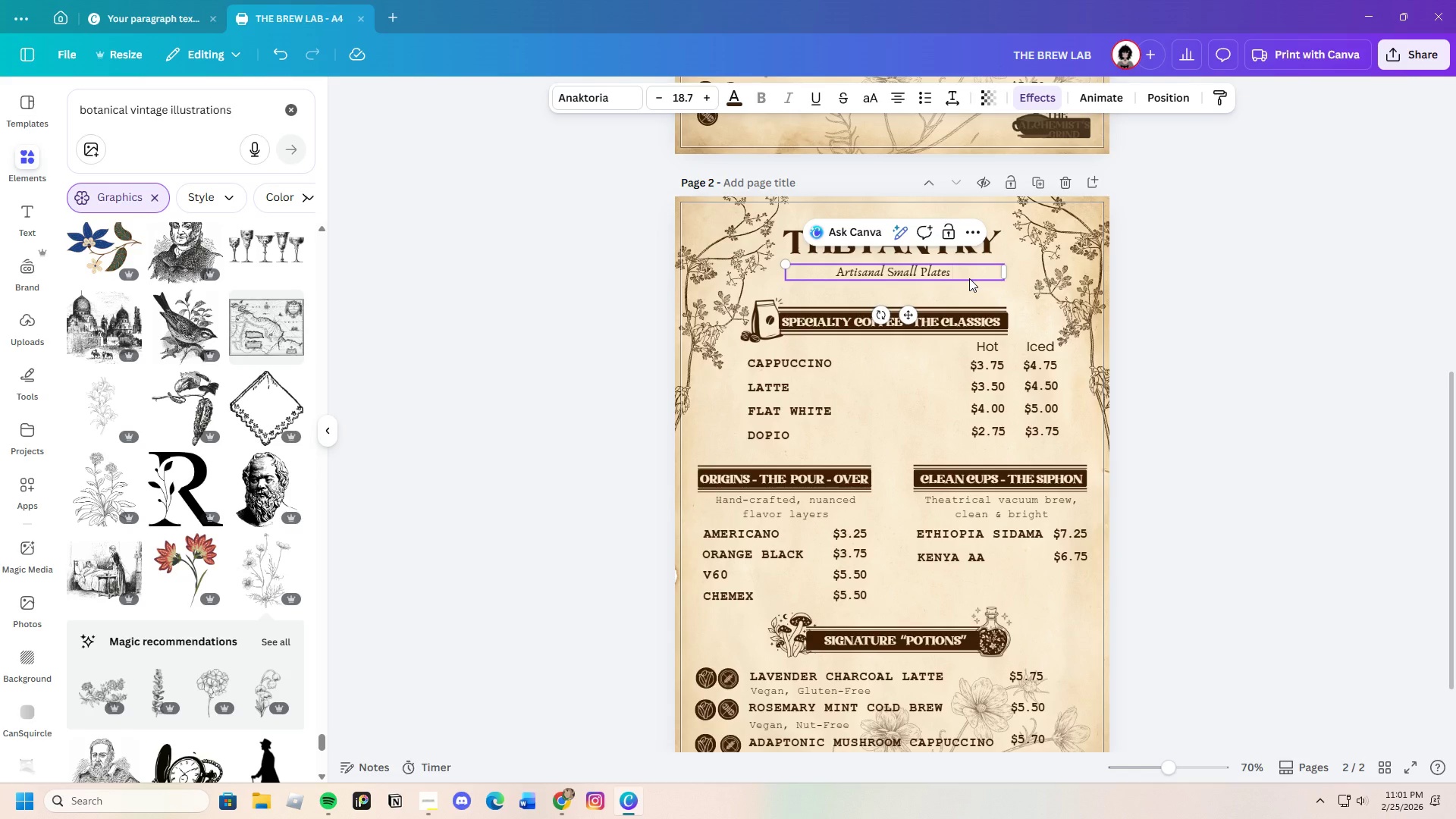 
hold_key(key=ShiftLeft, duration=1.51)
 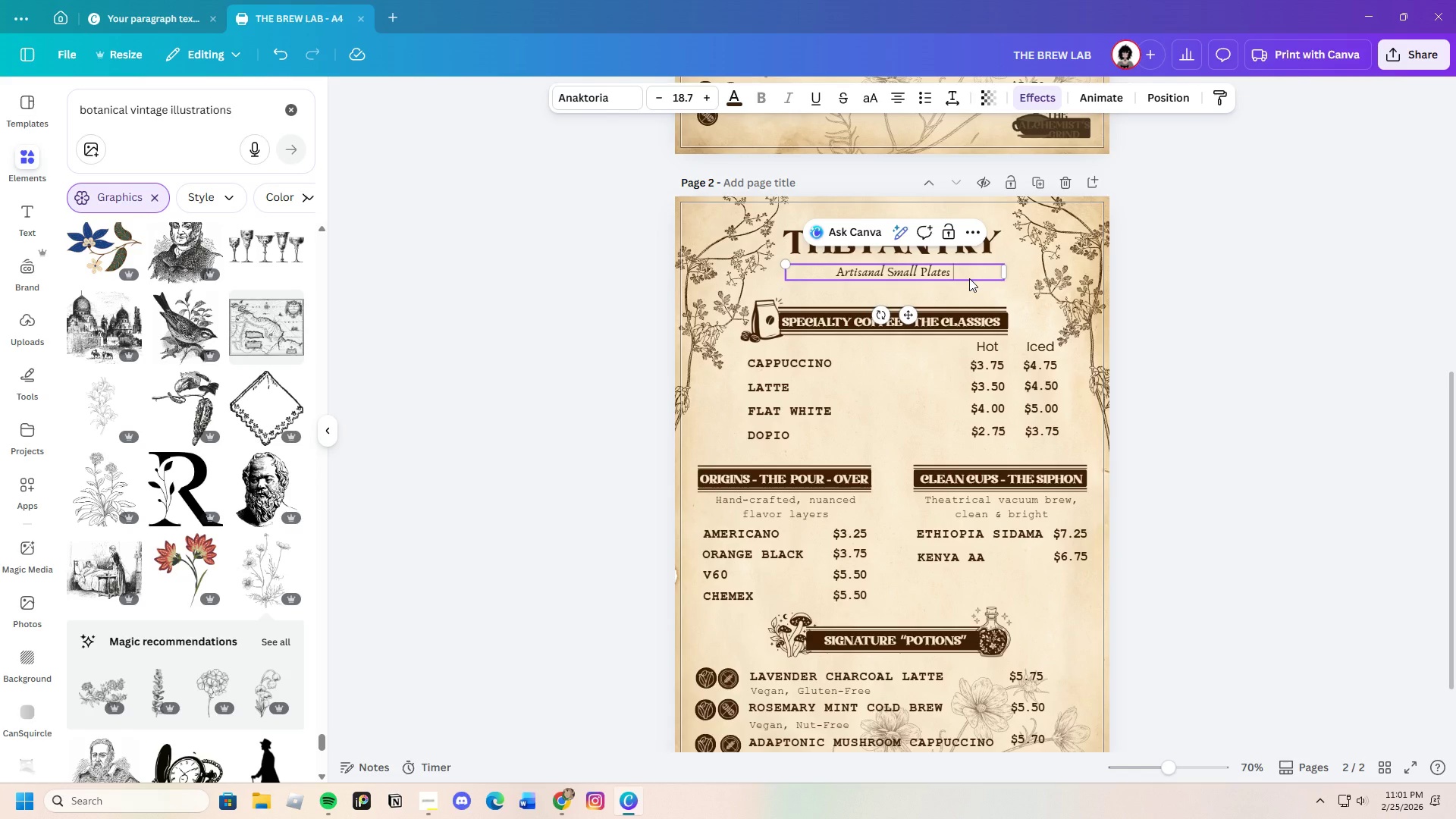 
hold_key(key=ShiftLeft, duration=1.52)
 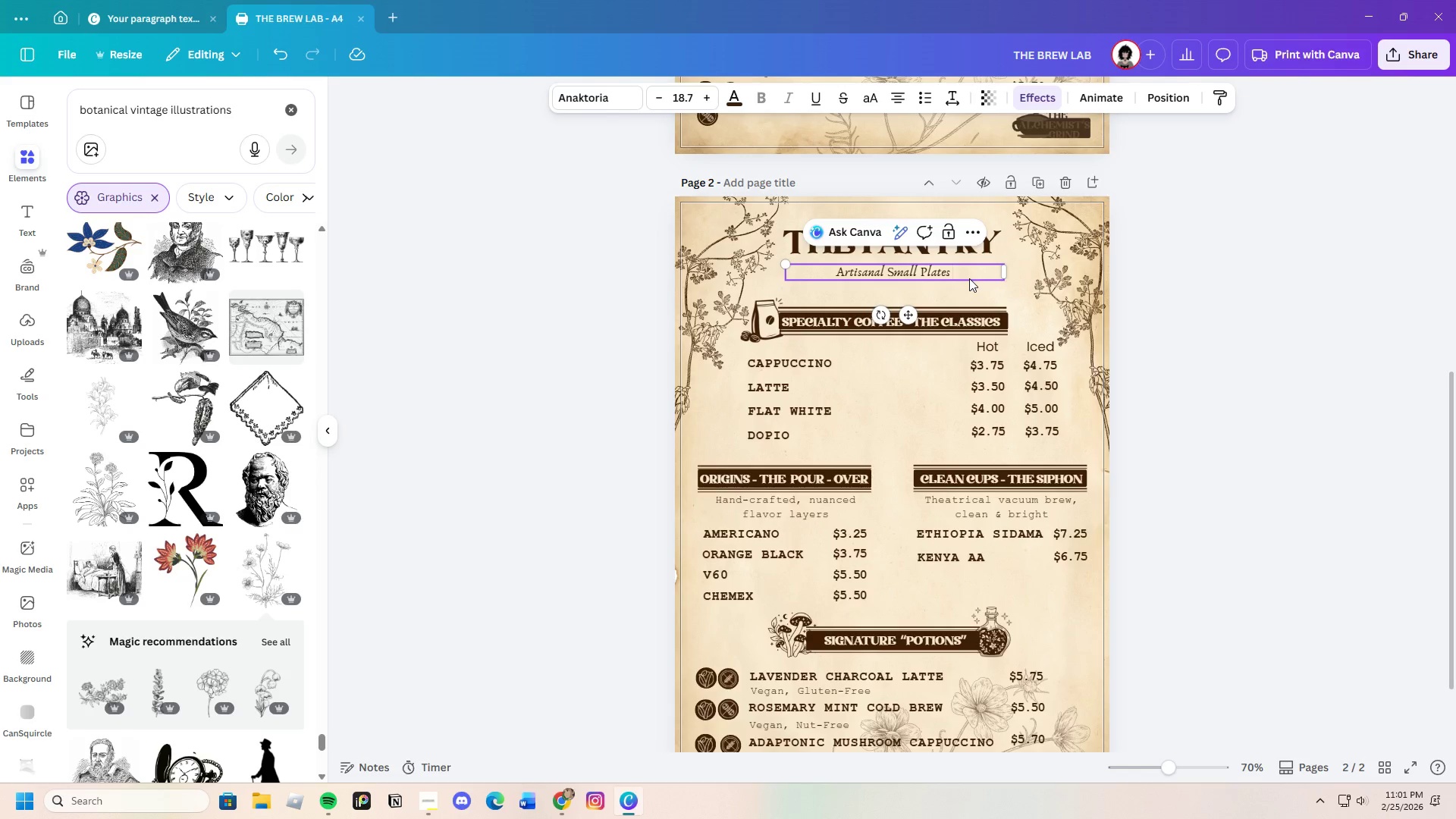 
hold_key(key=ShiftLeft, duration=1.52)
 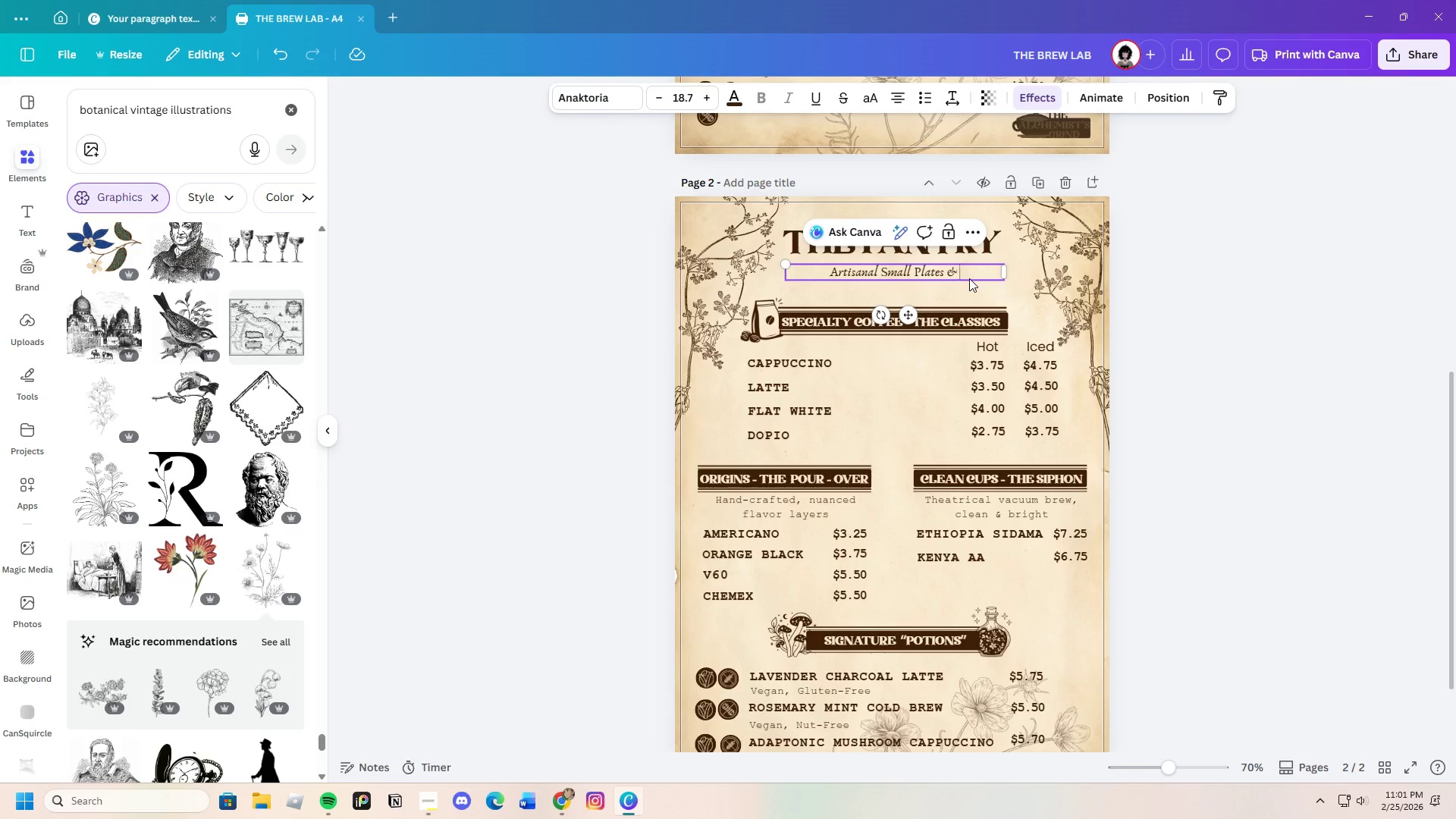 
type(& Botanical Brunxh)
 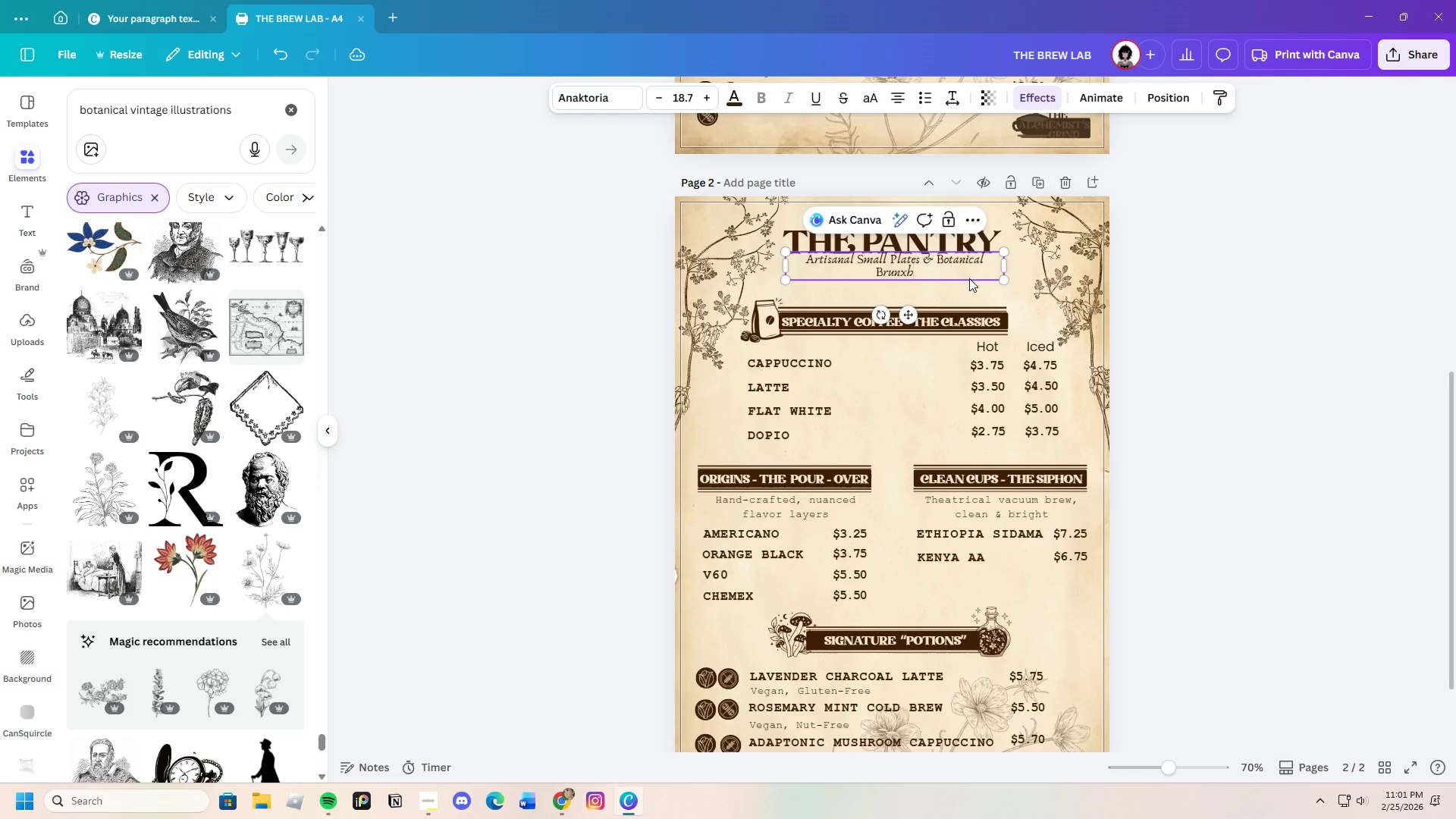 
key(Backspace)
key(Backspace)
type(ch)
 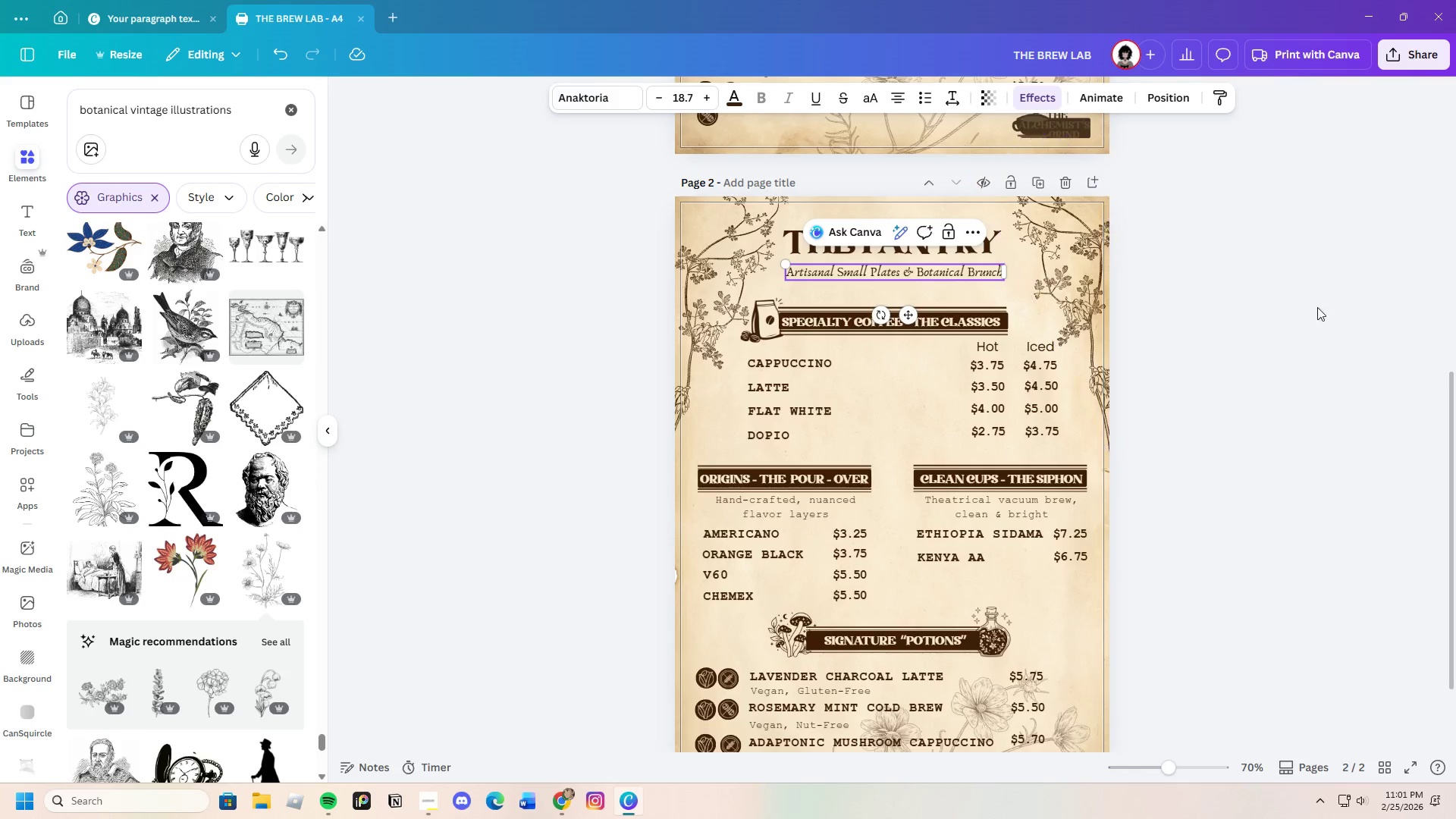 
left_click([1348, 305])
 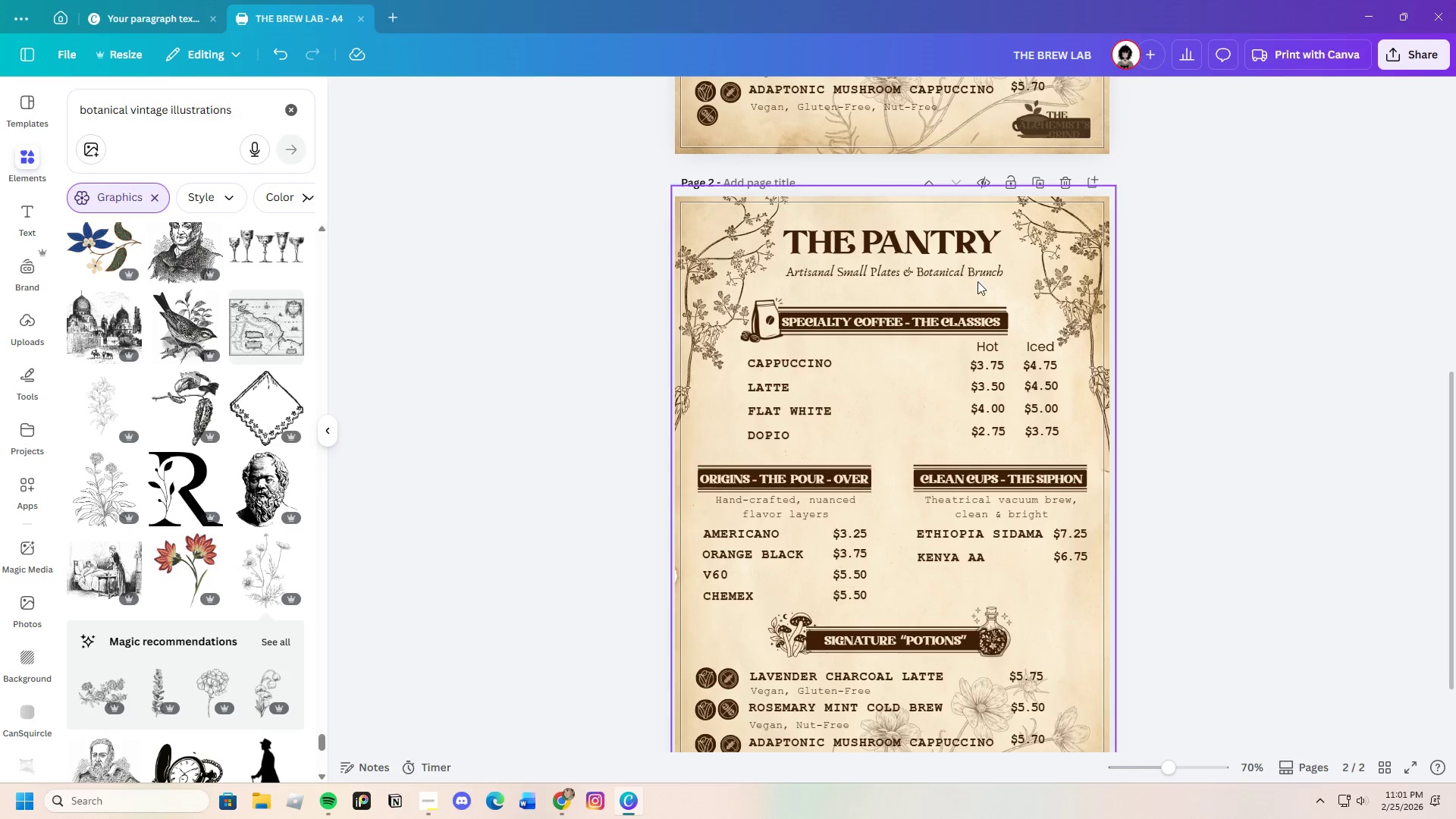 
left_click_drag(start_coordinate=[966, 270], to_coordinate=[962, 271])
 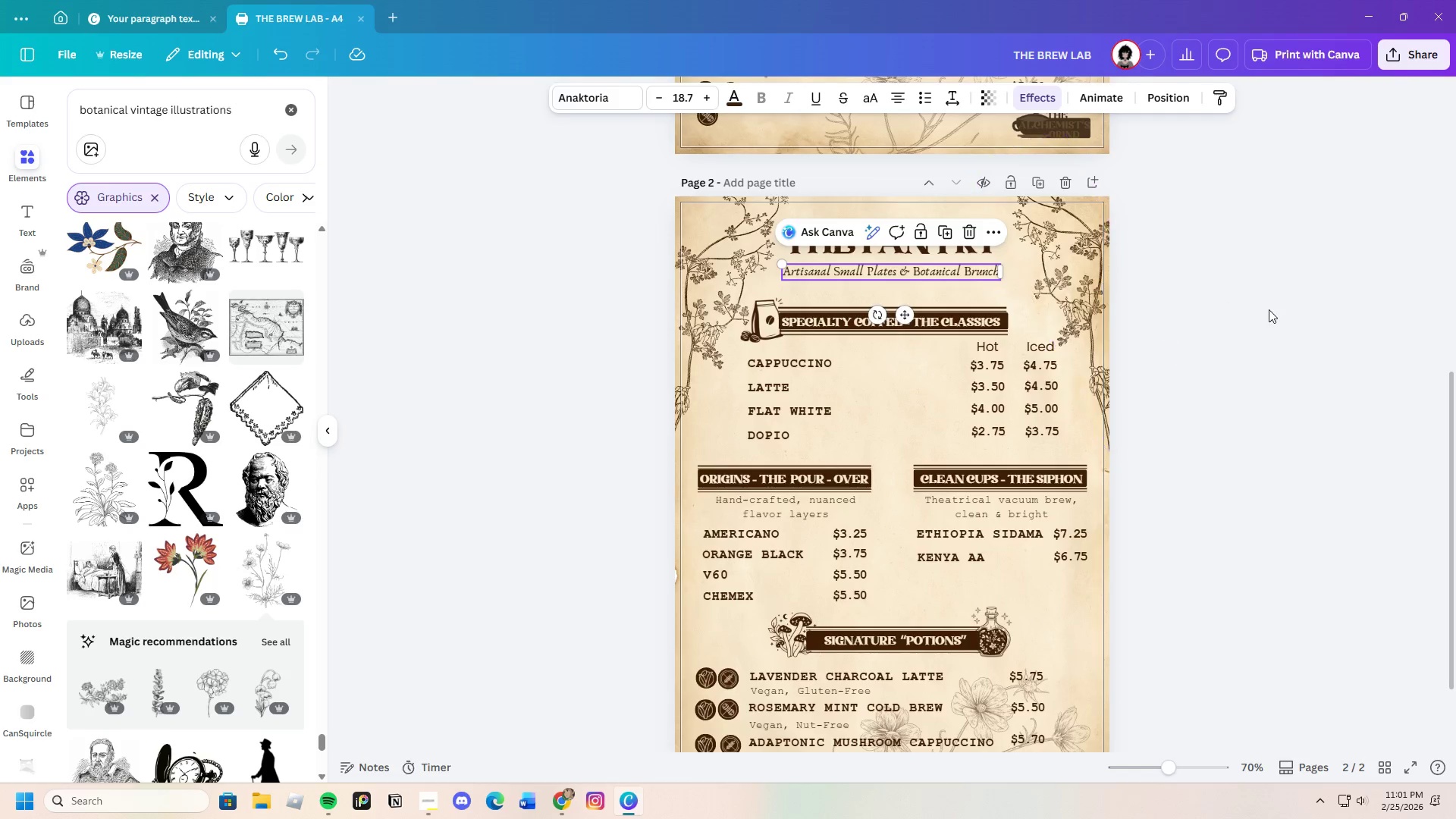 
left_click([1272, 310])
 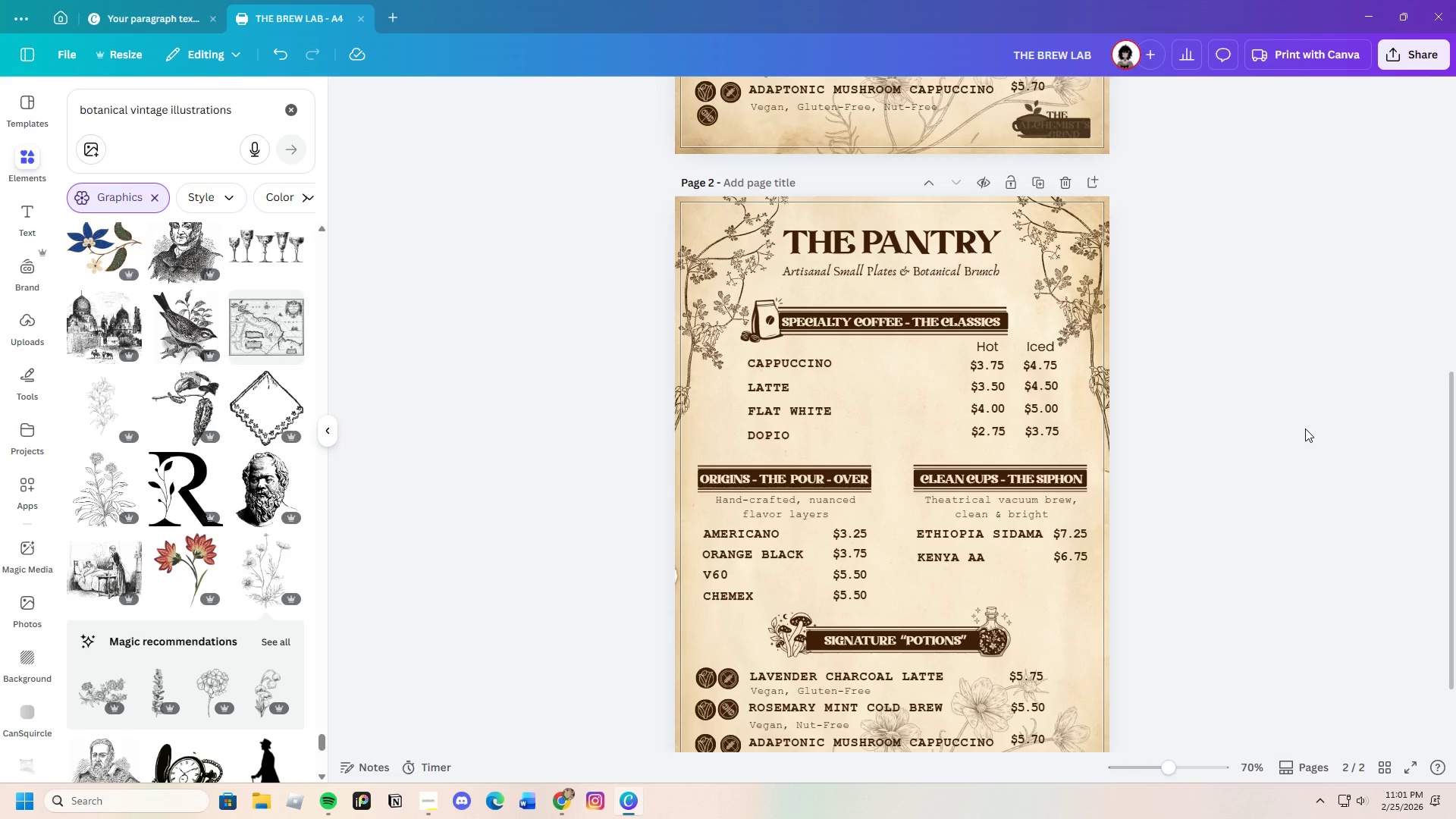 
wait(29.58)
 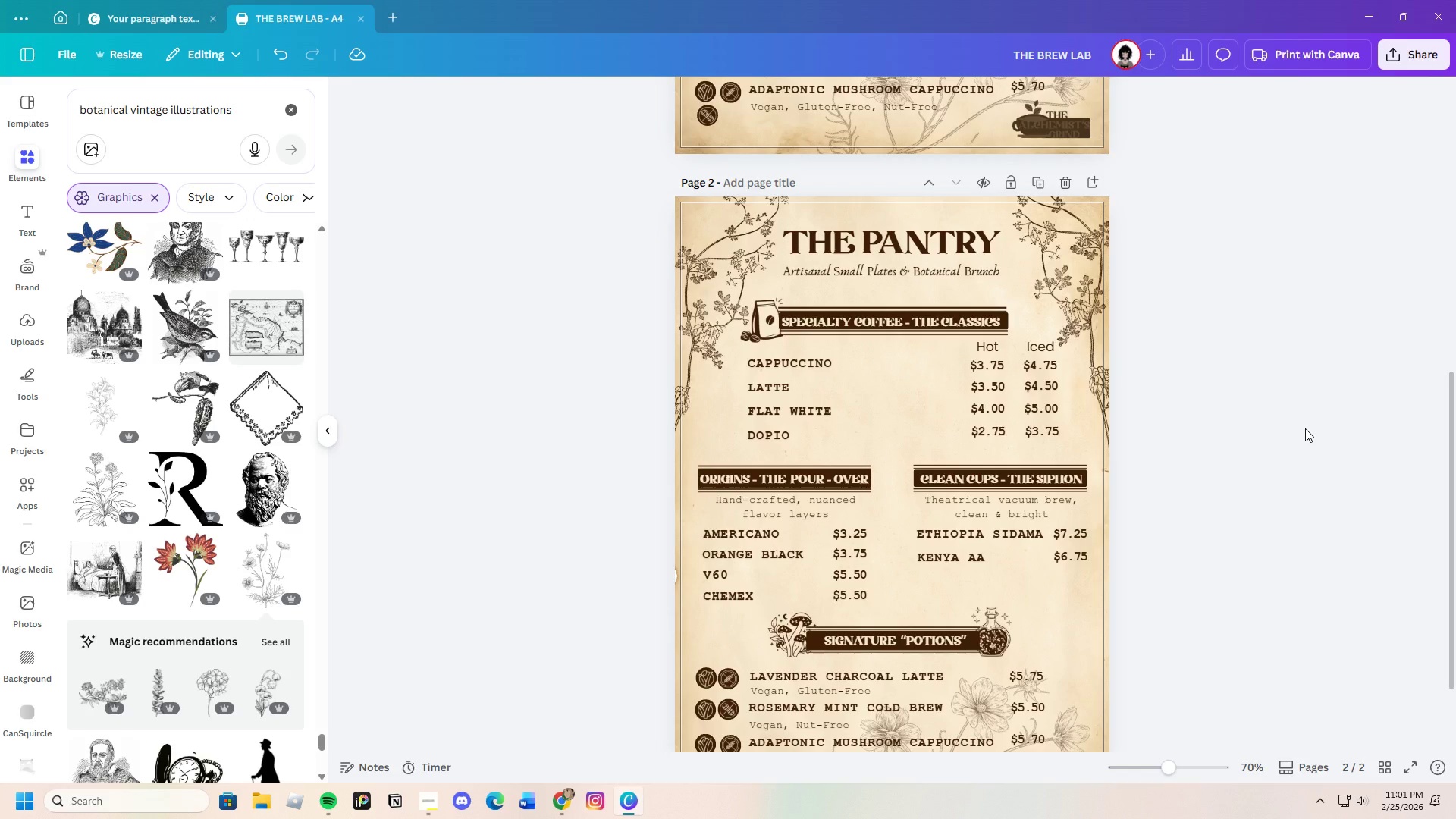 
scroll: coordinate [1076, 477], scroll_direction: down, amount: 2.0
 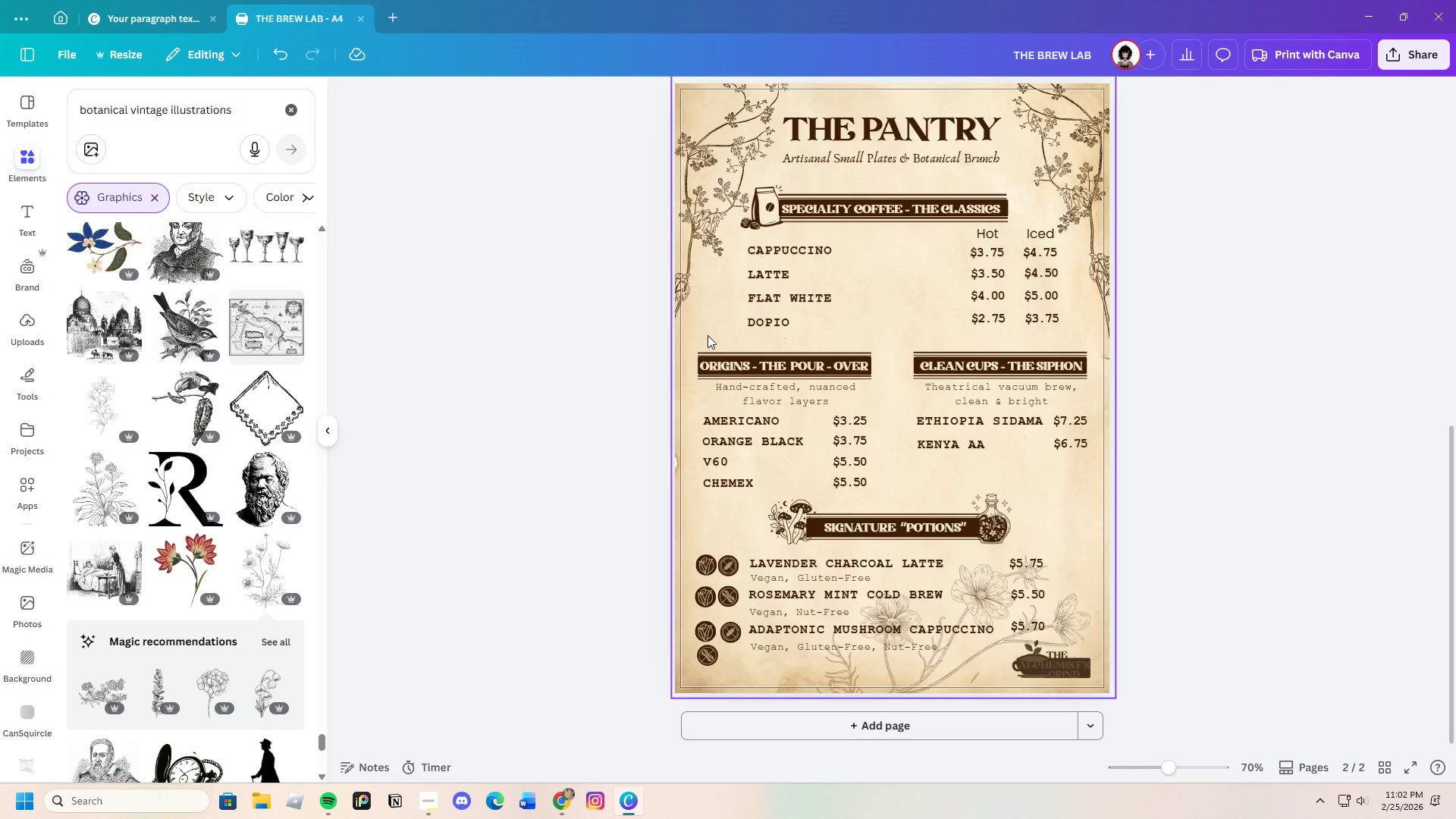 
left_click_drag(start_coordinate=[706, 336], to_coordinate=[868, 601])
 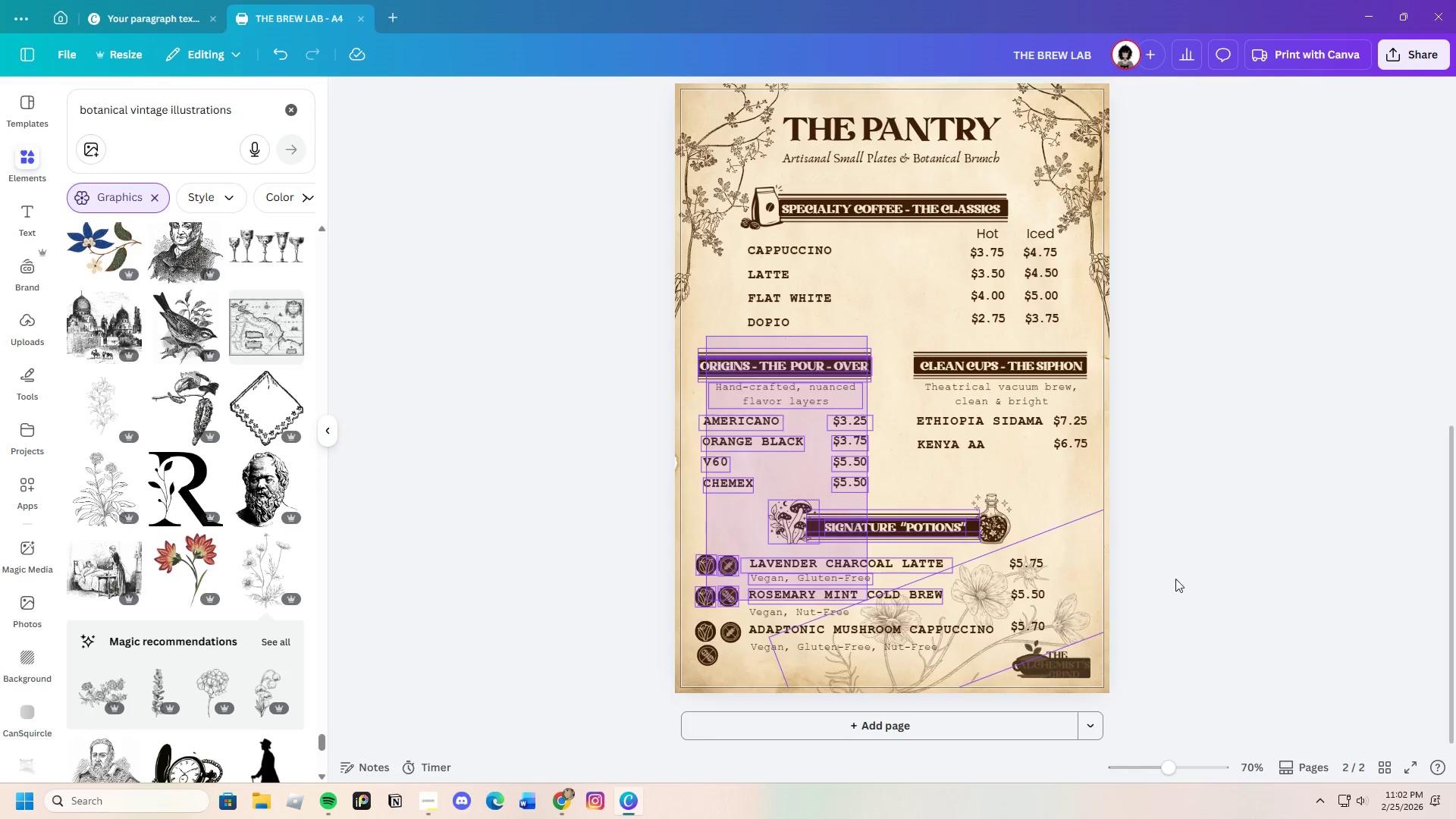 
left_click([1178, 578])
 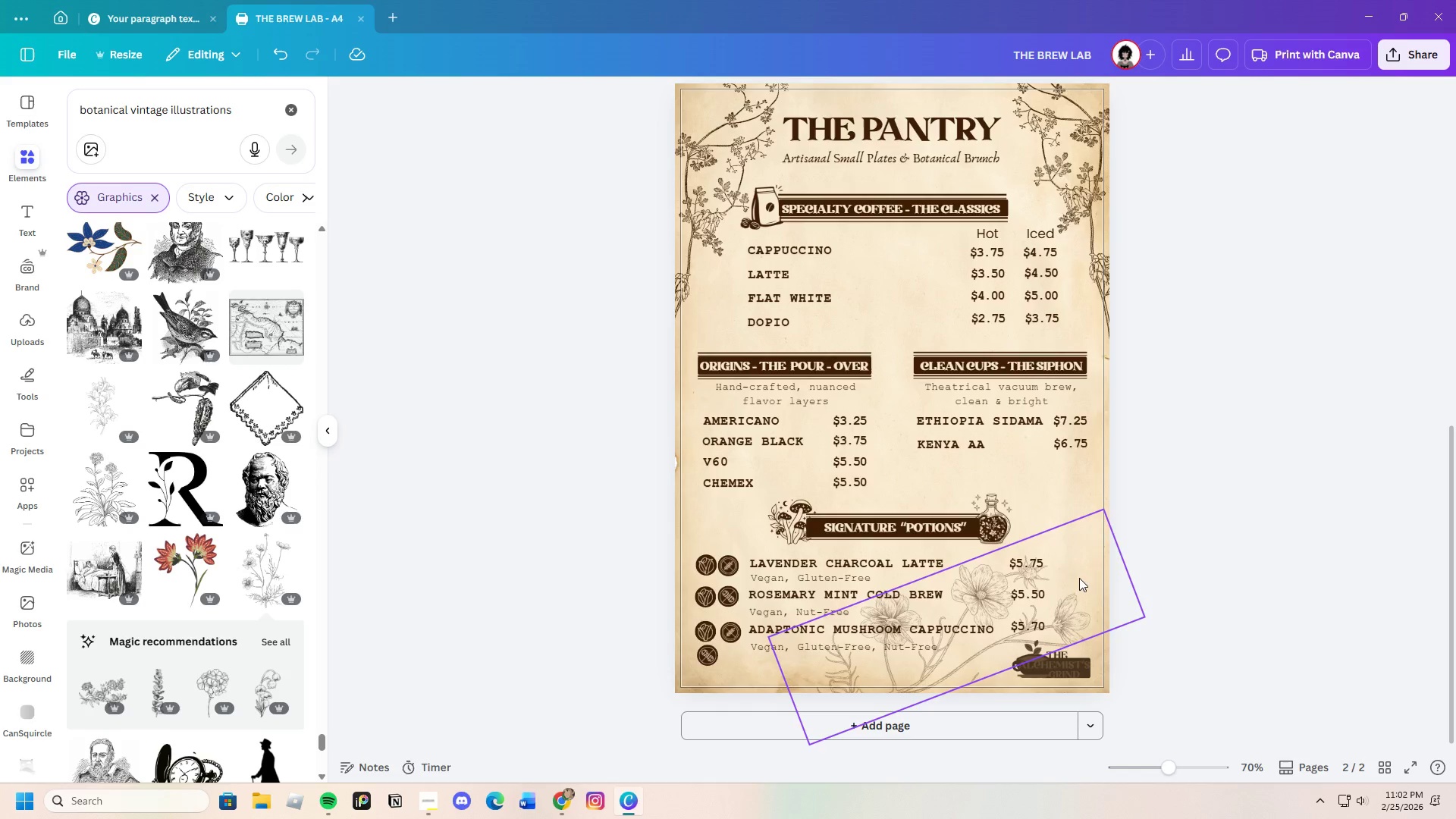 
left_click([1079, 578])
 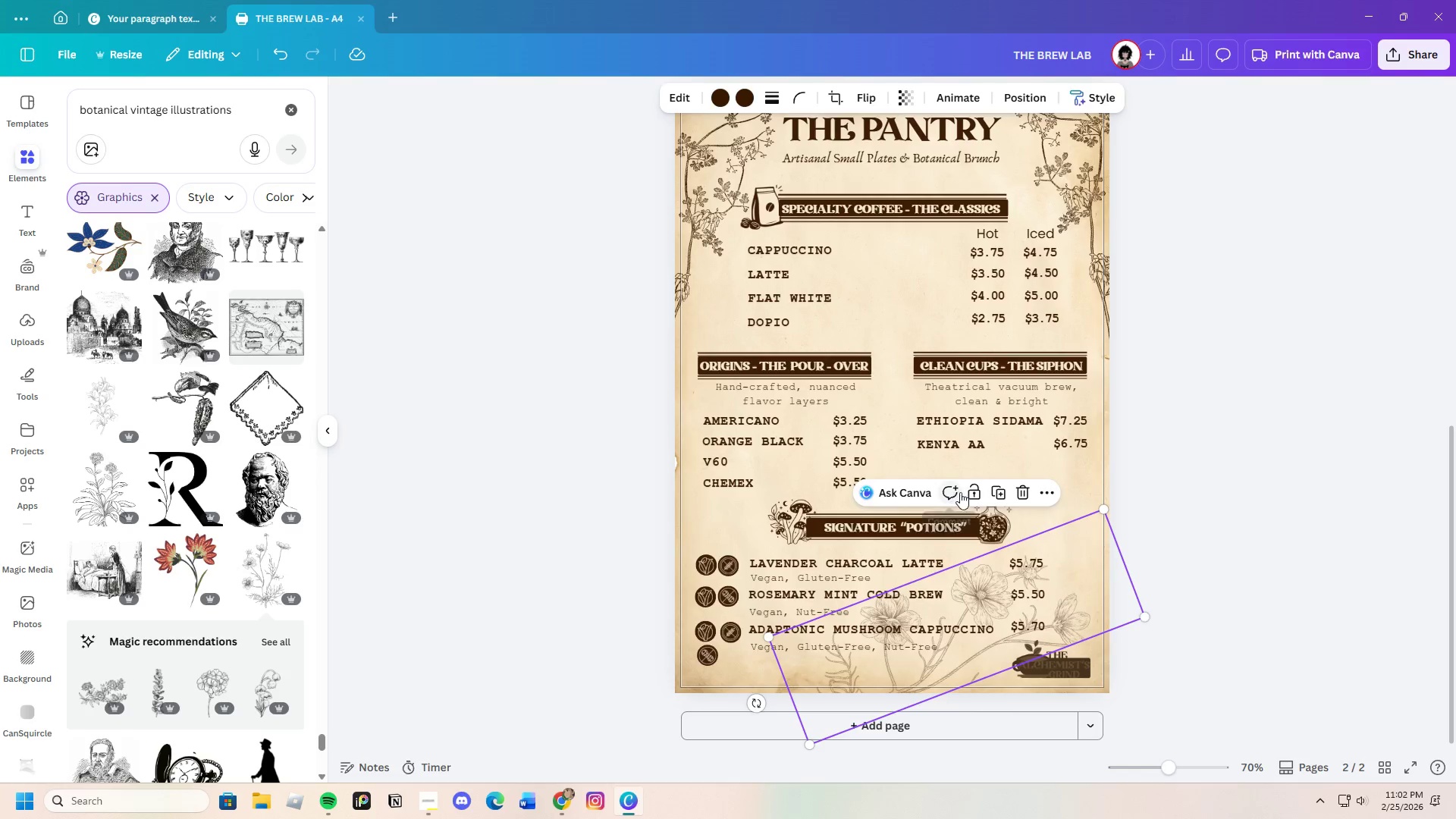 
left_click([974, 491])
 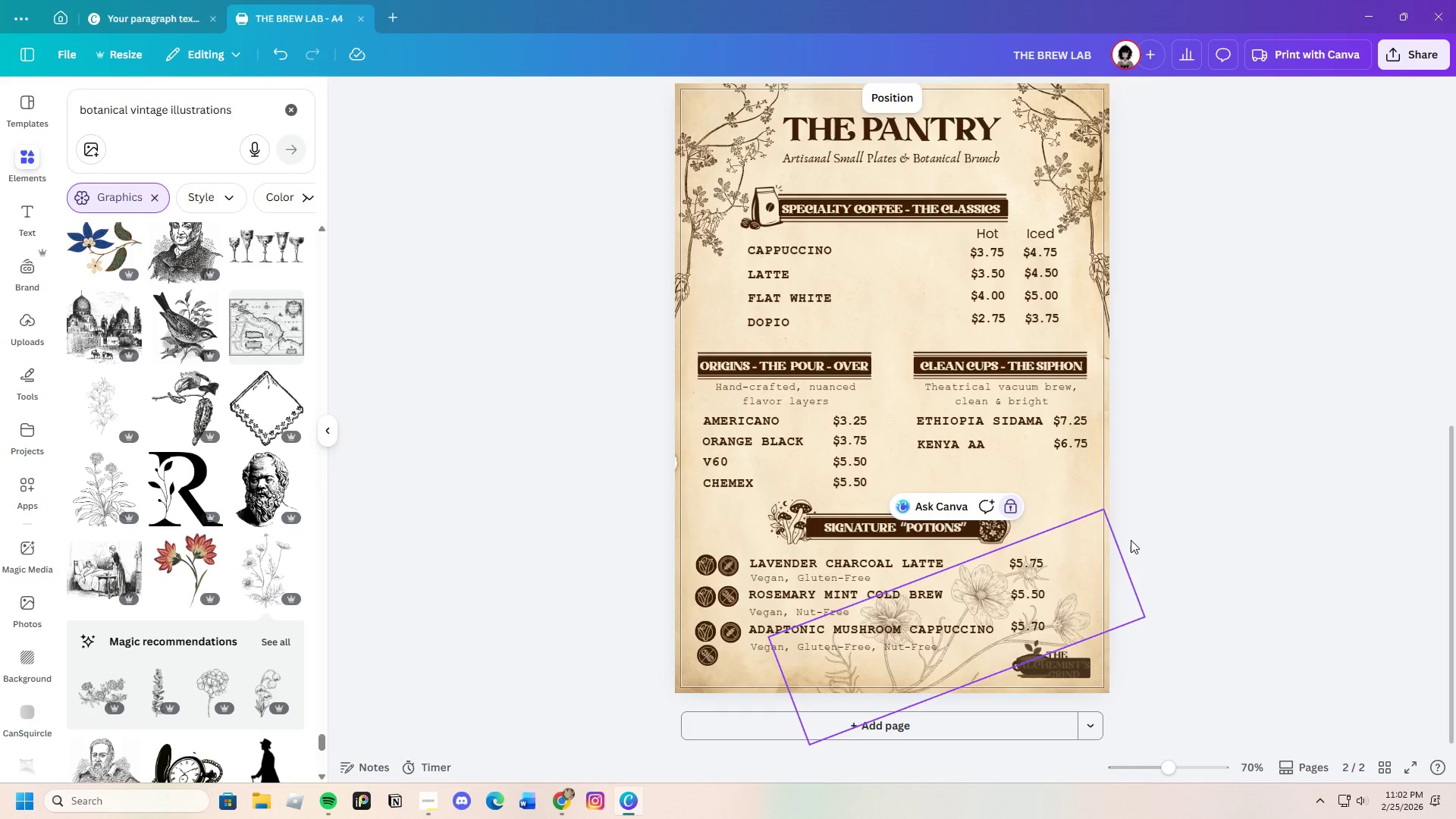 
left_click([1138, 541])
 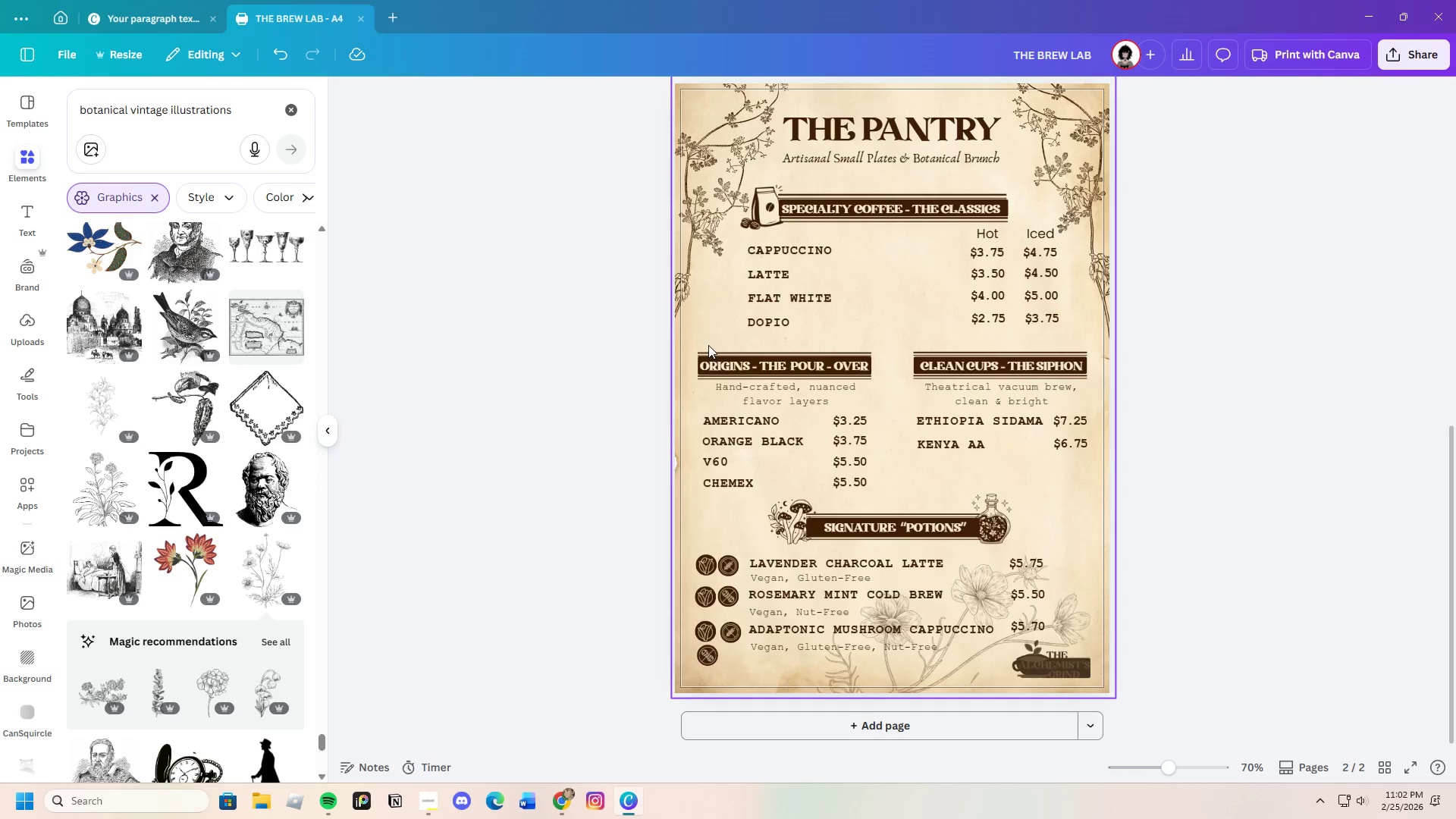 
left_click_drag(start_coordinate=[708, 344], to_coordinate=[1007, 654])
 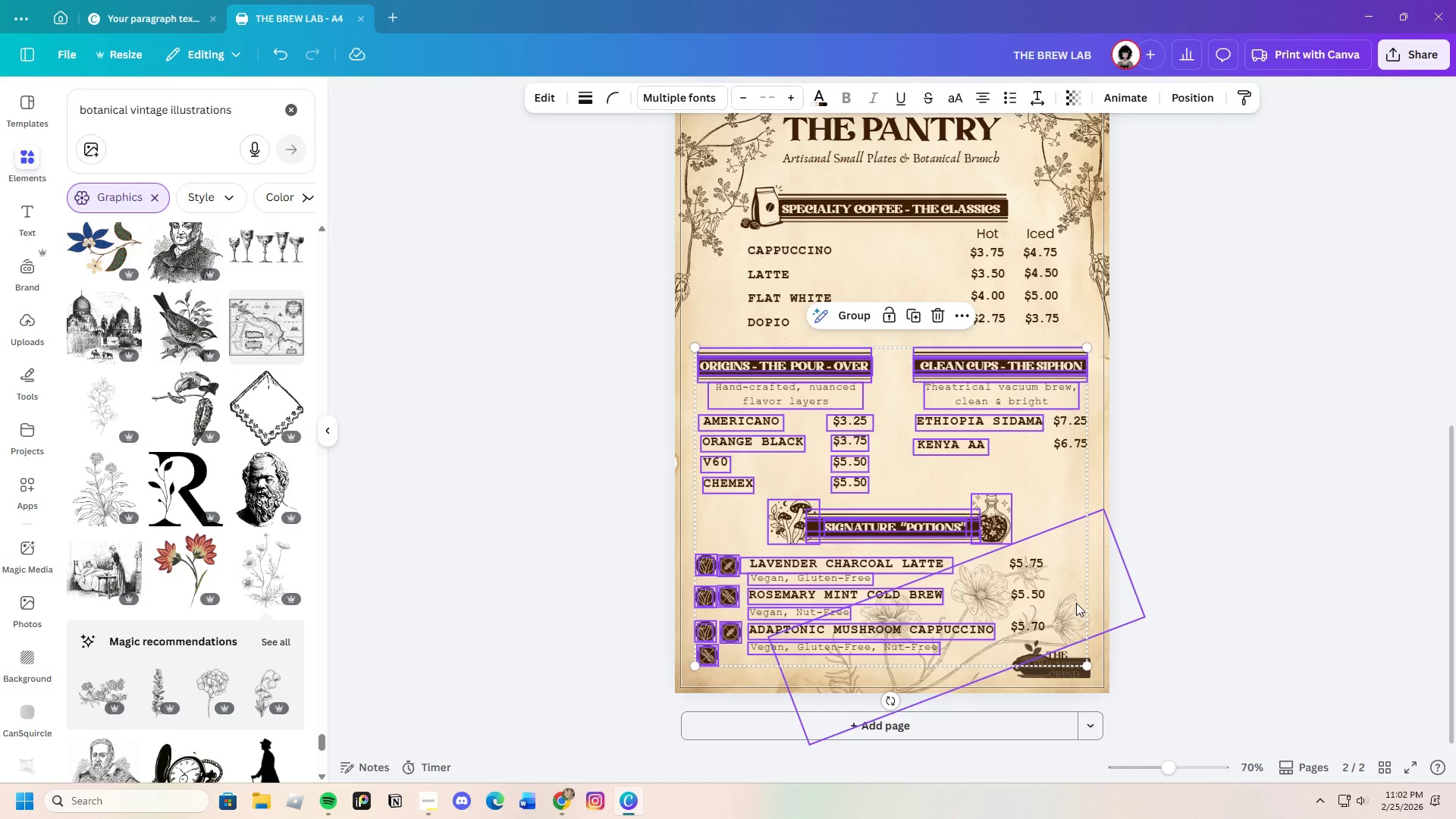 
left_click([1213, 538])
 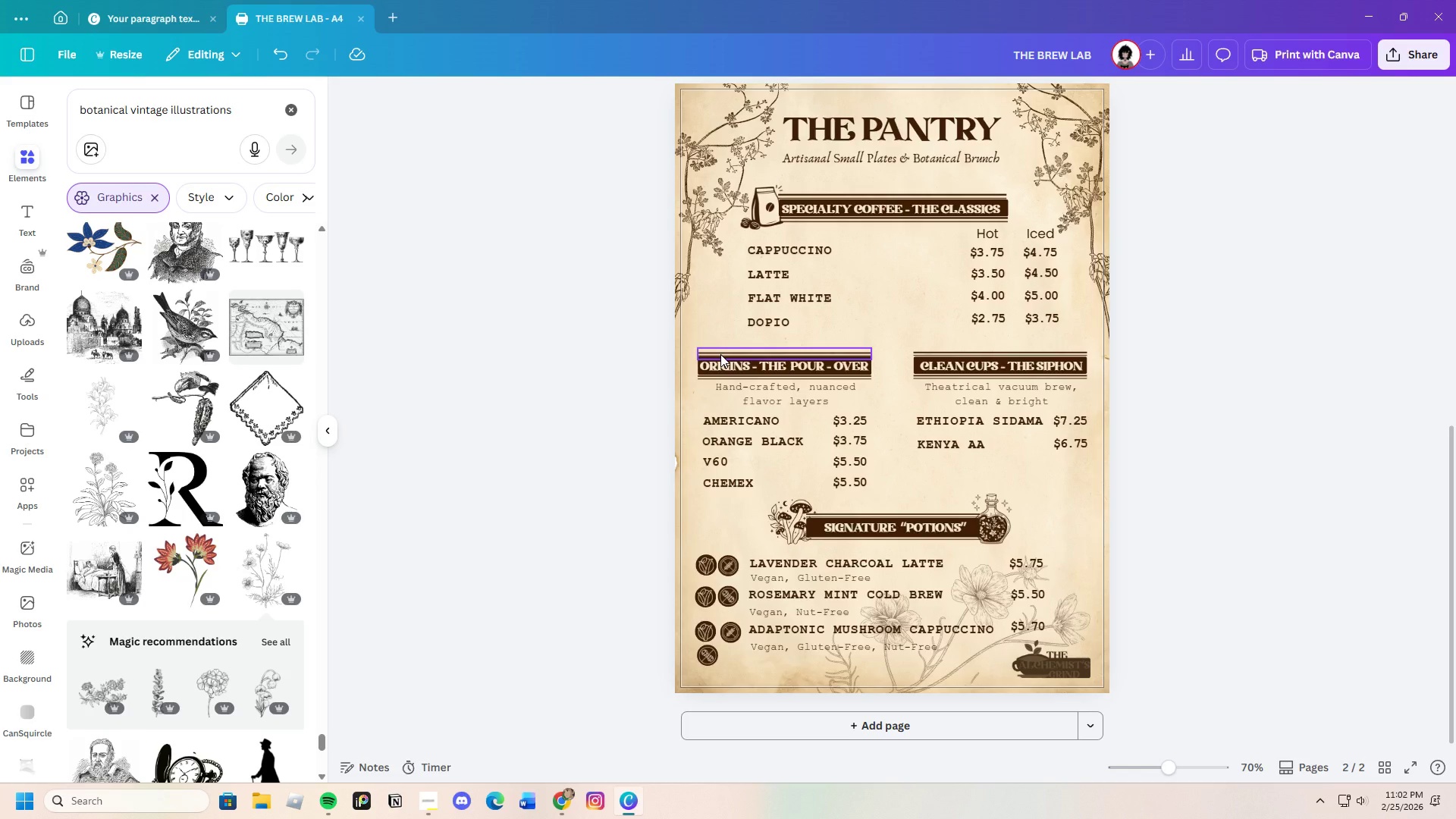 
left_click_drag(start_coordinate=[708, 343], to_coordinate=[1007, 368])
 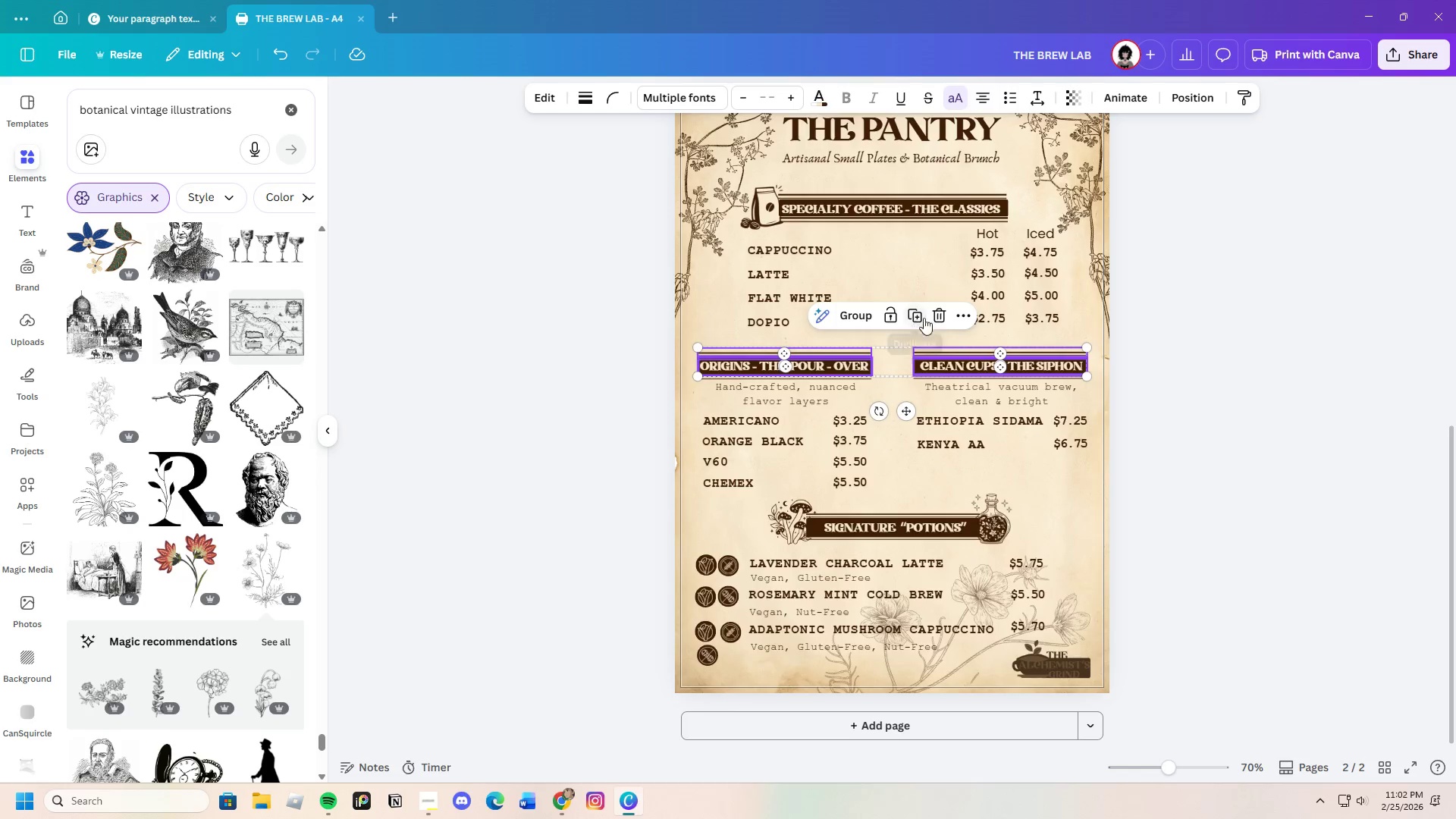 
left_click([937, 316])
 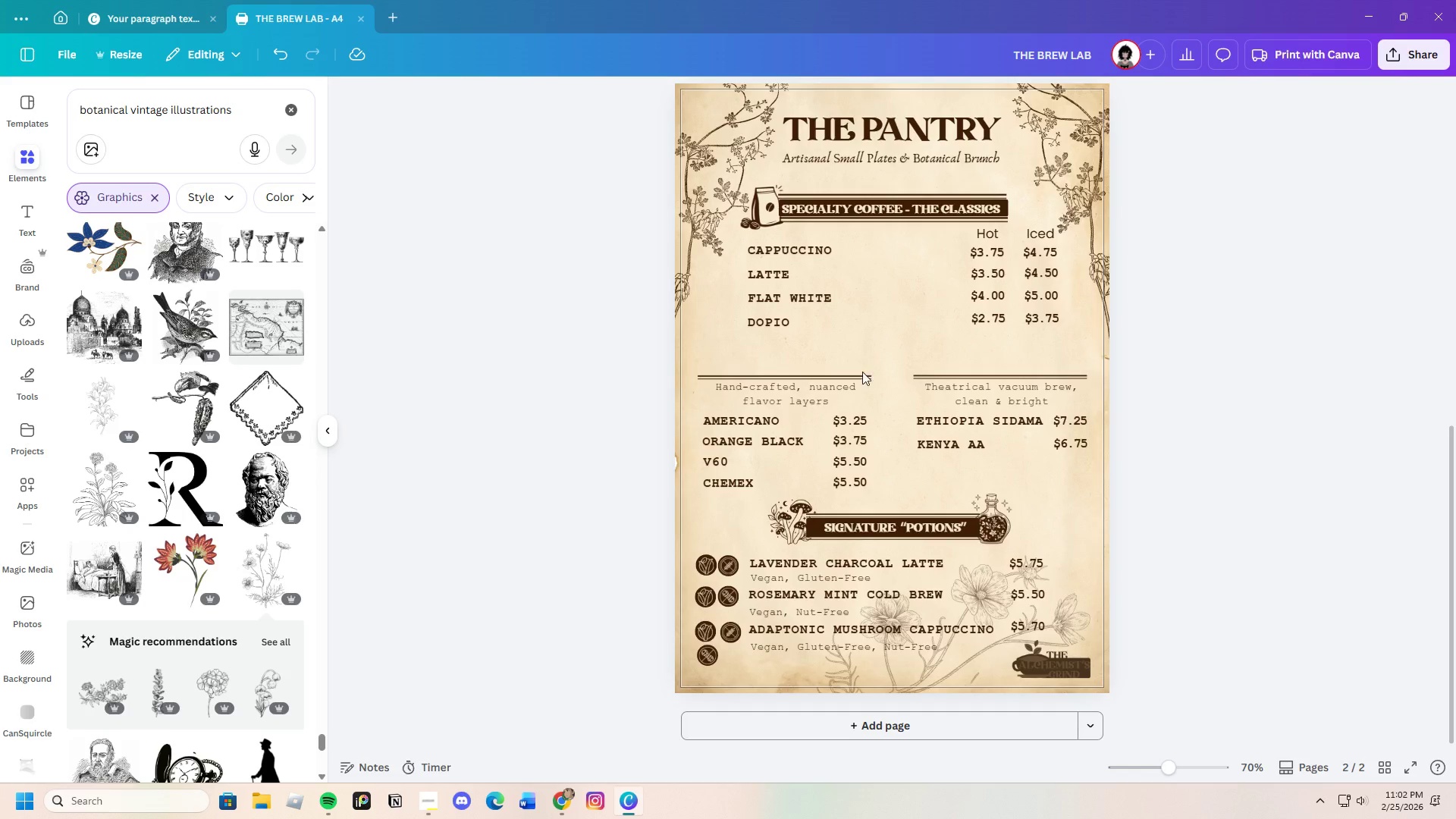 
left_click([863, 376])
 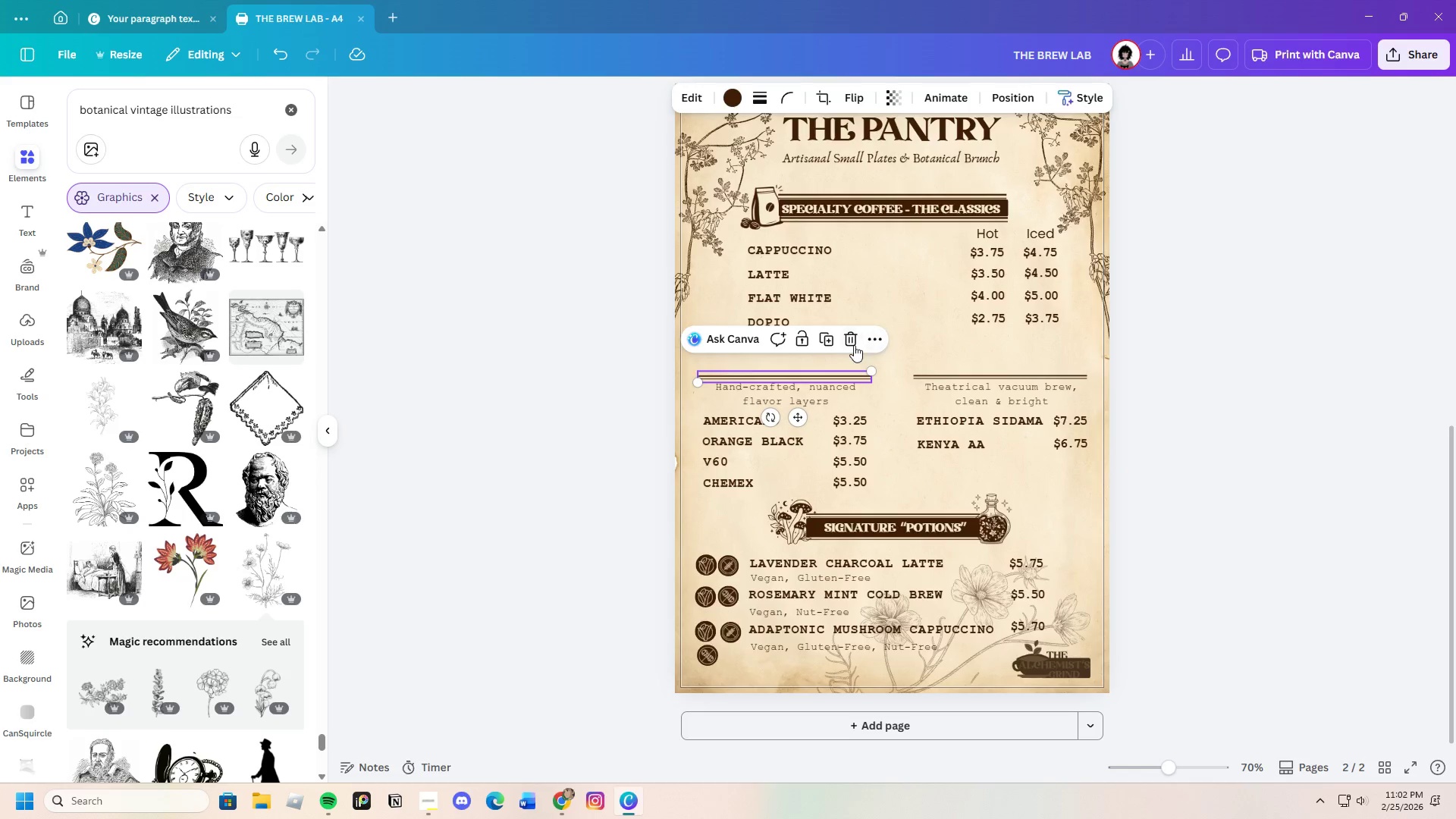 
left_click([851, 342])
 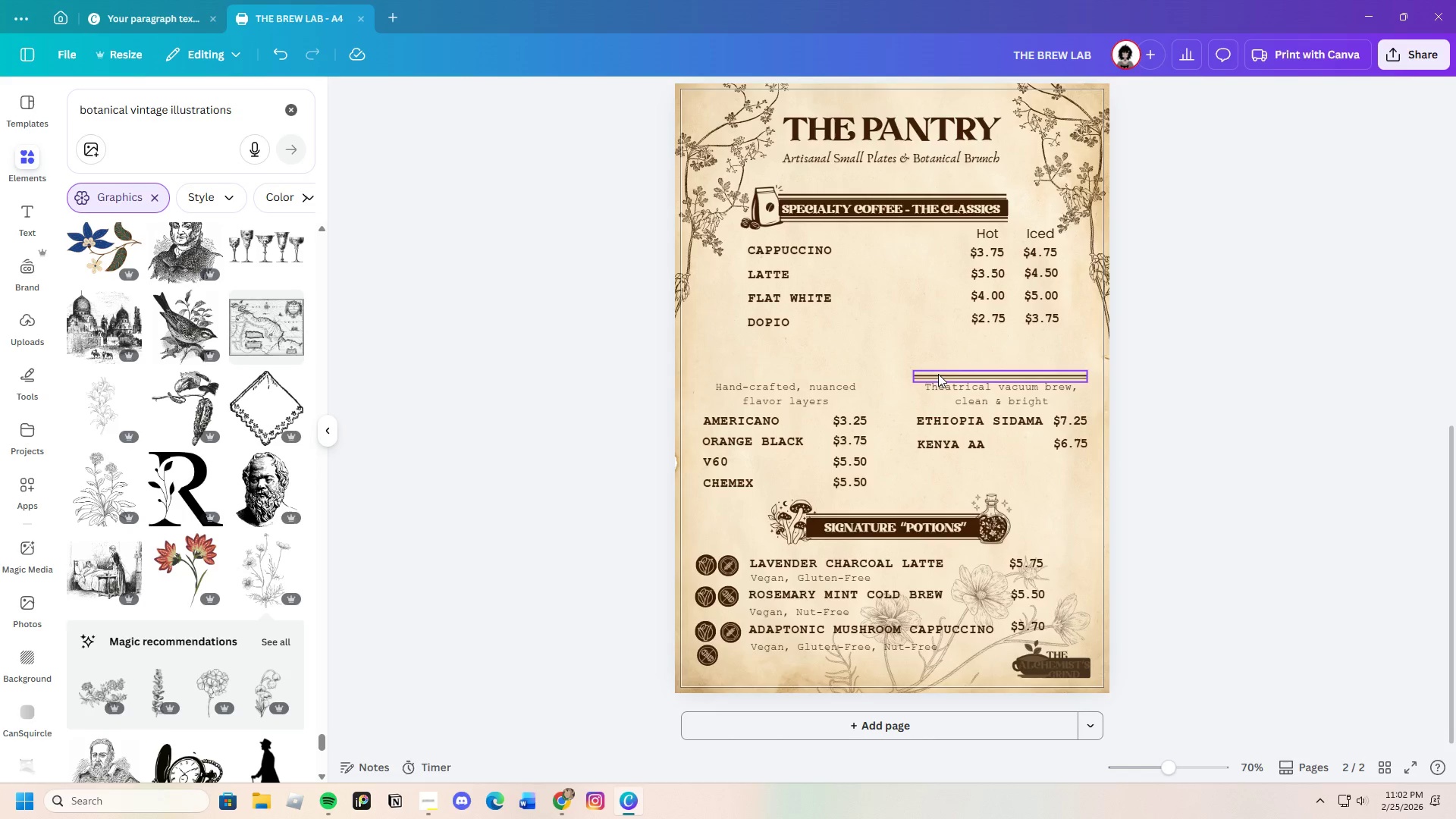 
left_click([938, 374])
 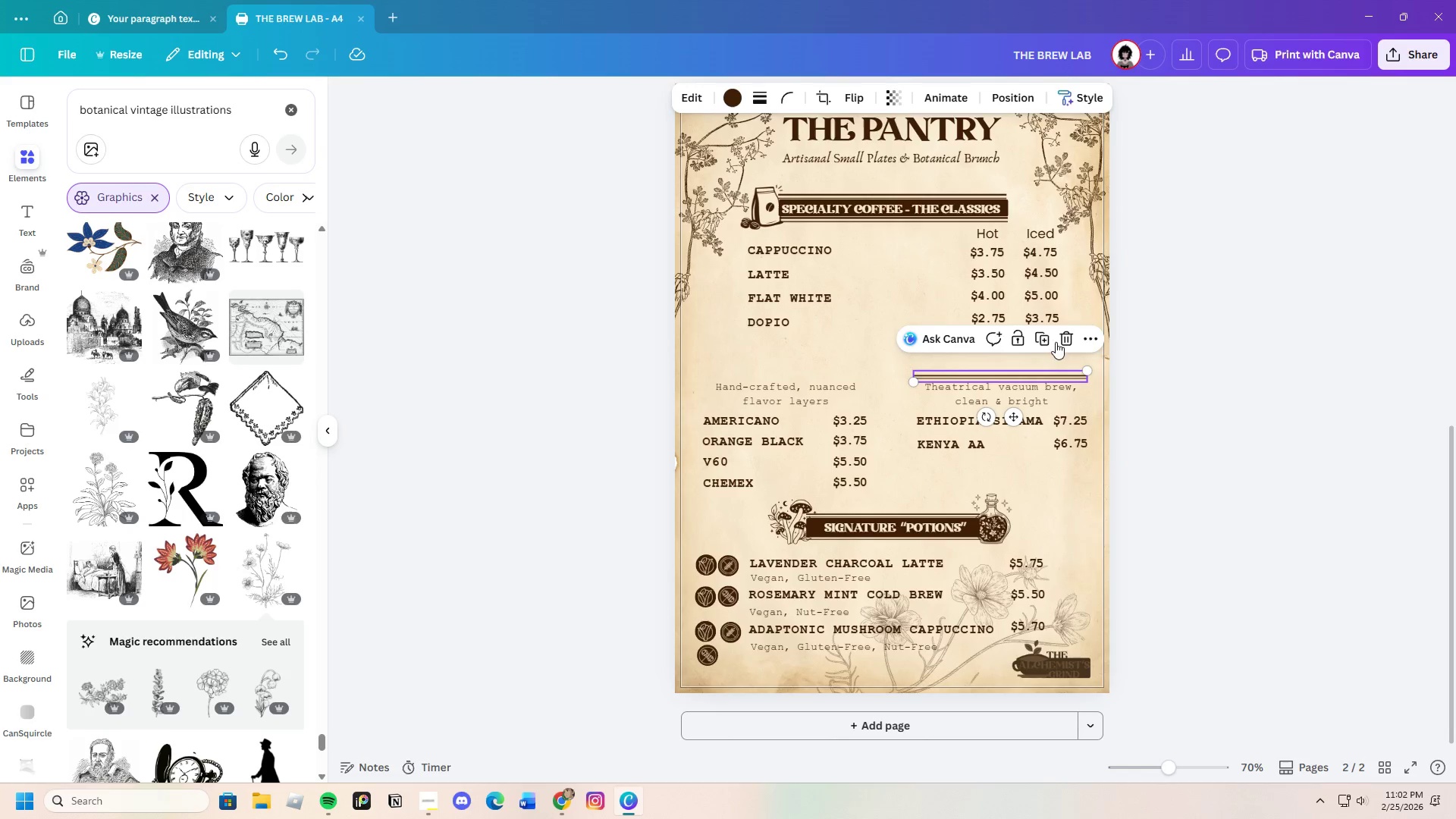 
left_click([1061, 337])
 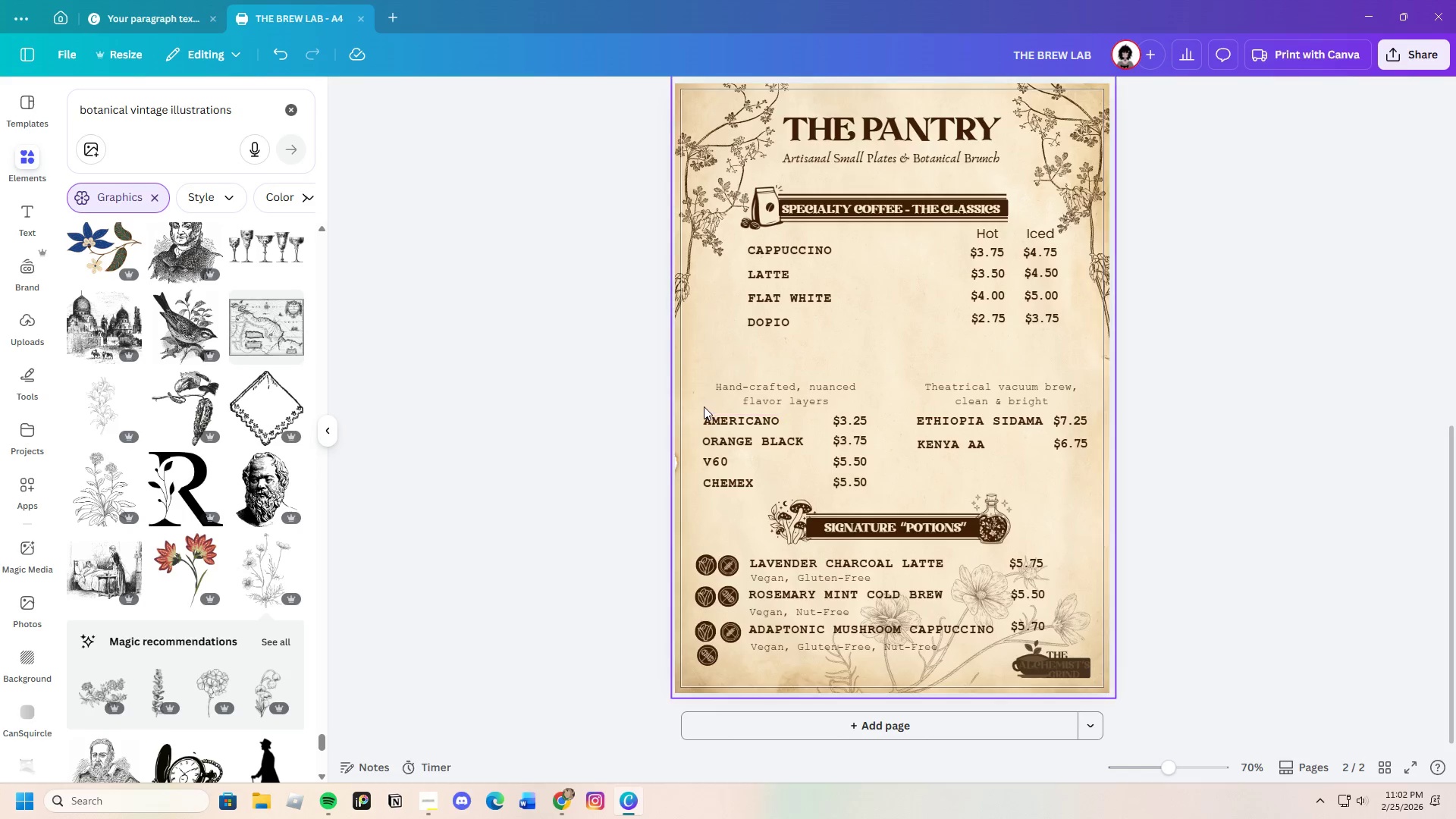 
left_click_drag(start_coordinate=[706, 413], to_coordinate=[993, 655])
 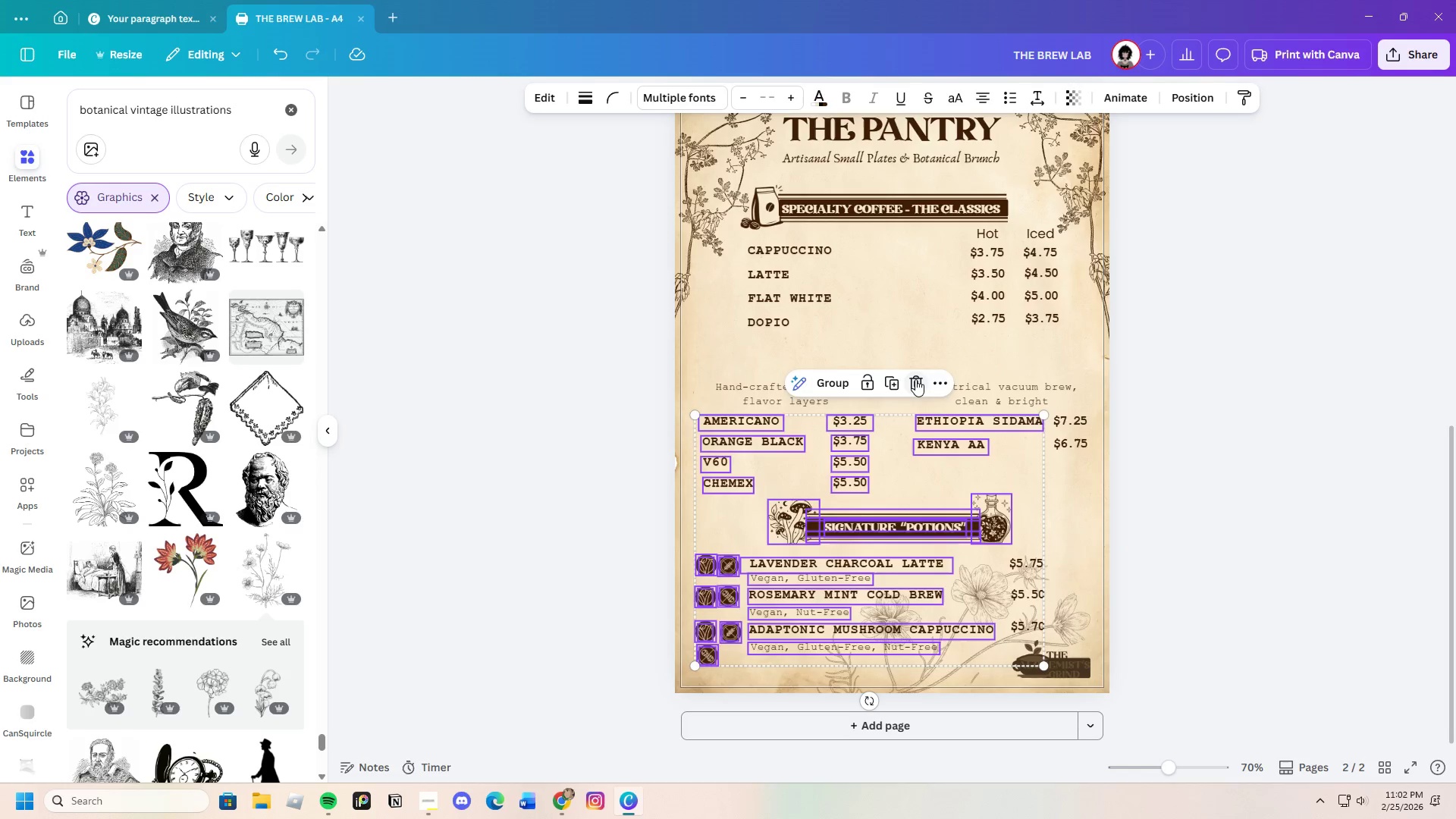 
left_click([910, 379])
 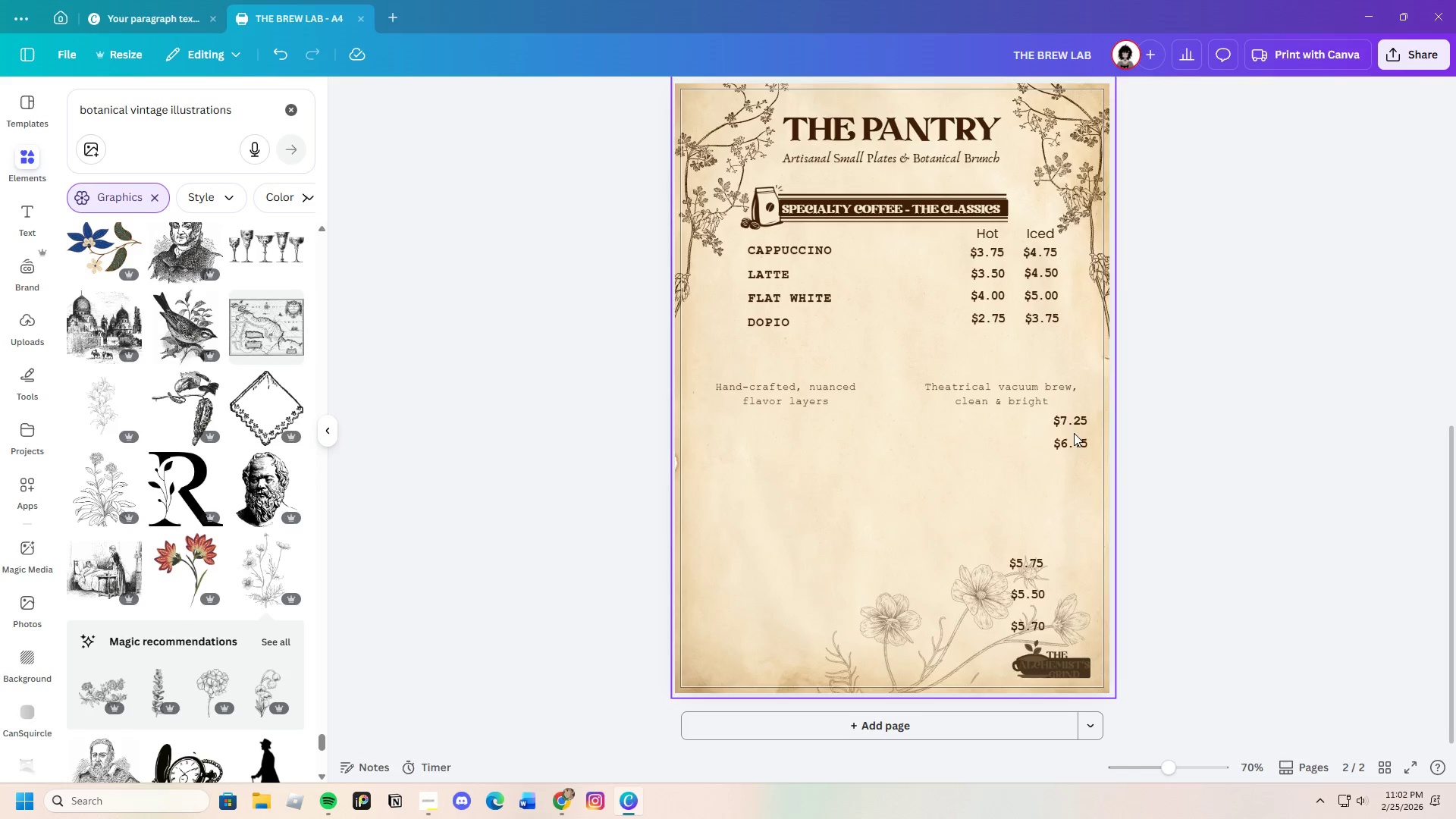 
left_click_drag(start_coordinate=[1067, 410], to_coordinate=[1080, 451])
 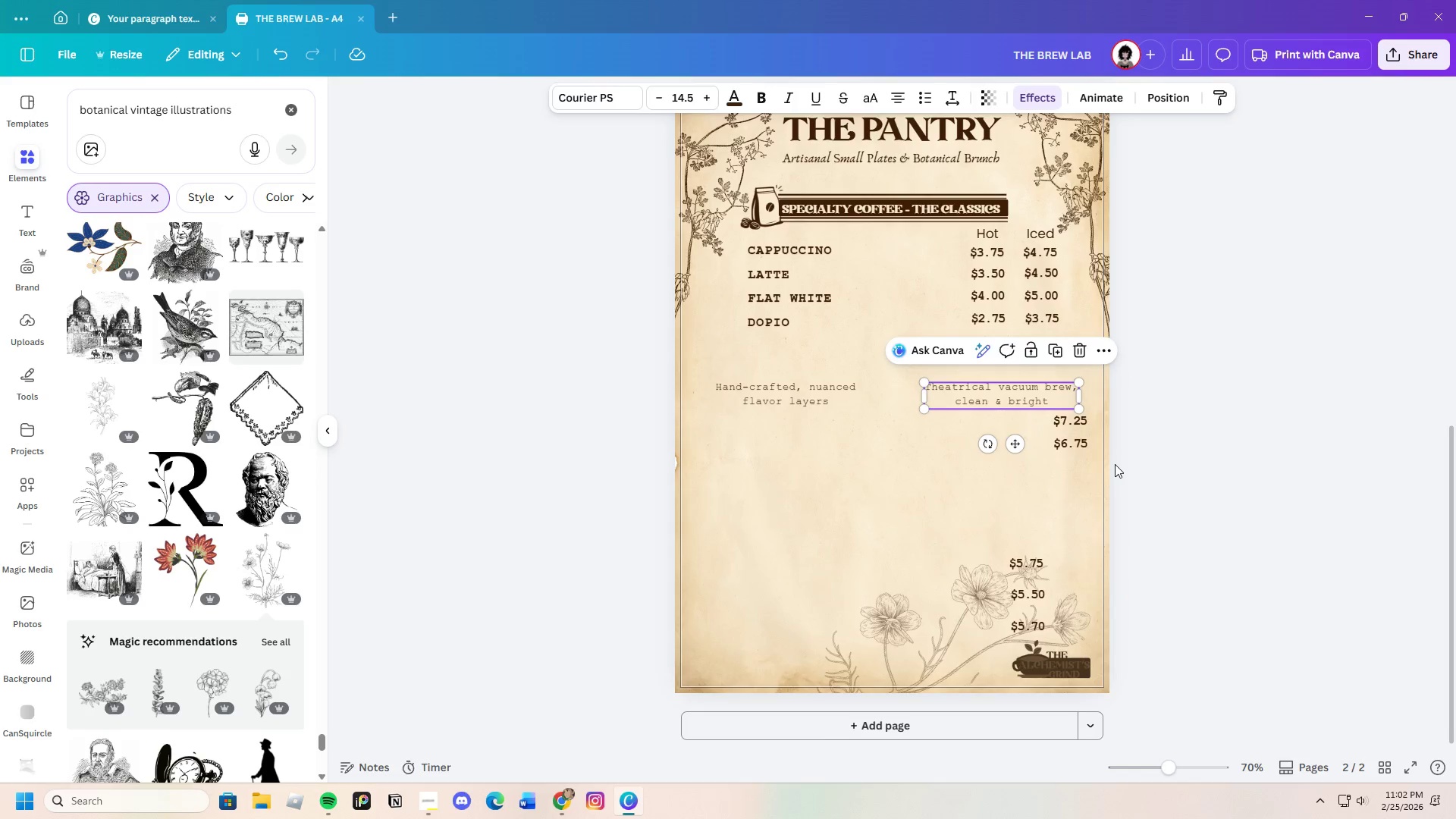 
left_click([1115, 464])
 